 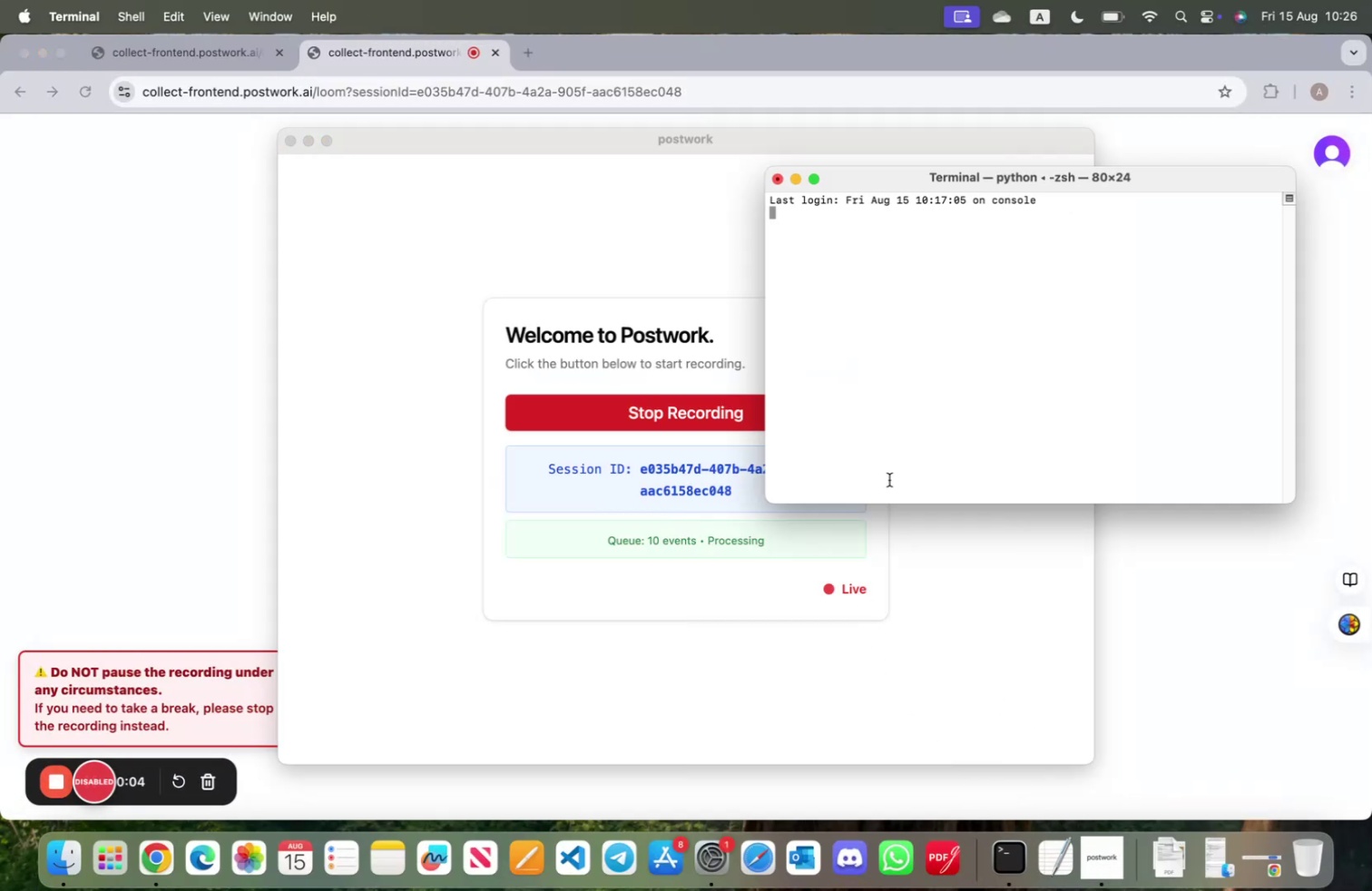 
type(jupyter notebook)
 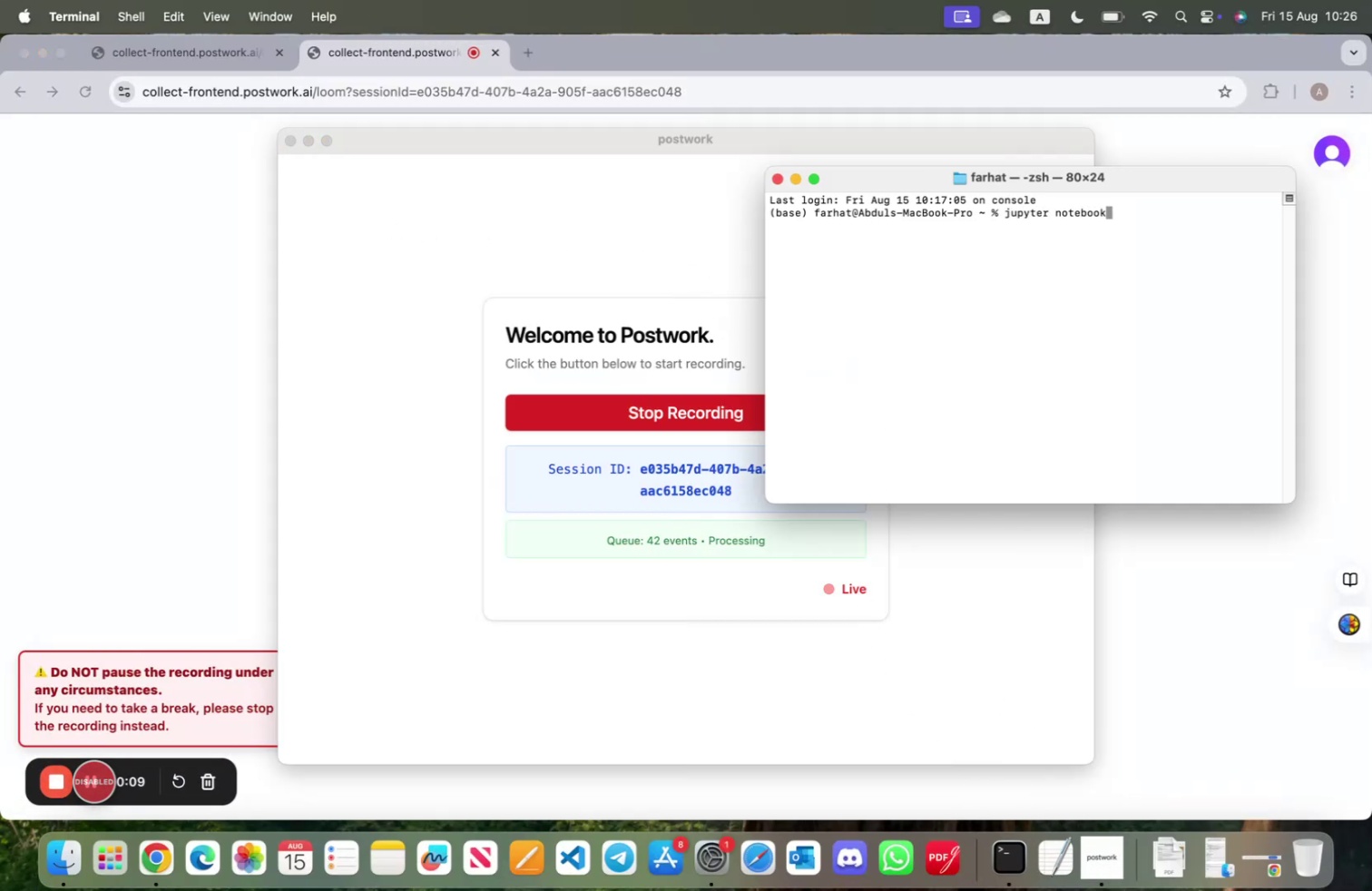 
key(Enter)
 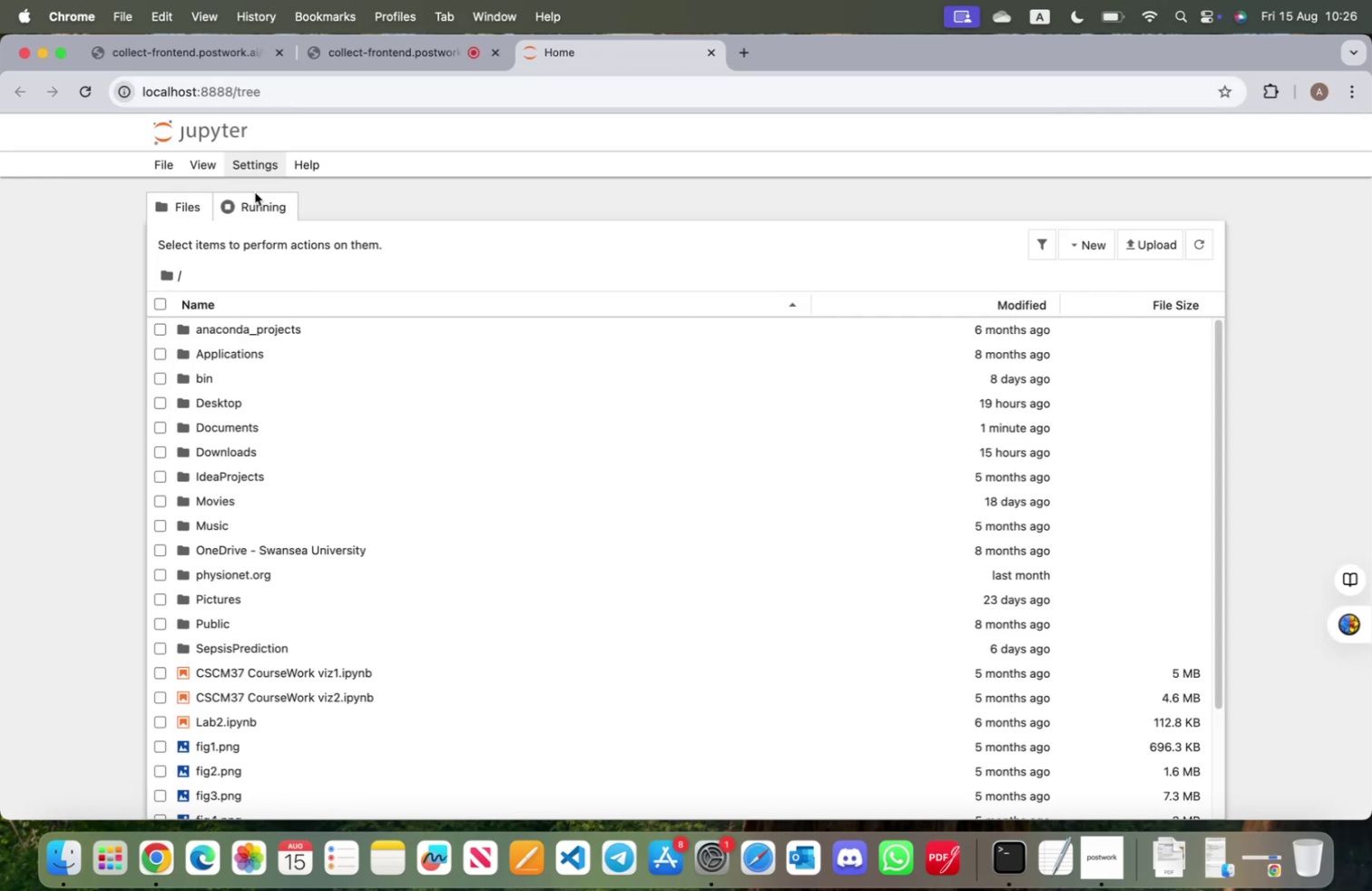 
wait(5.82)
 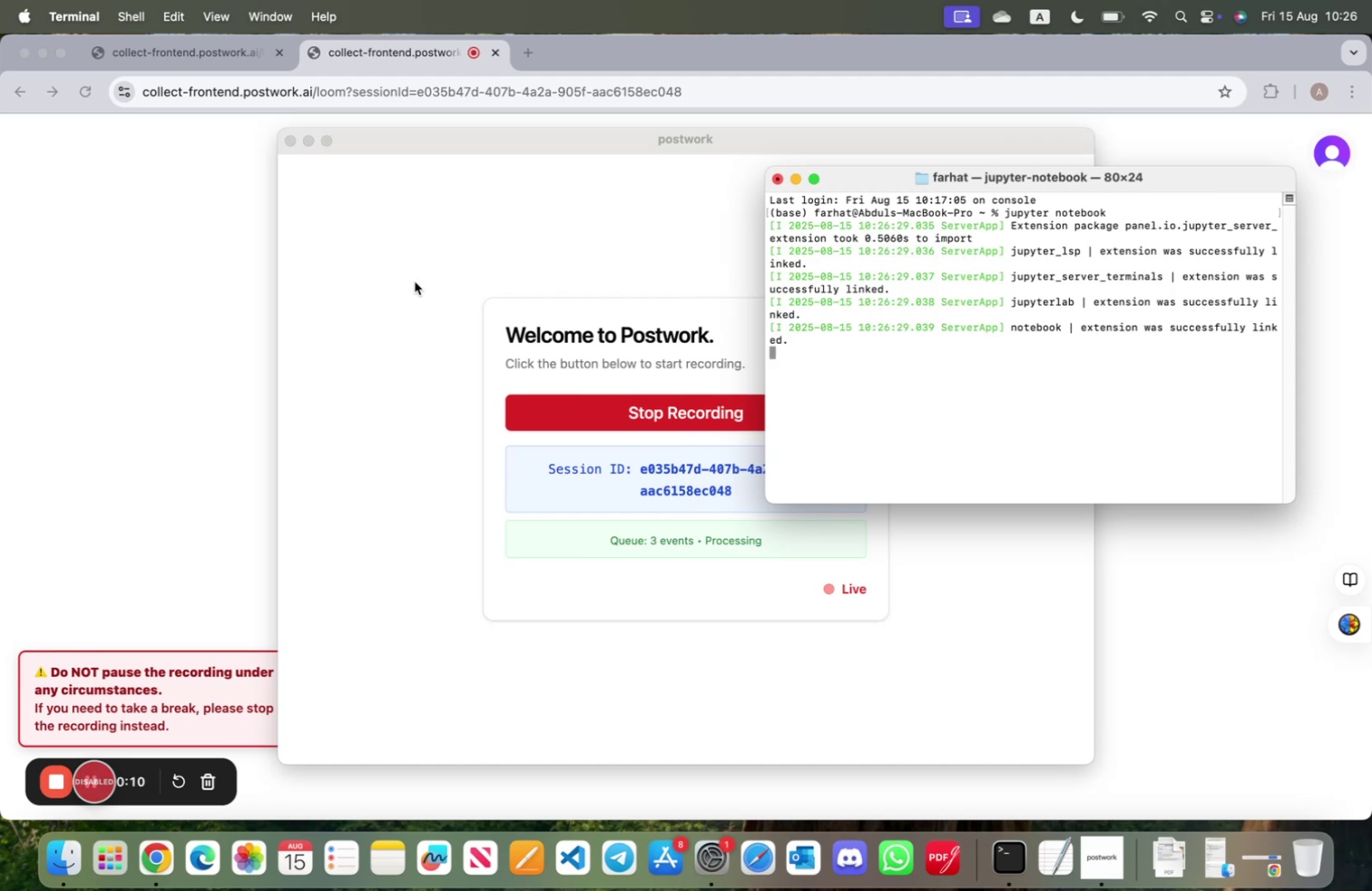 
left_click([228, 421])
 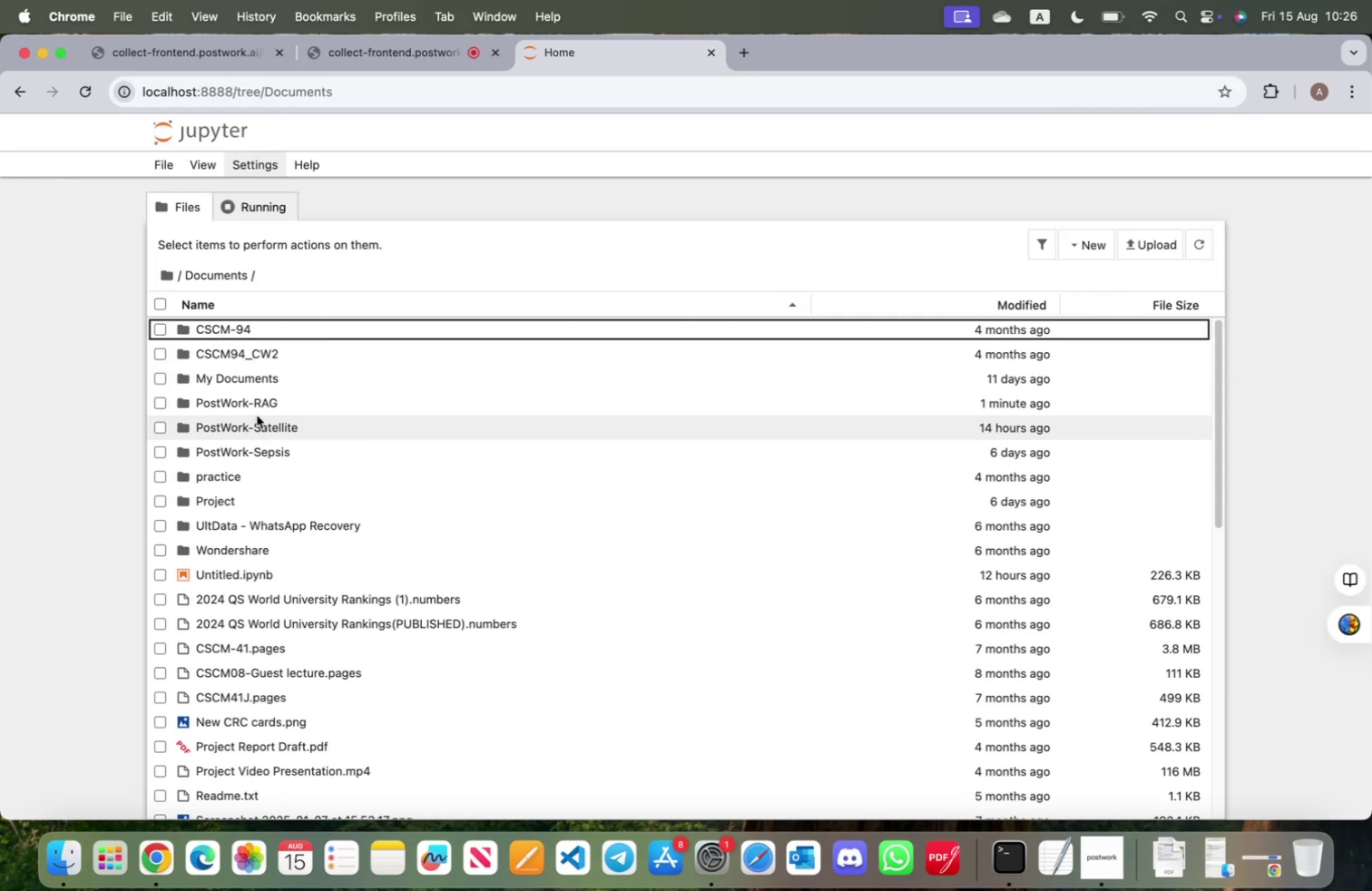 
left_click([254, 400])
 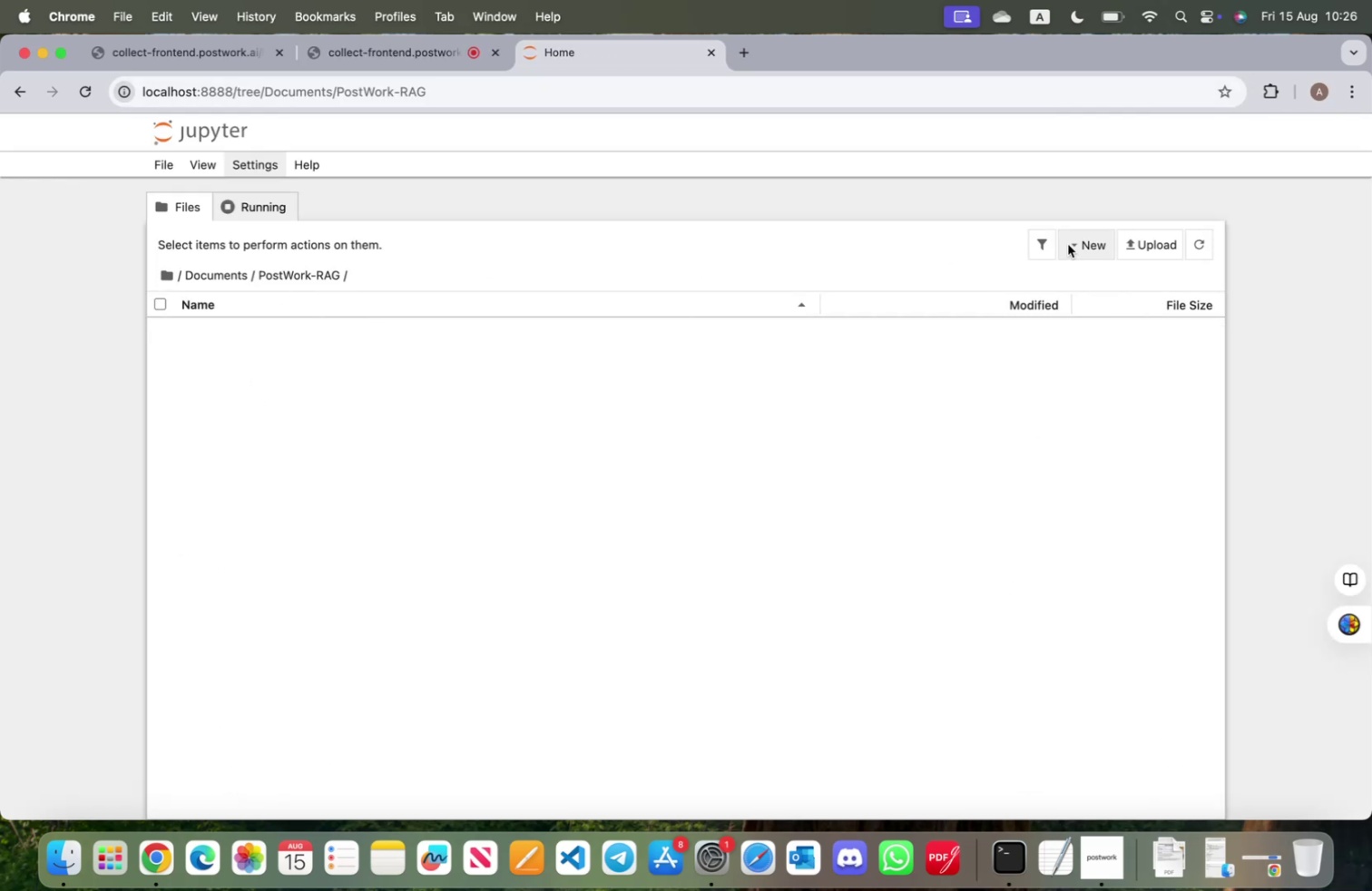 
left_click([1083, 241])
 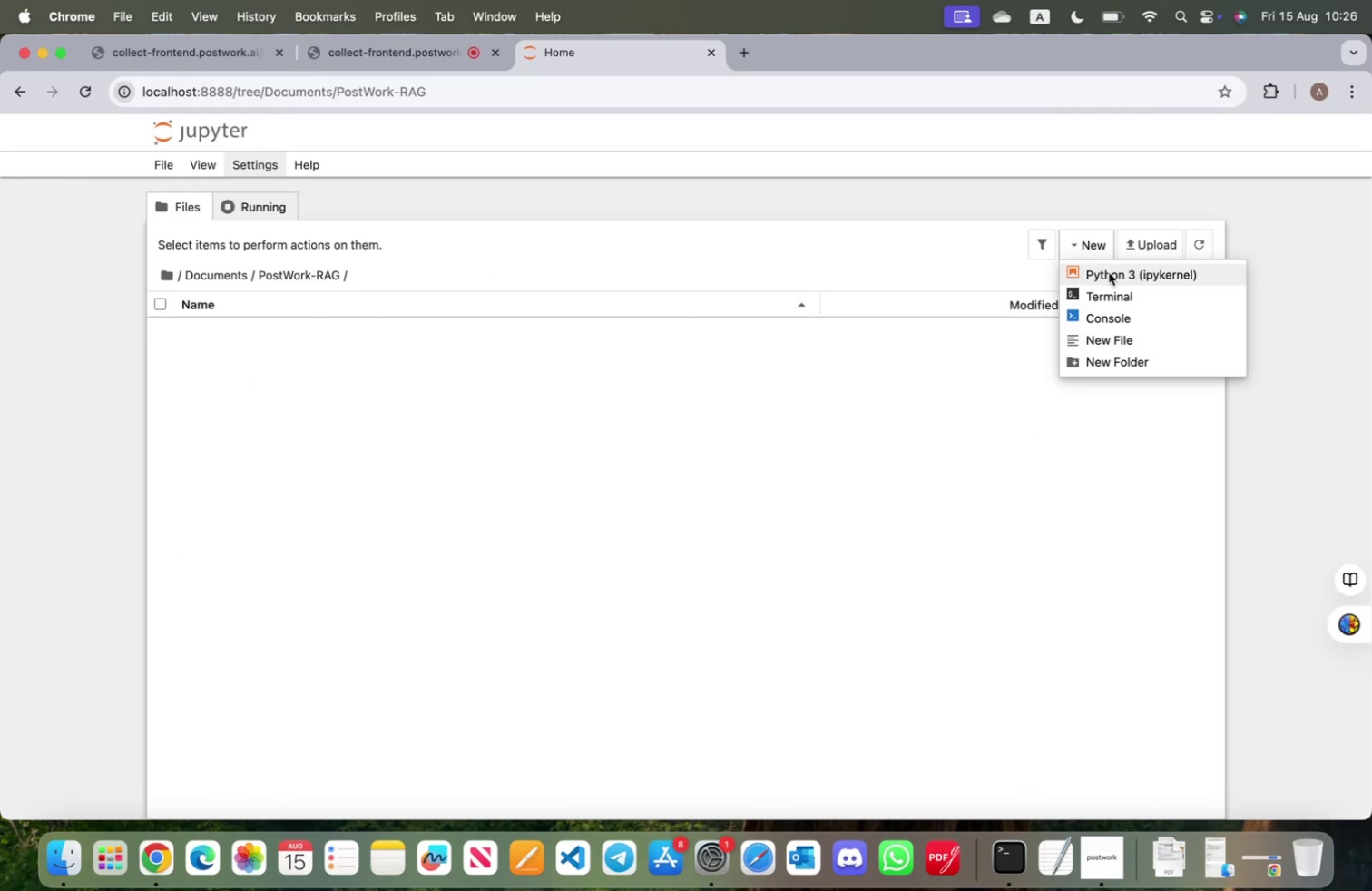 
left_click([1109, 272])
 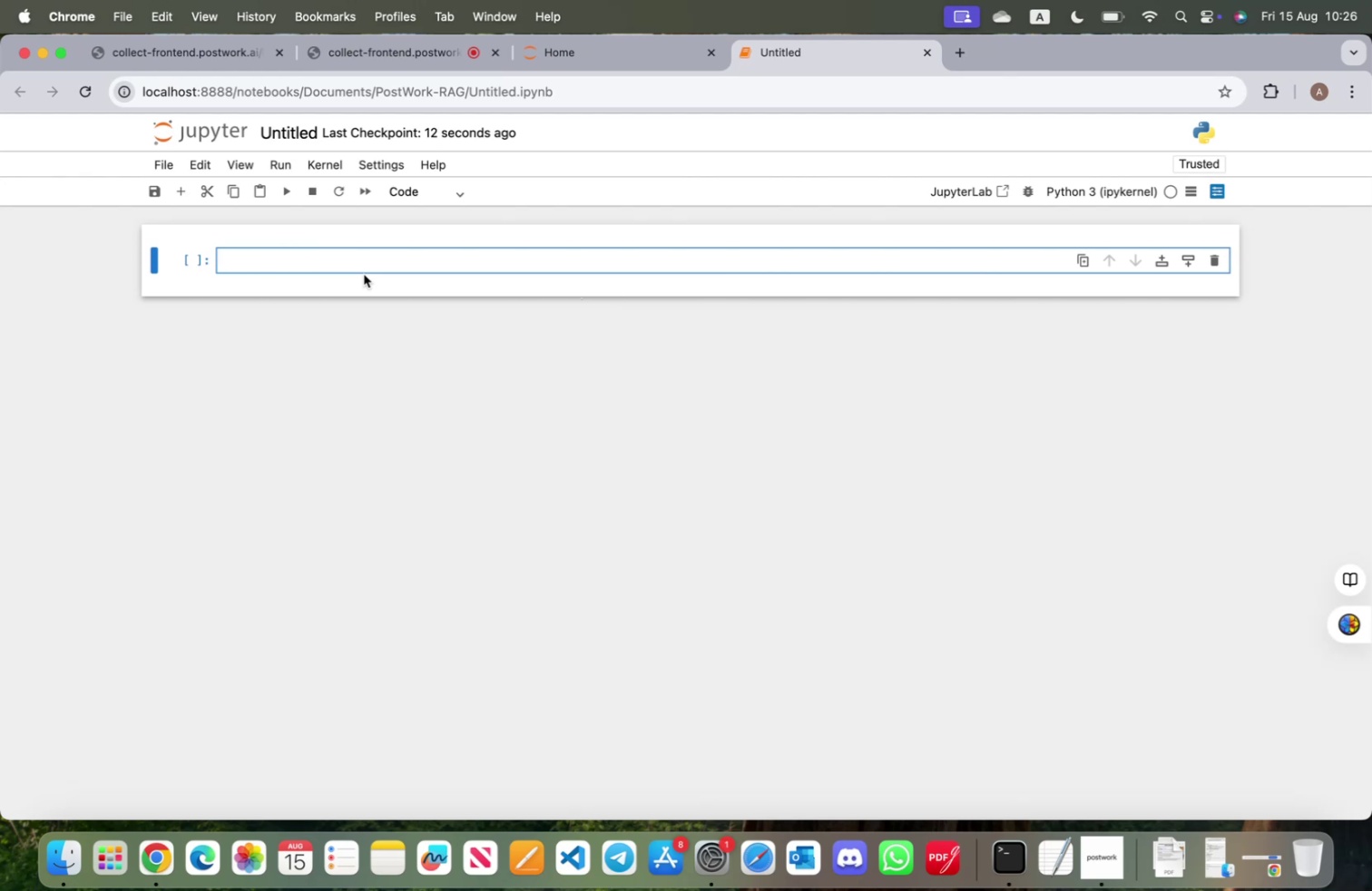 
wait(18.68)
 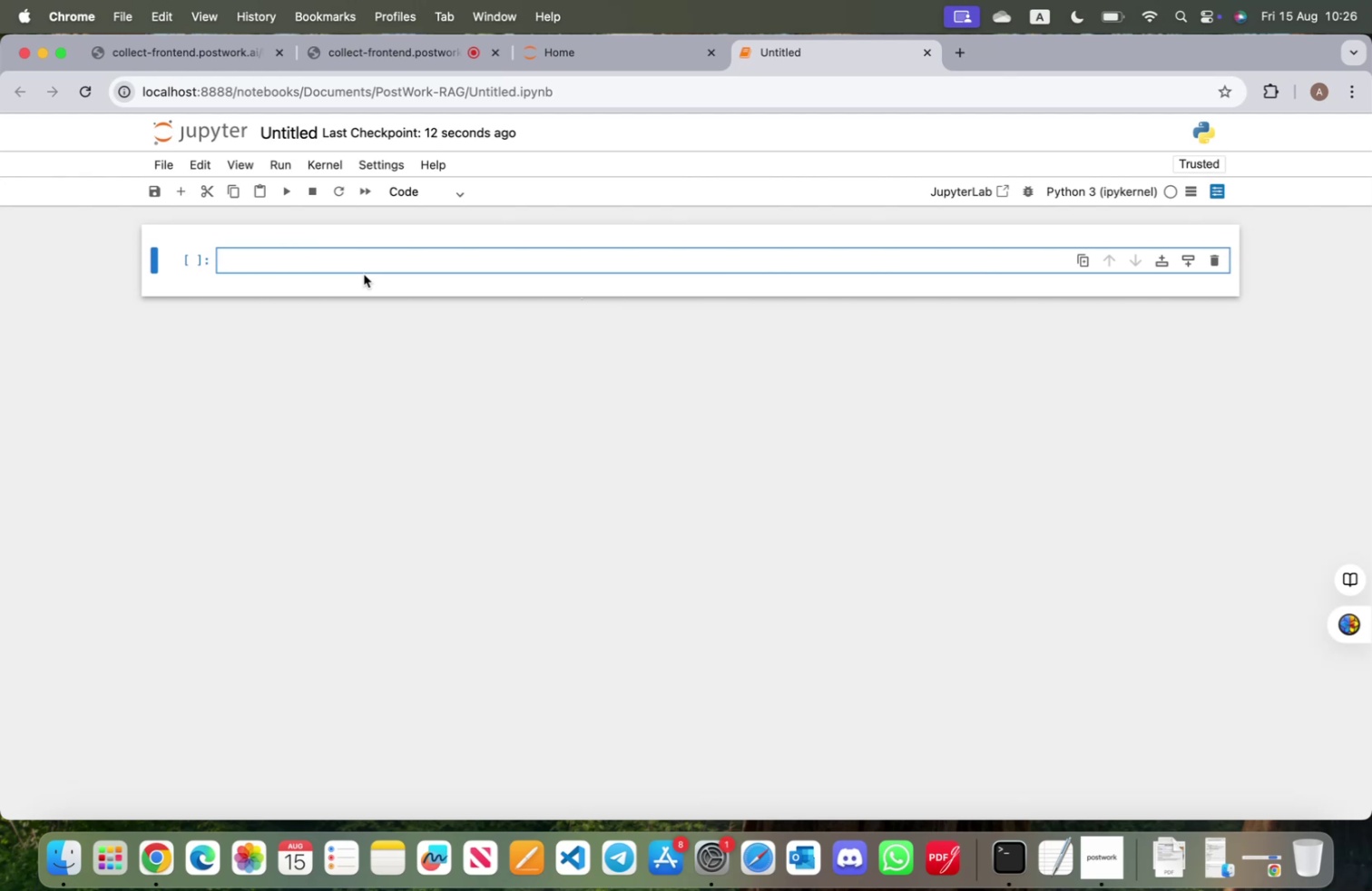 
type(impo)
key(Backspace)
key(Backspace)
key(Backspace)
type(from data)
key(Tab)
 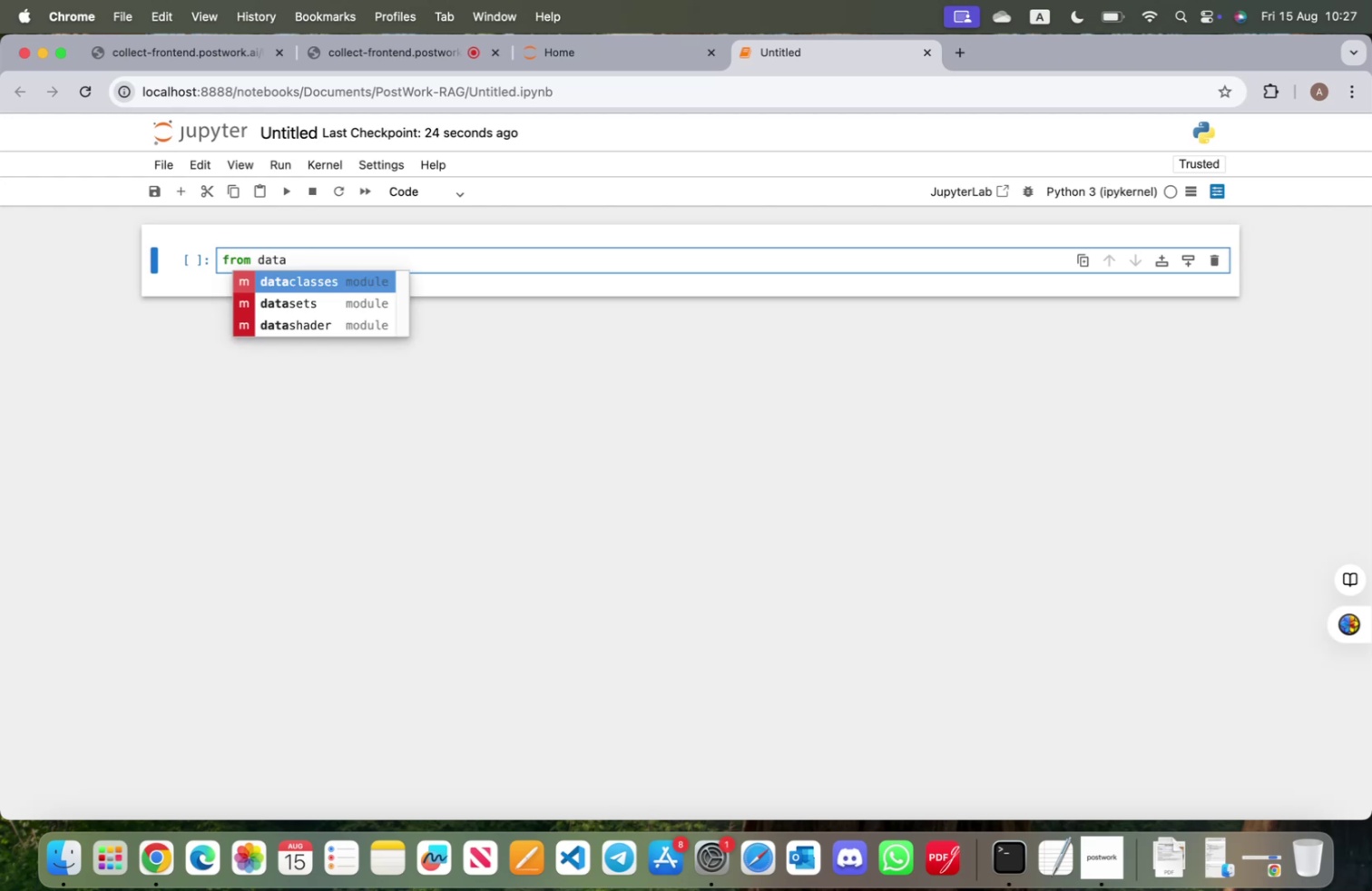 
key(ArrowDown)
 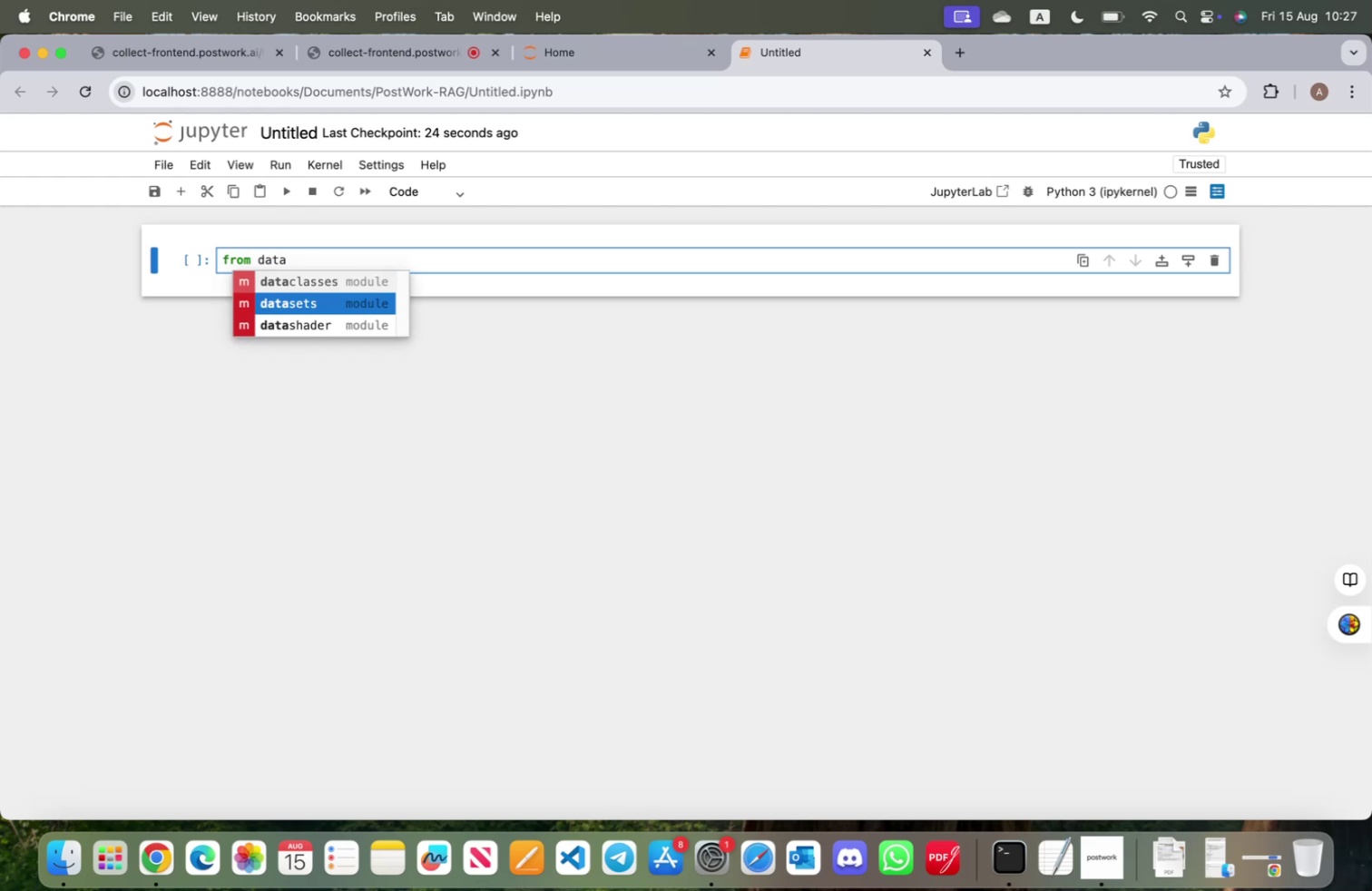 
key(Enter)
 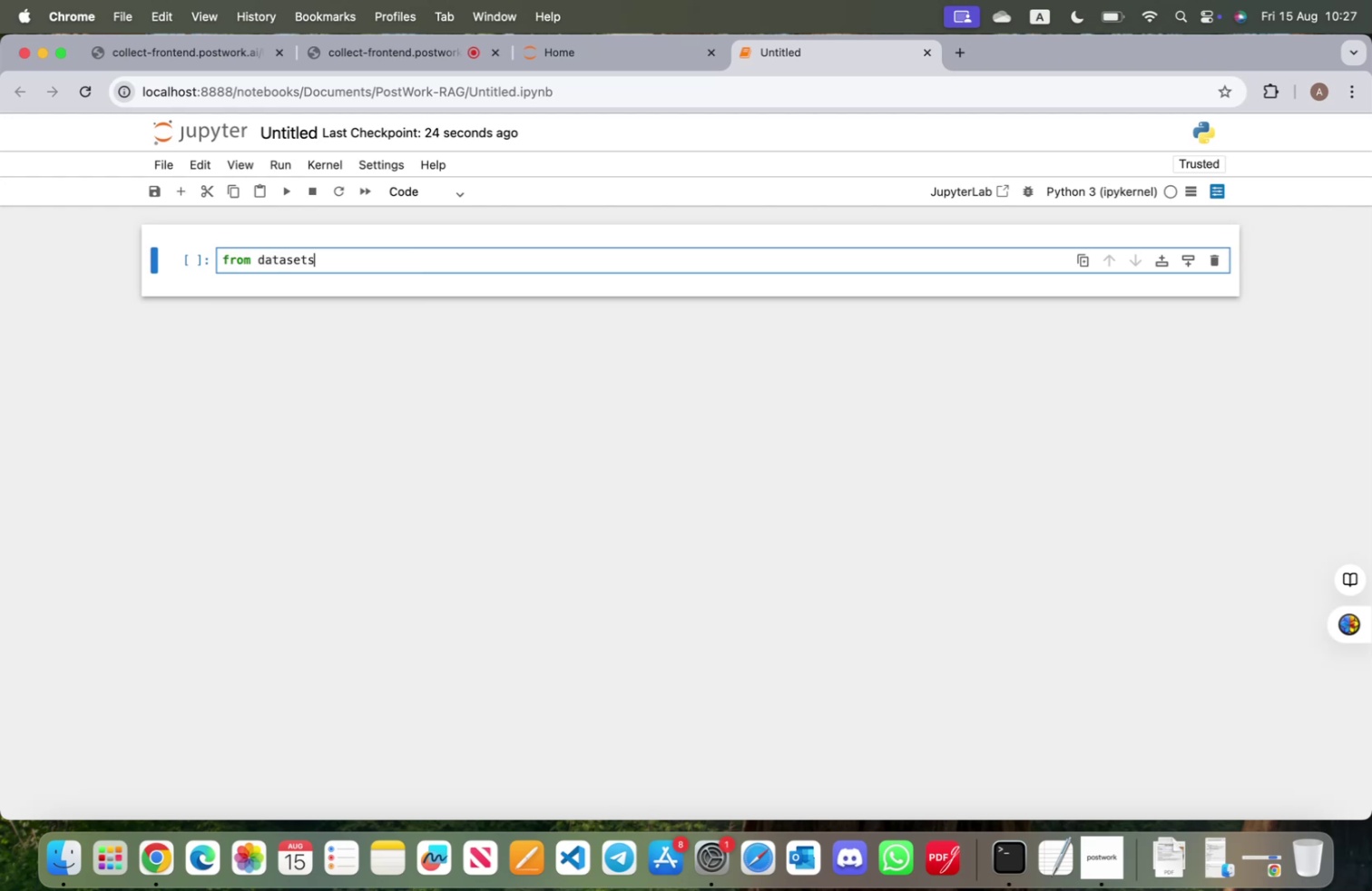 
type( import lo)
key(Tab)
type(ad_datasa)
key(Backspace)
type(et)
 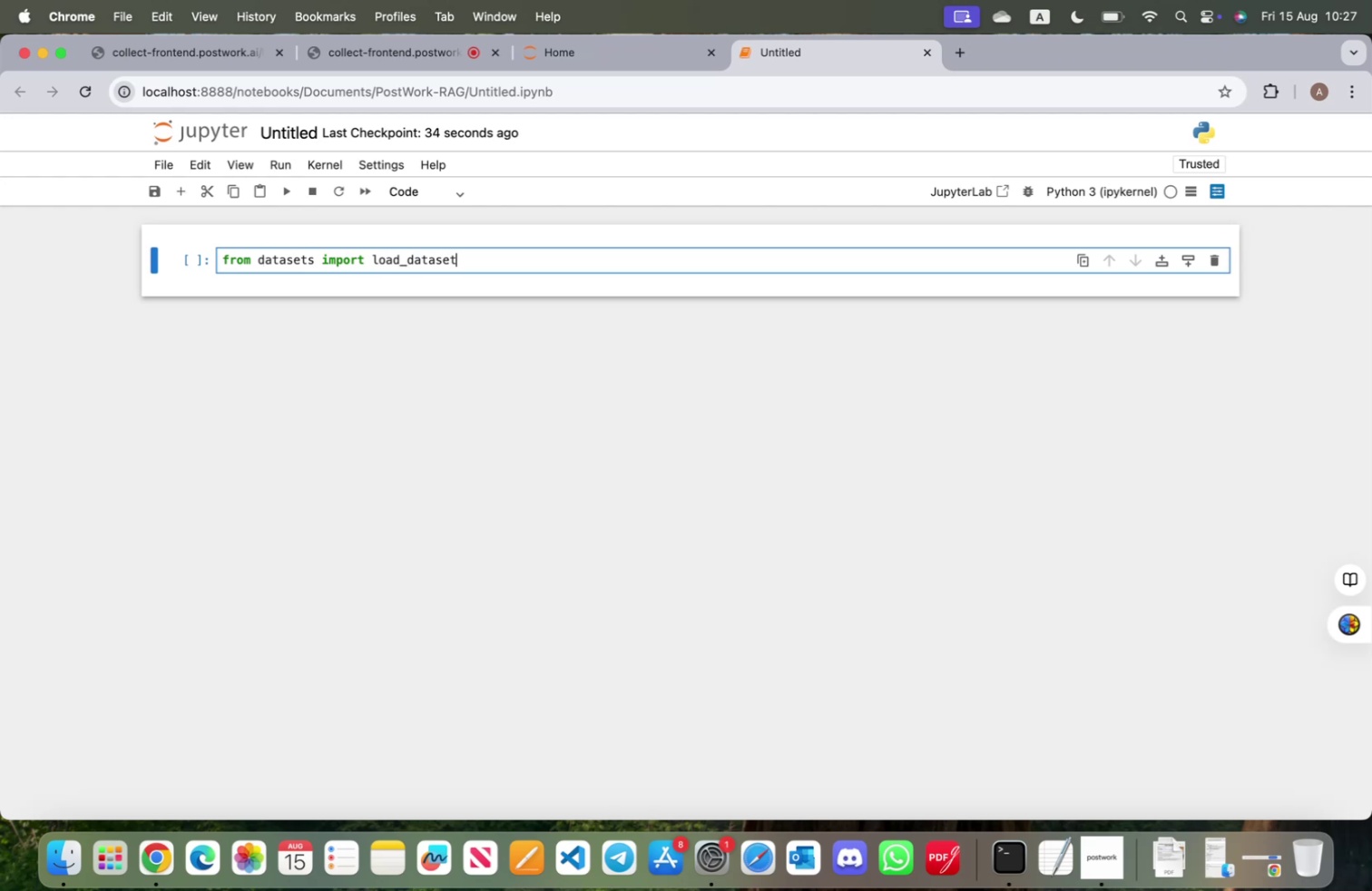 
key(Enter)
 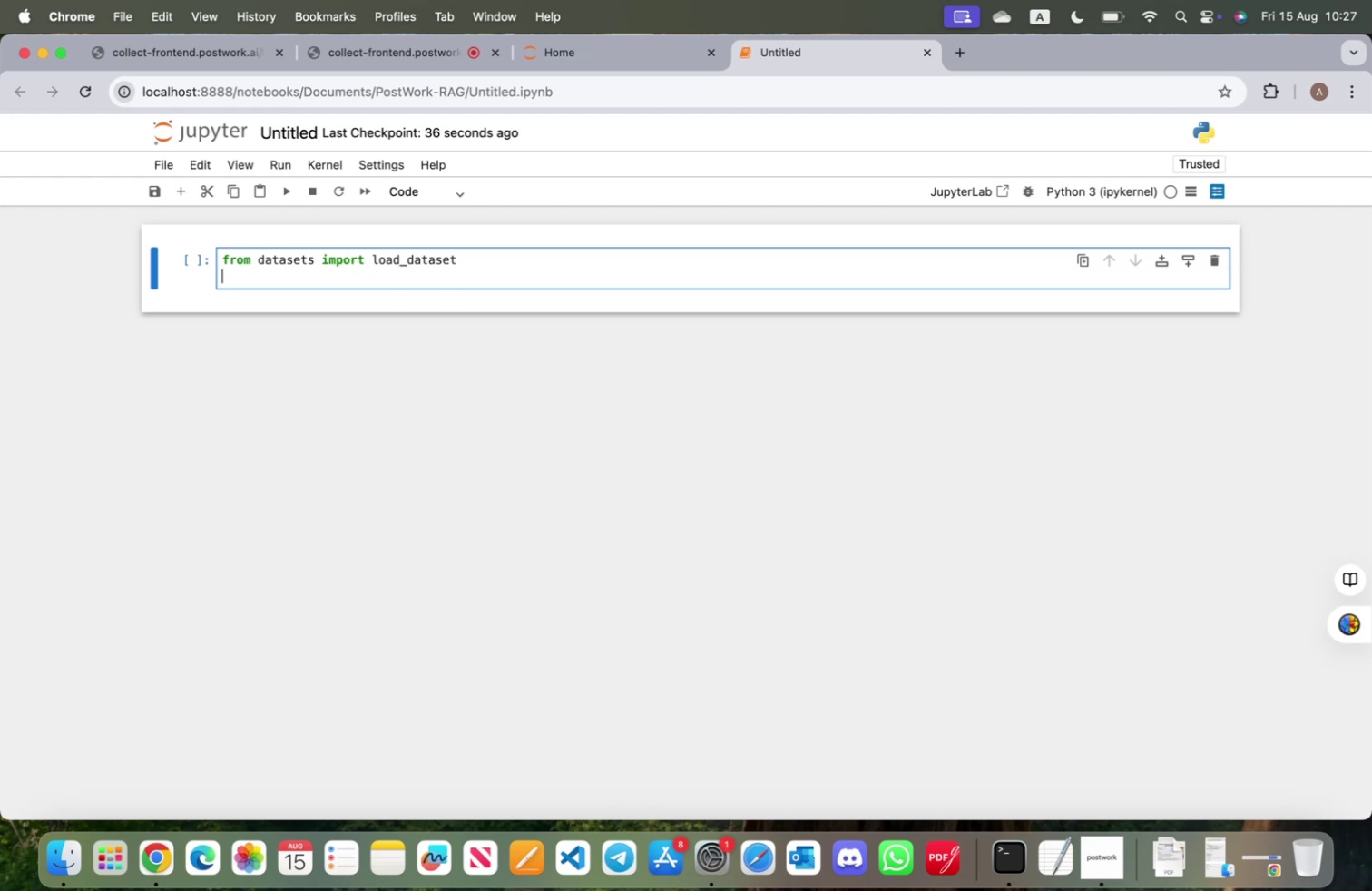 
type(from sentence_transformers import Sentence )
key(Backspace)
type(Transformer)
 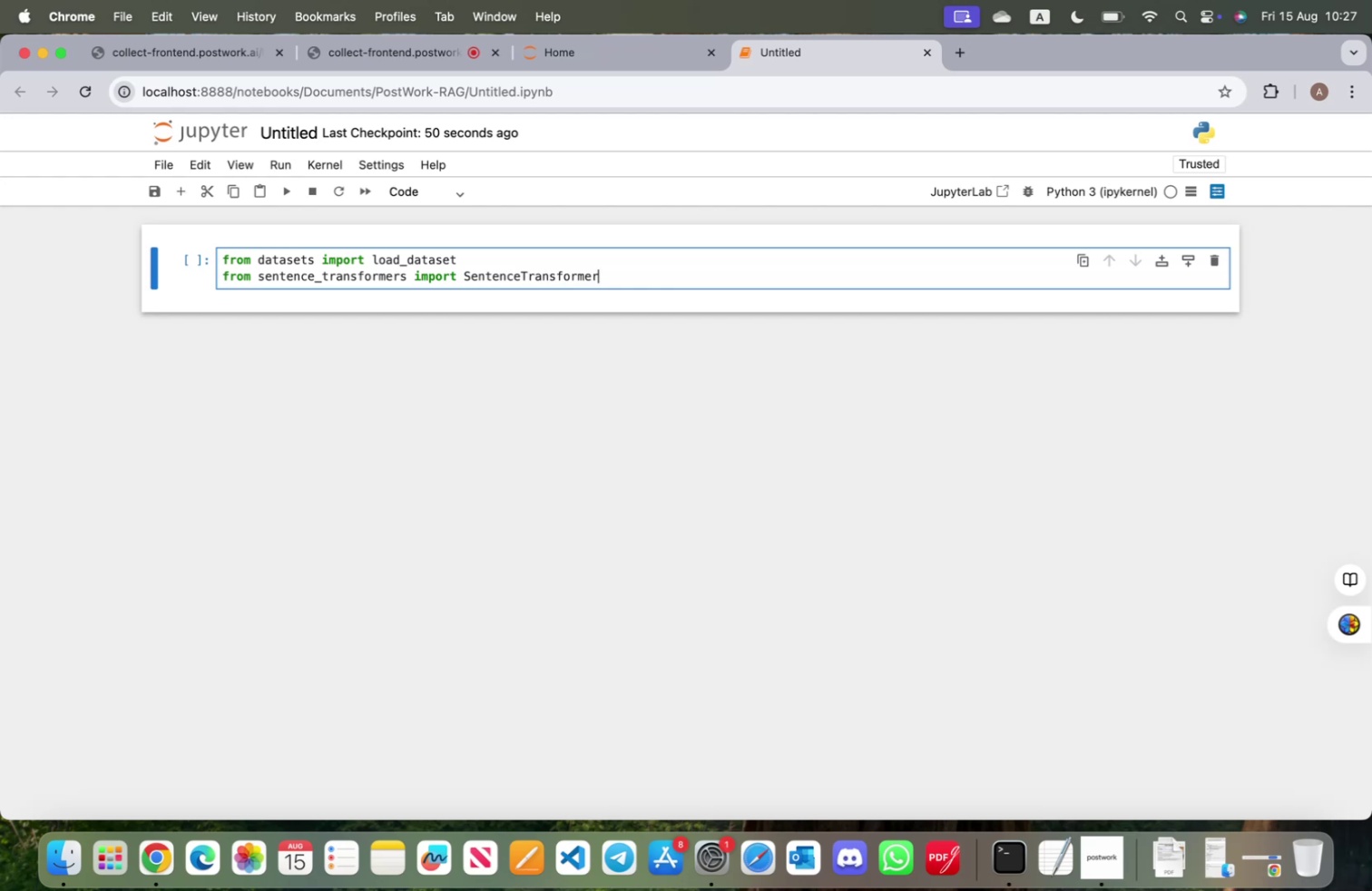 
key(Enter)
 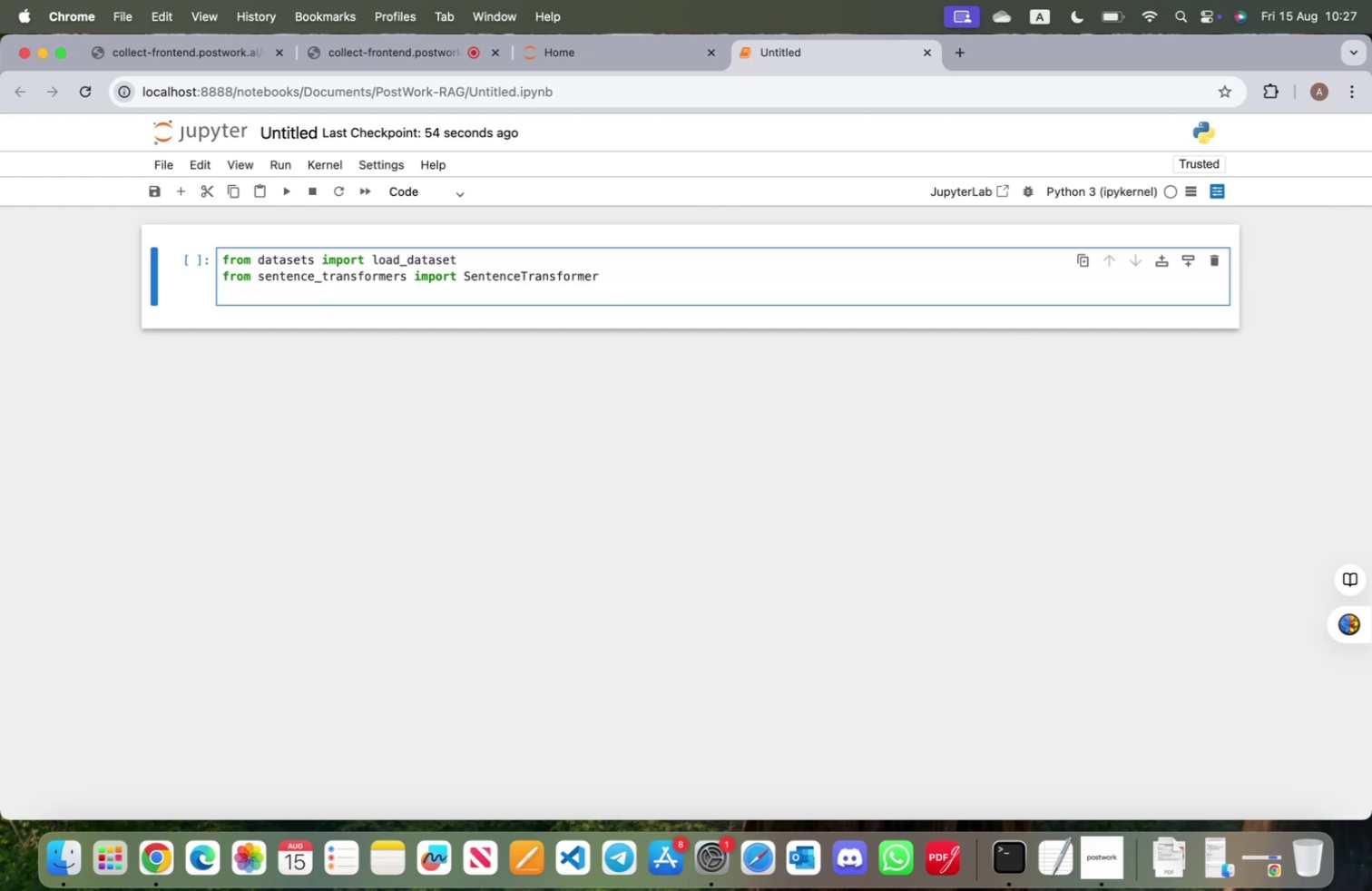 
type(imu)
key(Backspace)
type(ort numpy as np)
 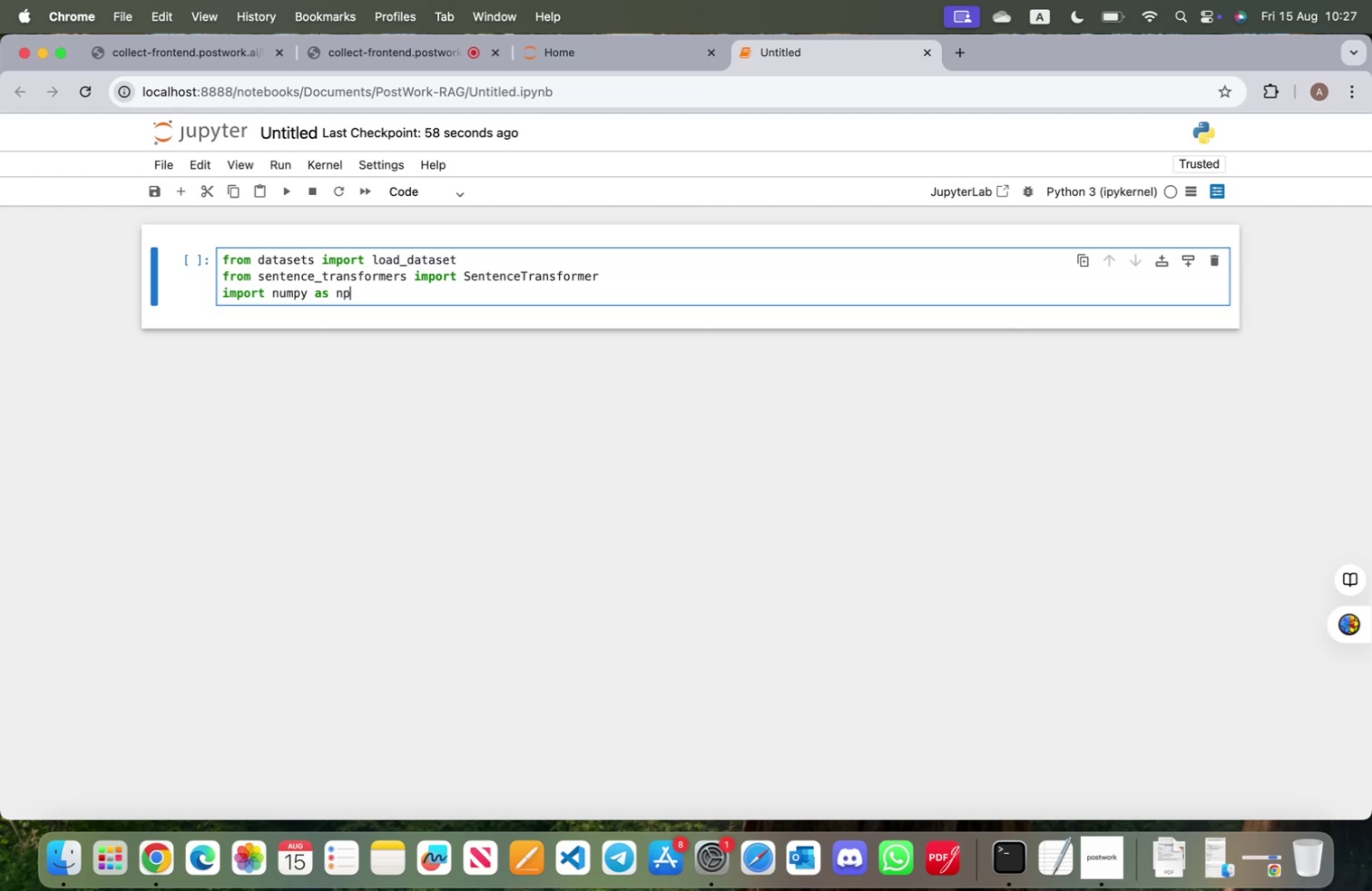 
key(Enter)
 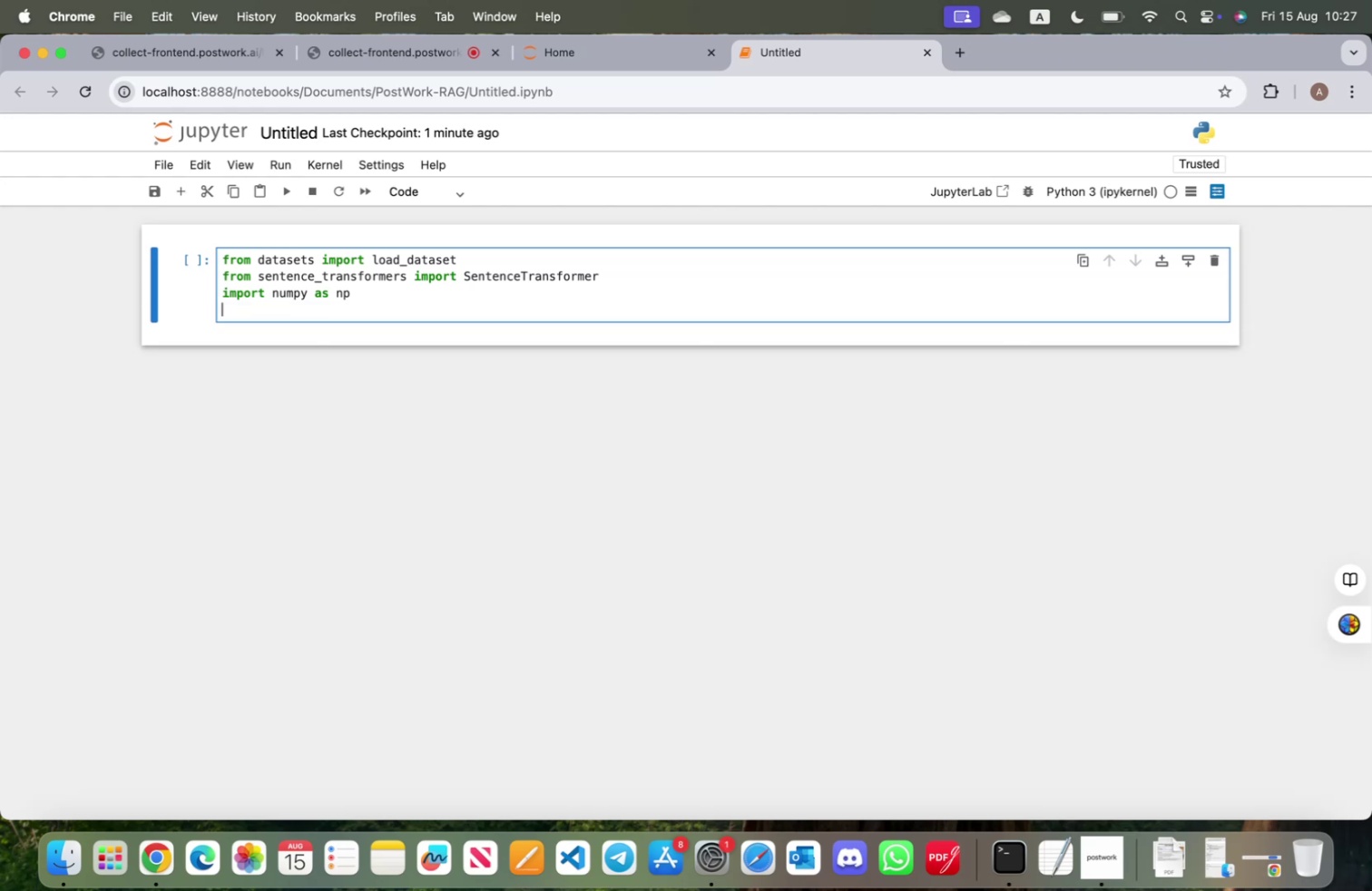 
type(import faiss)
 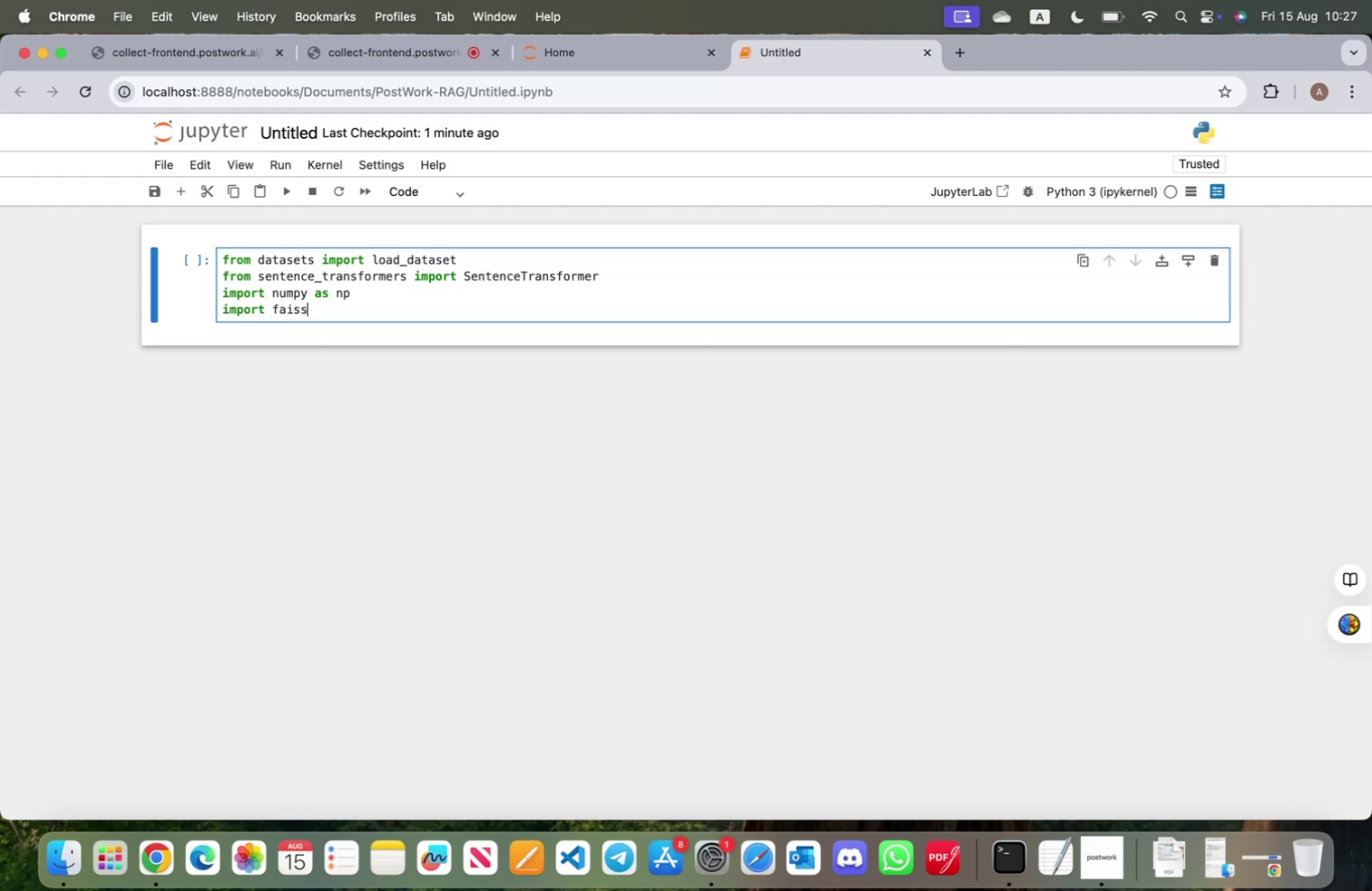 
key(Enter)
 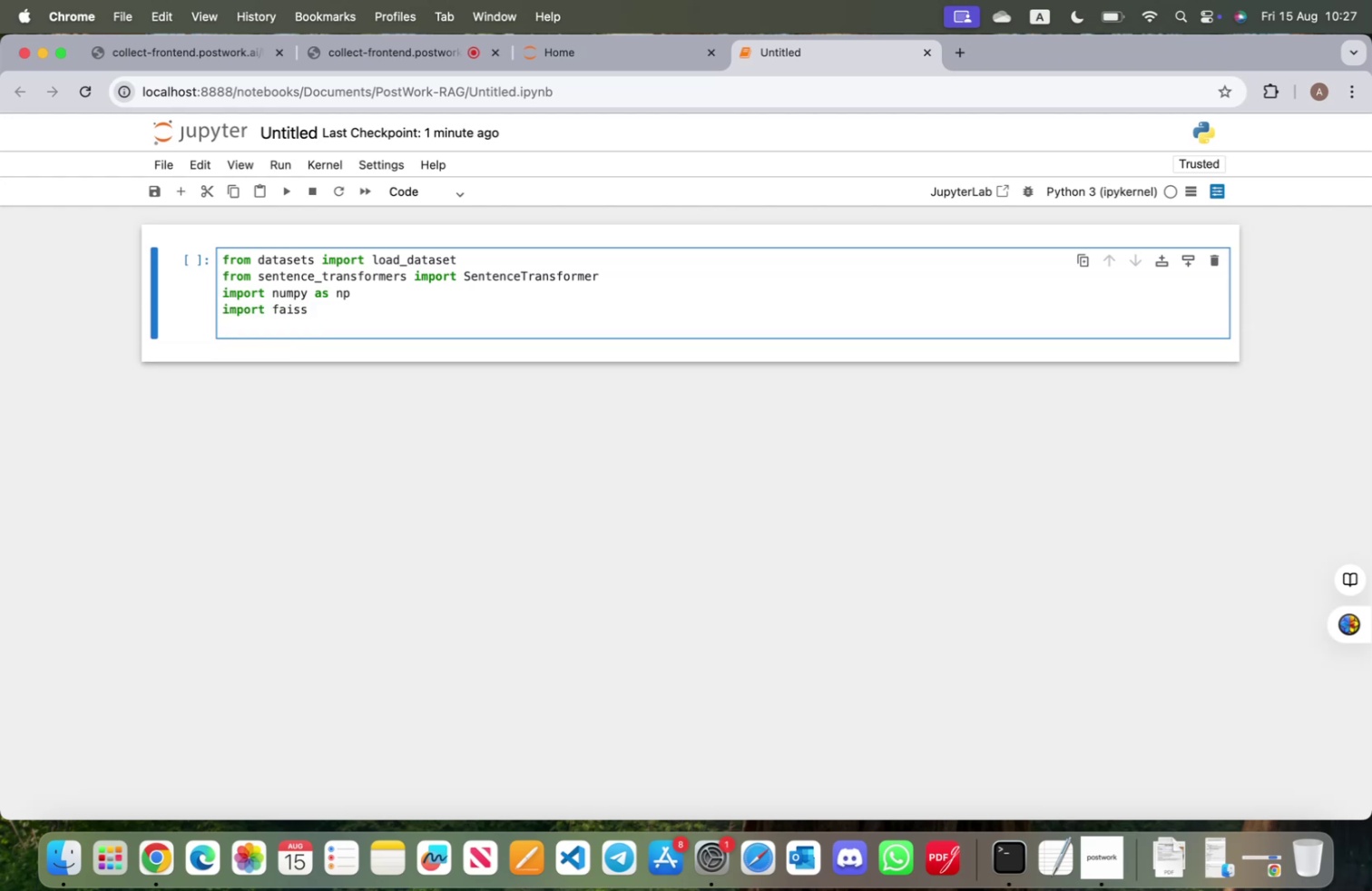 
type(docs)
key(Backspace)
key(Backspace)
key(Backspace)
key(Backspace)
key(Backspace)
 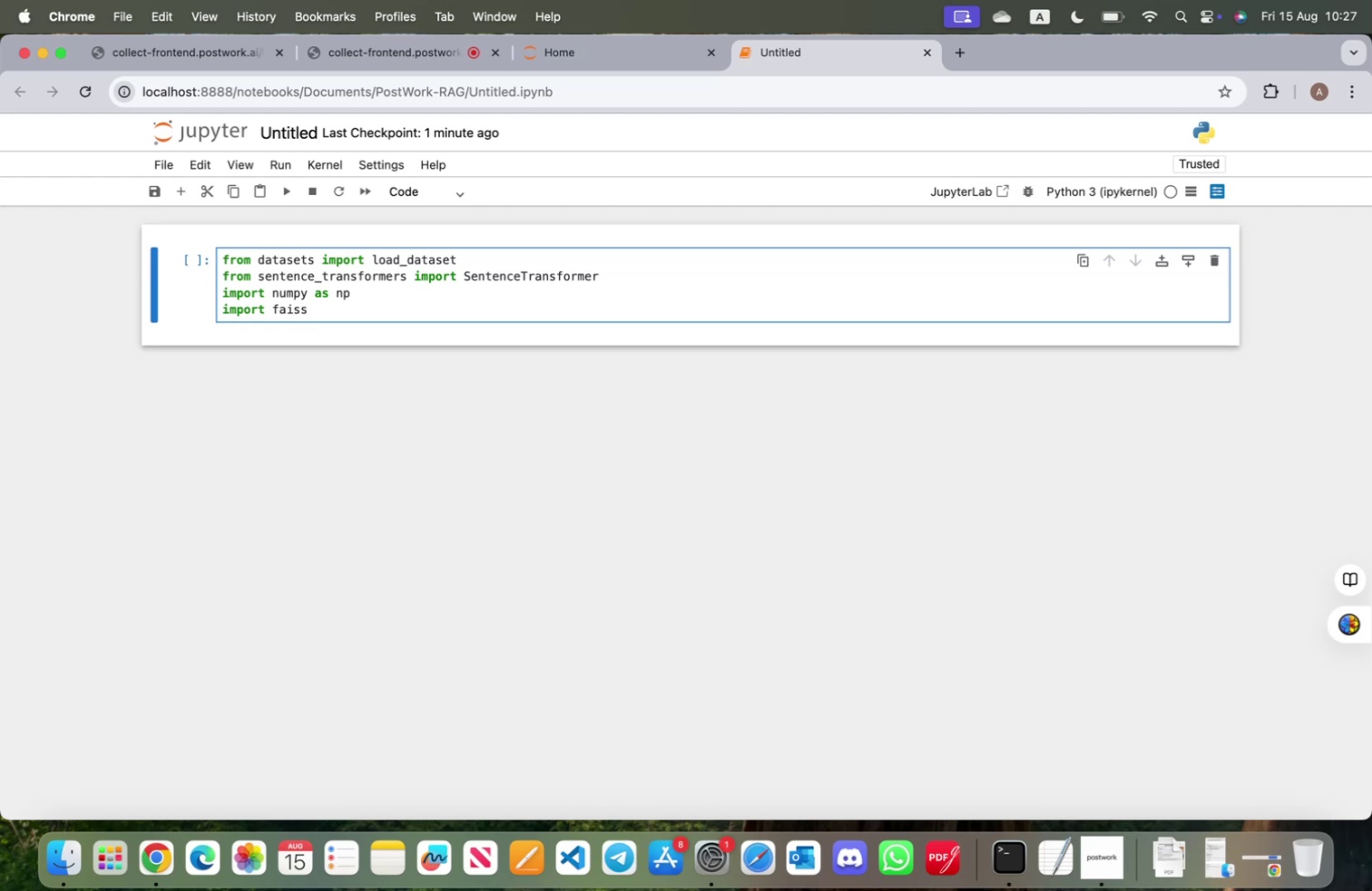 
key(Shift+ShiftRight)
 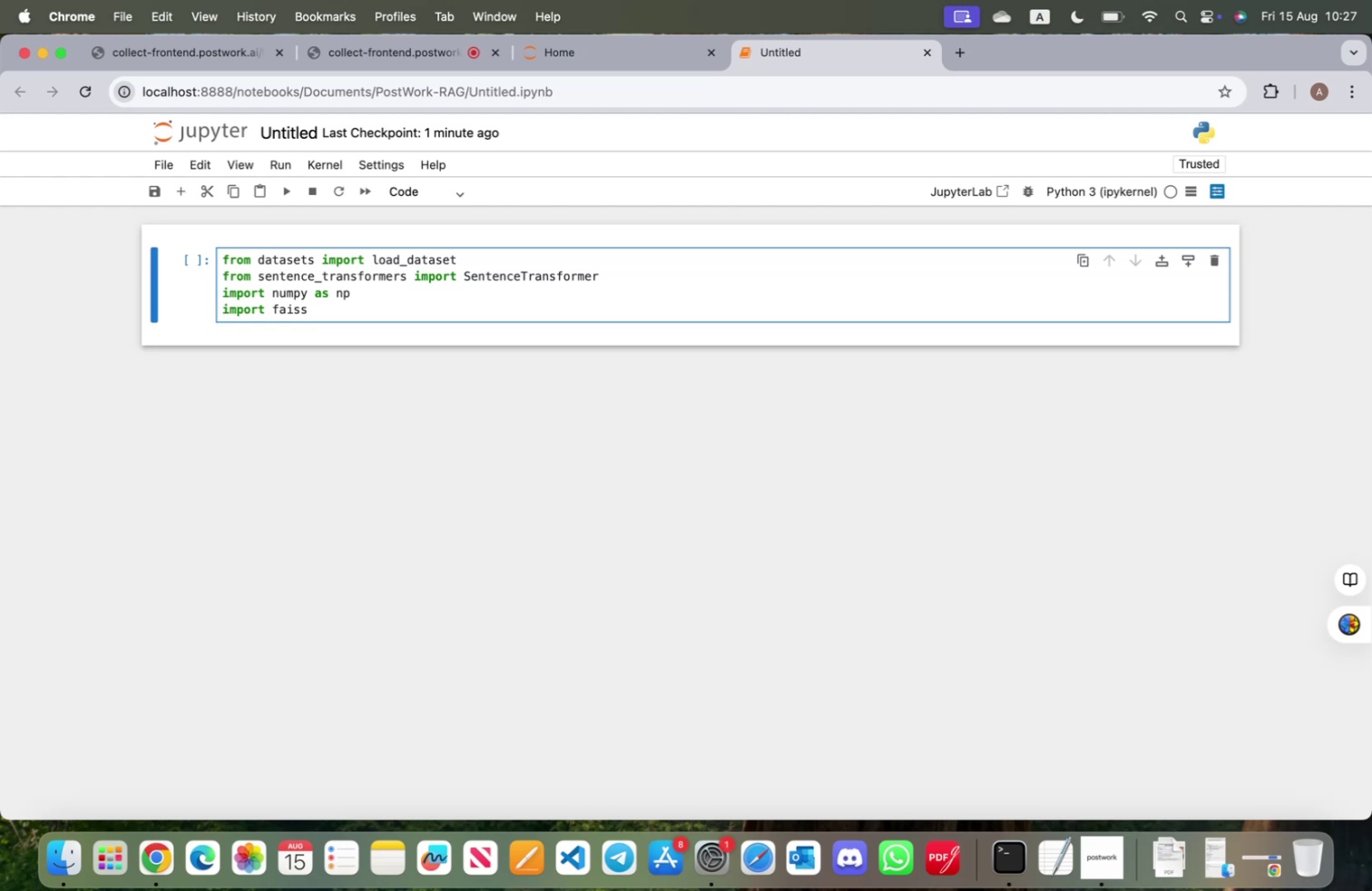 
key(Shift+Enter)
 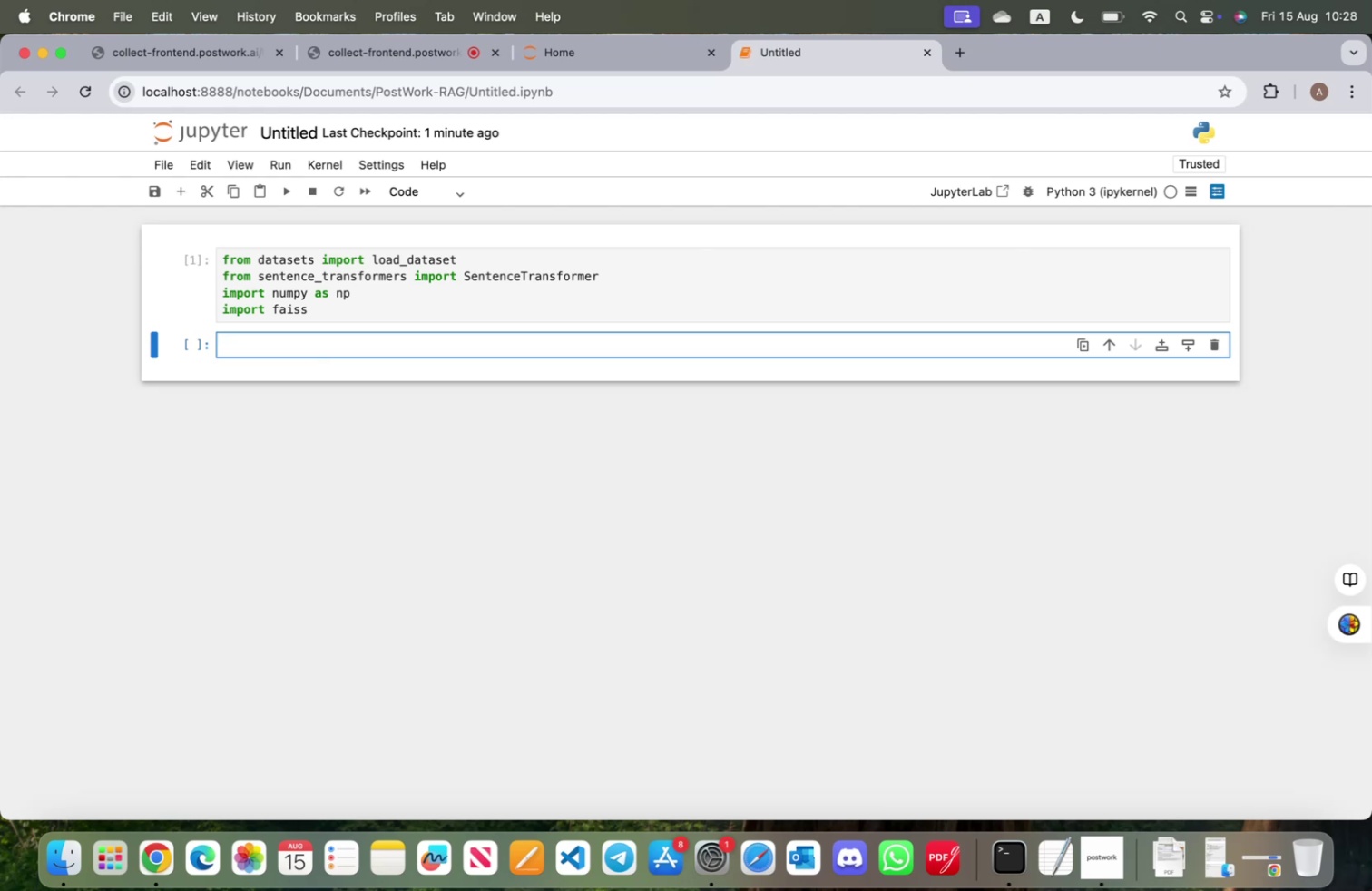 
wait(7.83)
 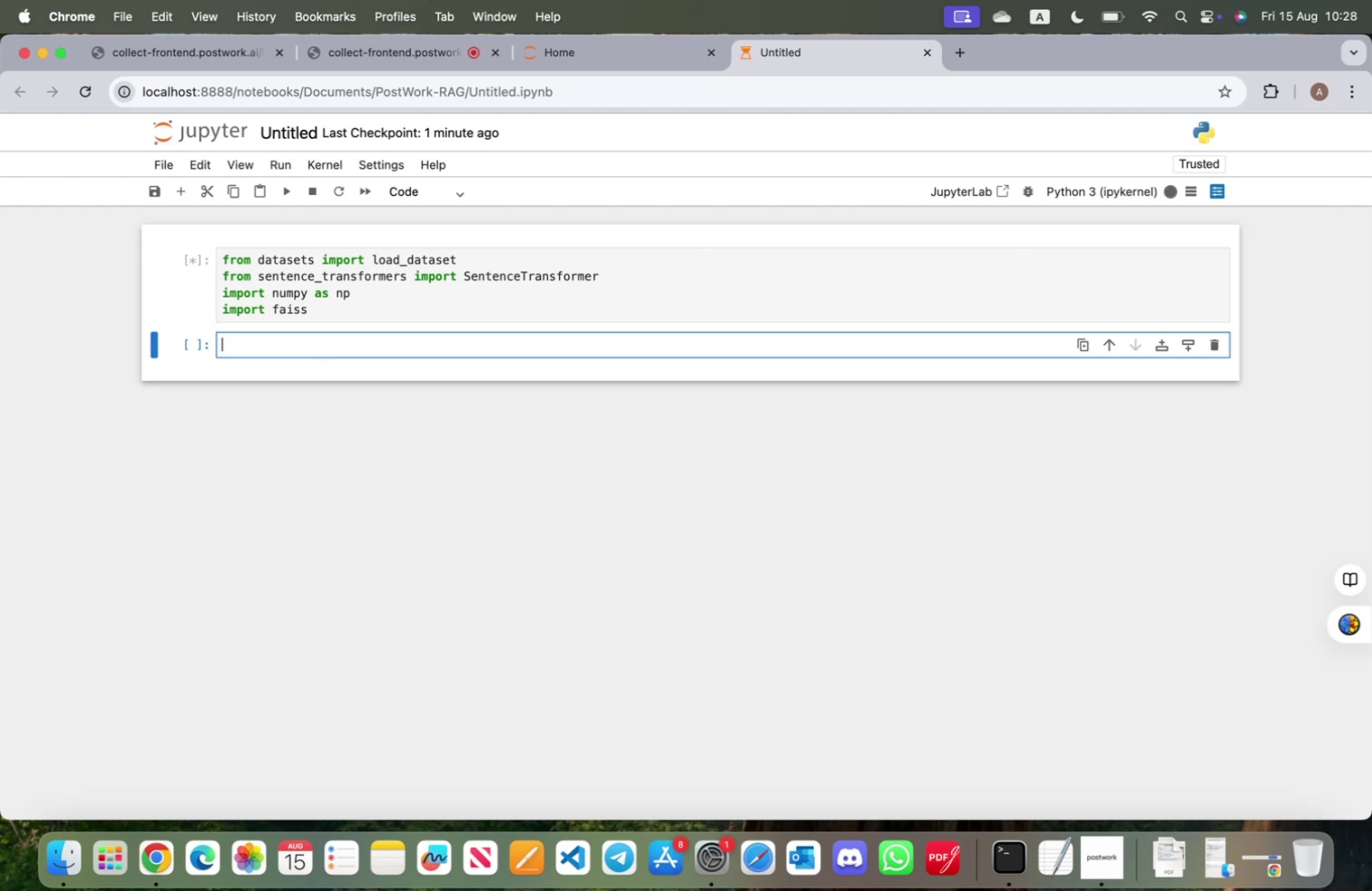 
type(docs = lo)
key(Tab)
 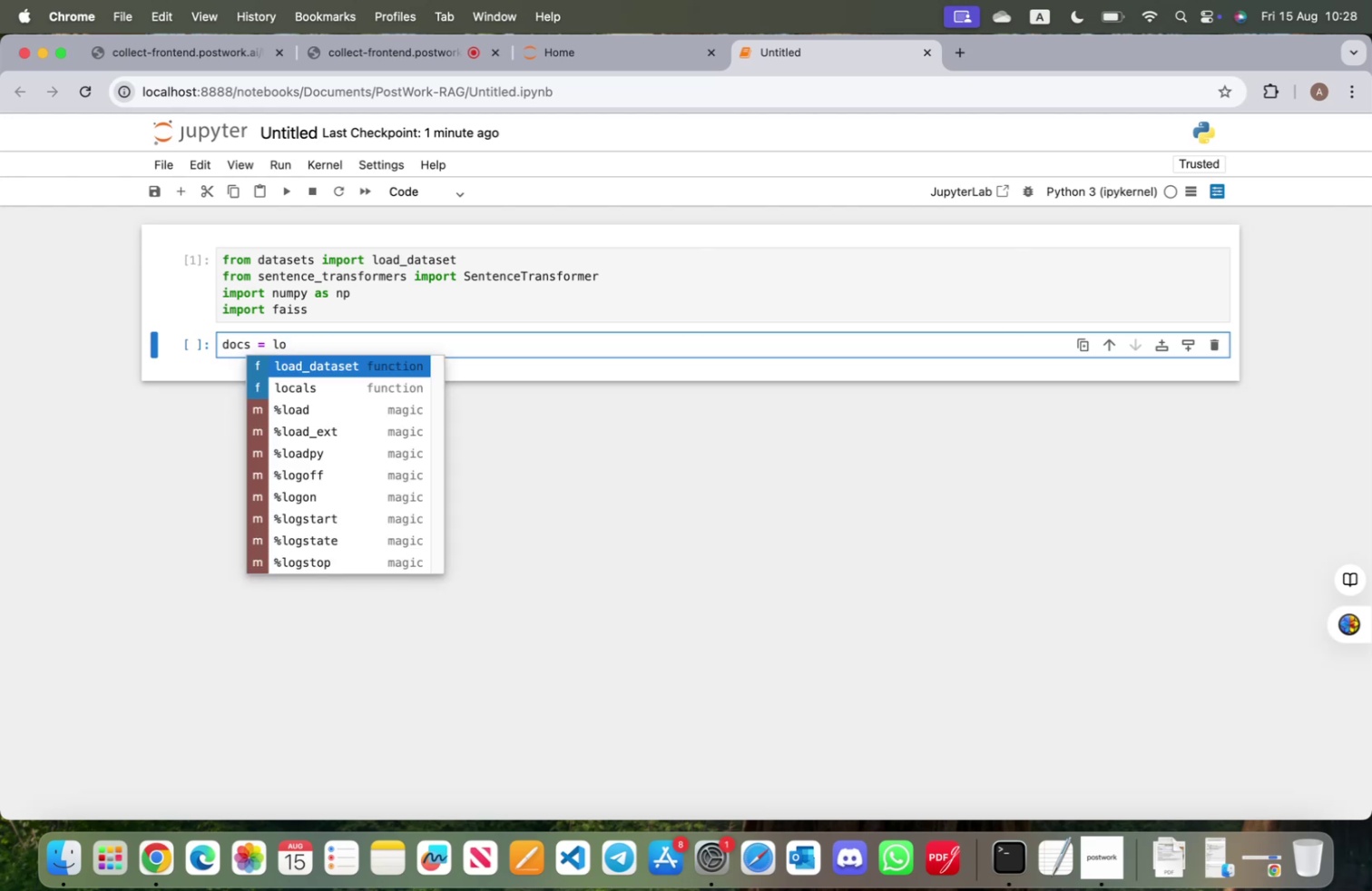 
key(Enter)
 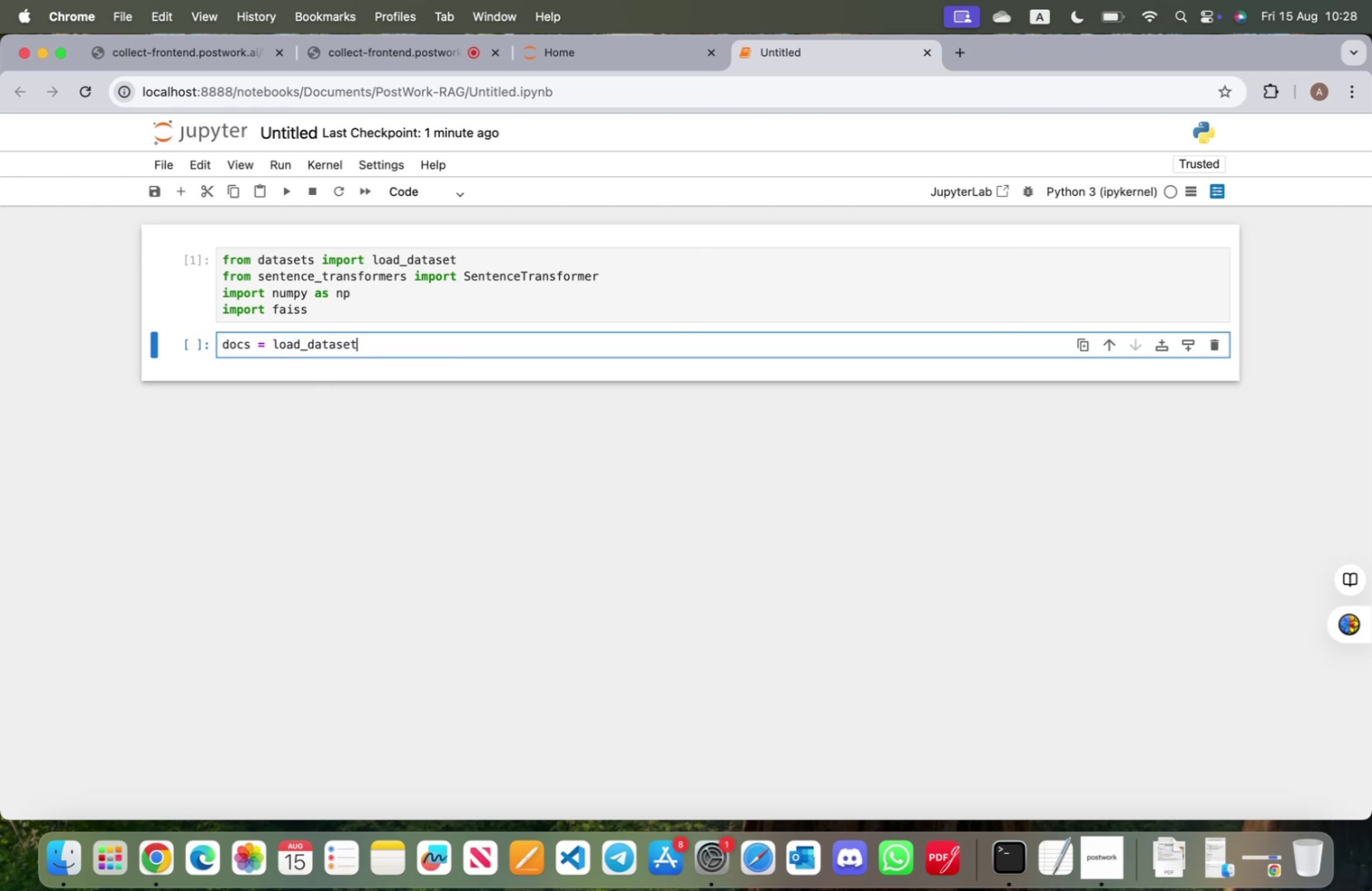 
type(('wikipedia)
 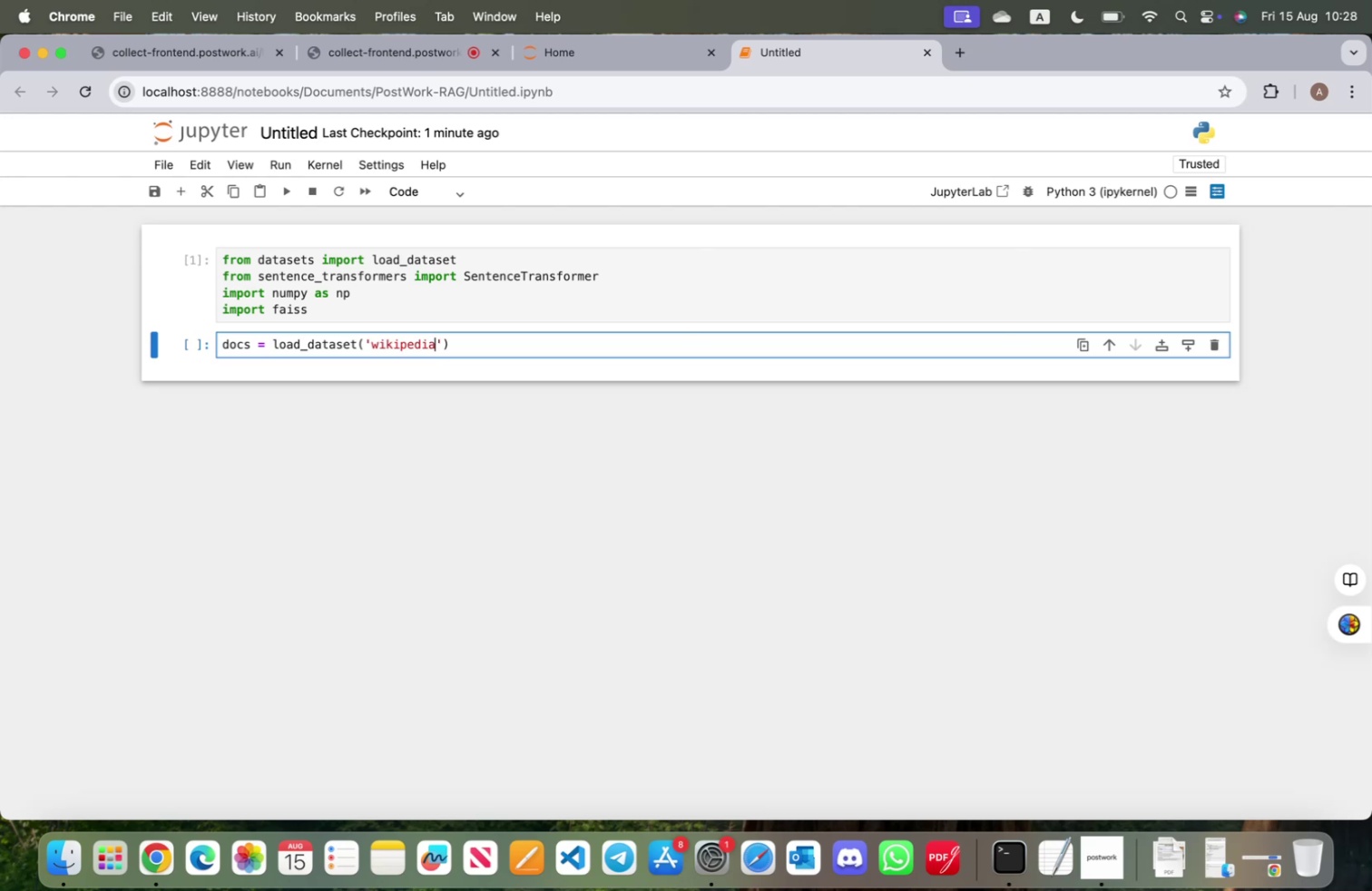 
key(ArrowRight)
 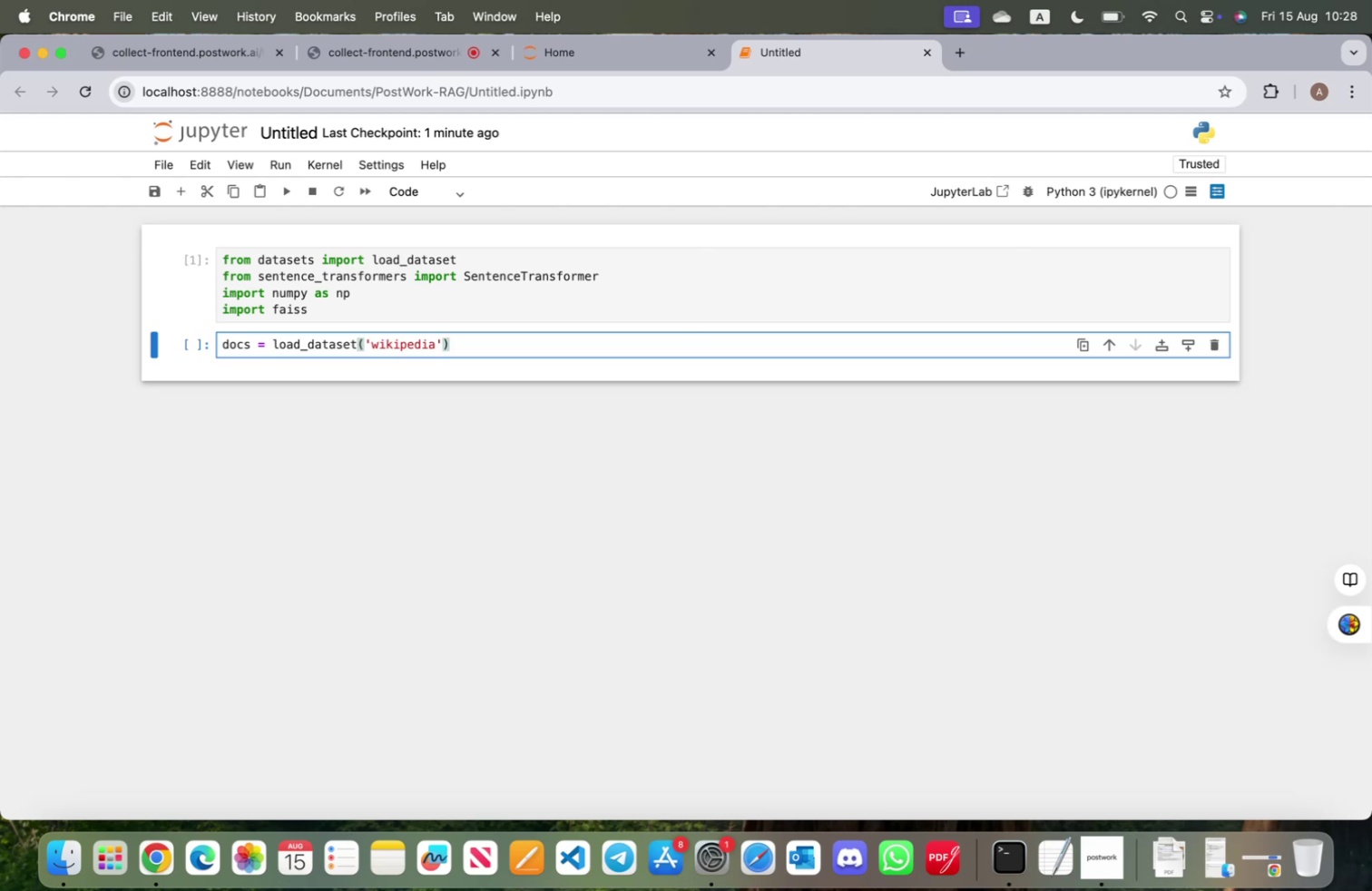 
type(, '20220301.en)
 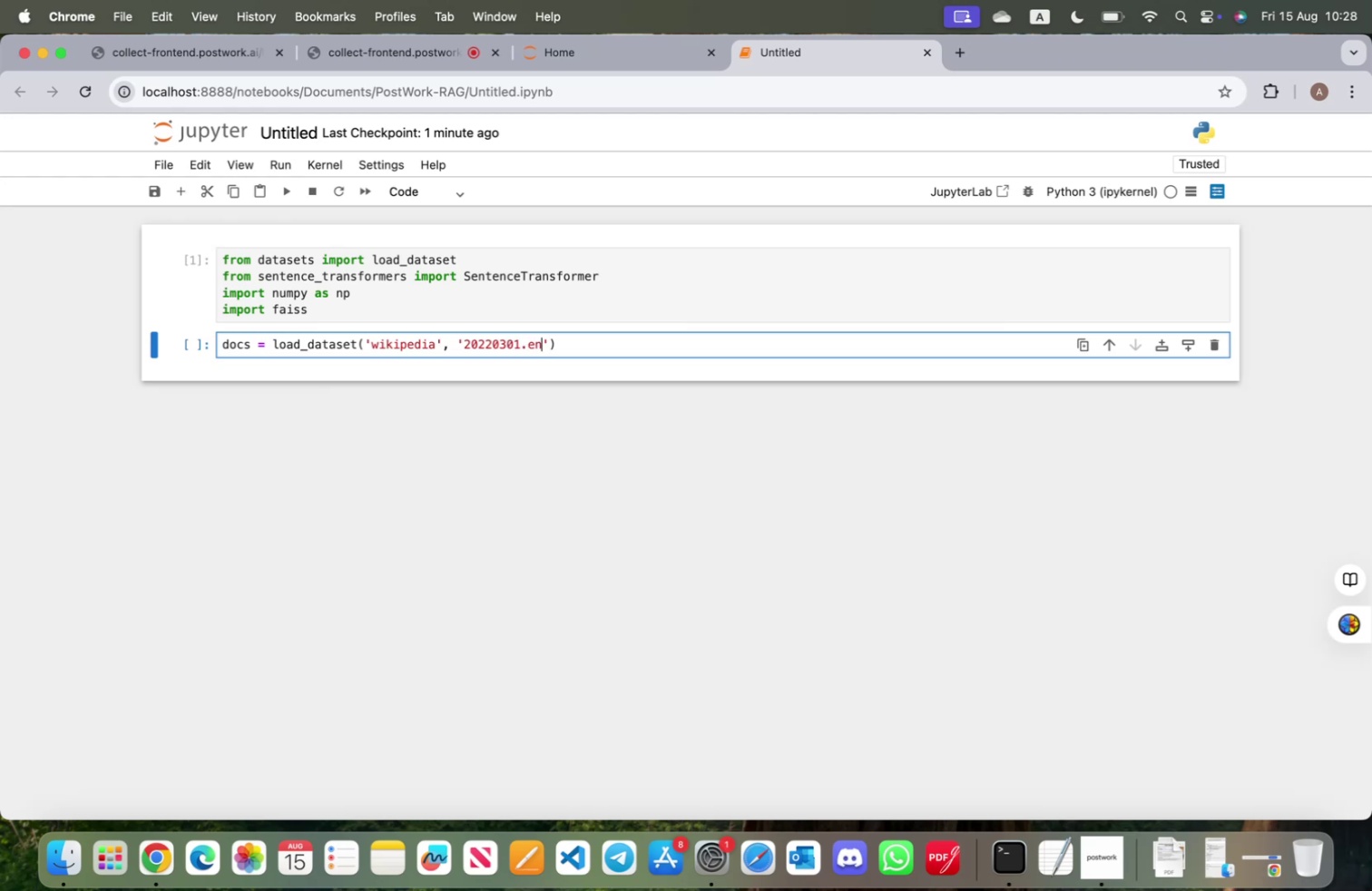 
key(ArrowRight)
 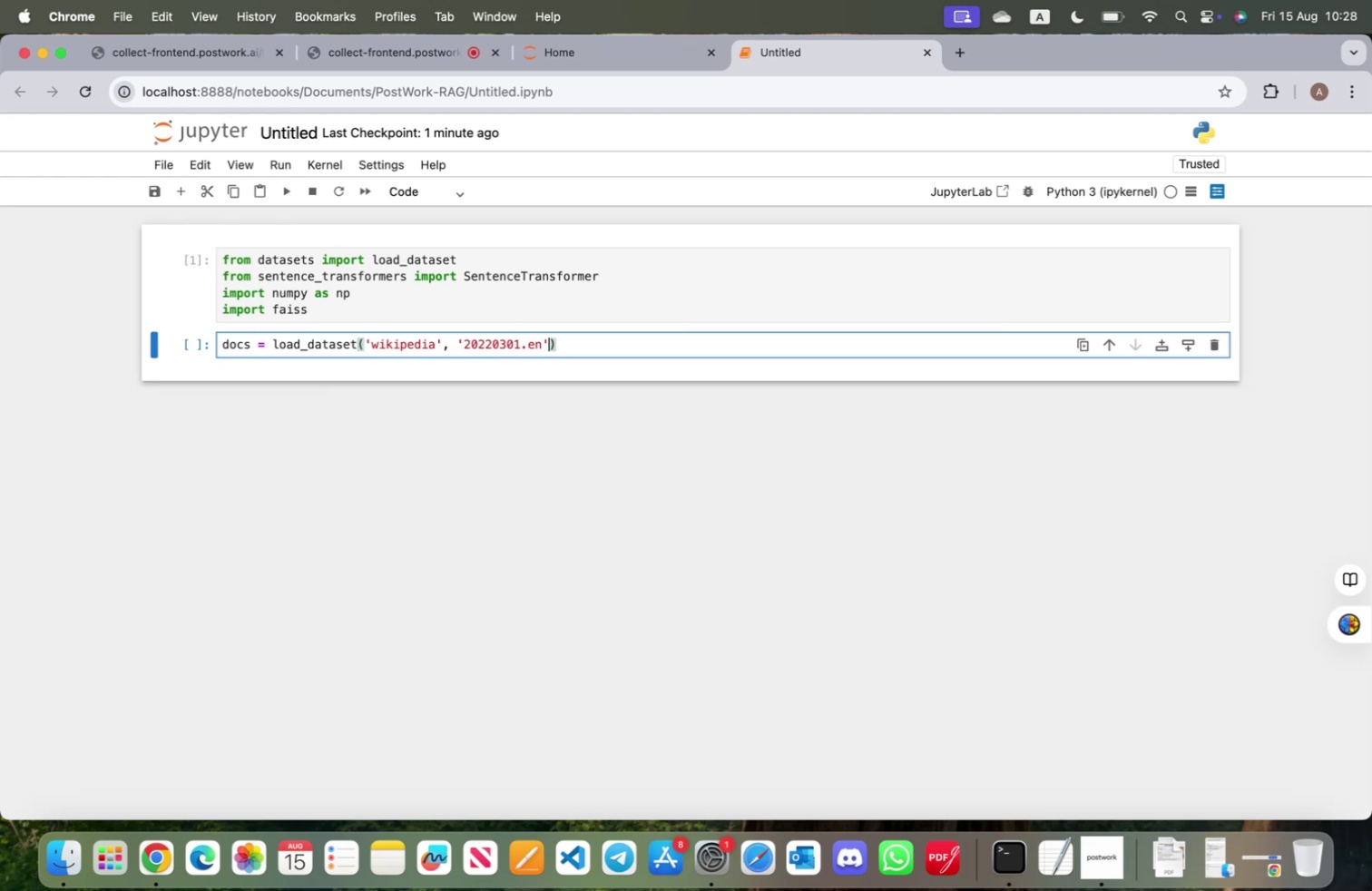 
type(, split)
 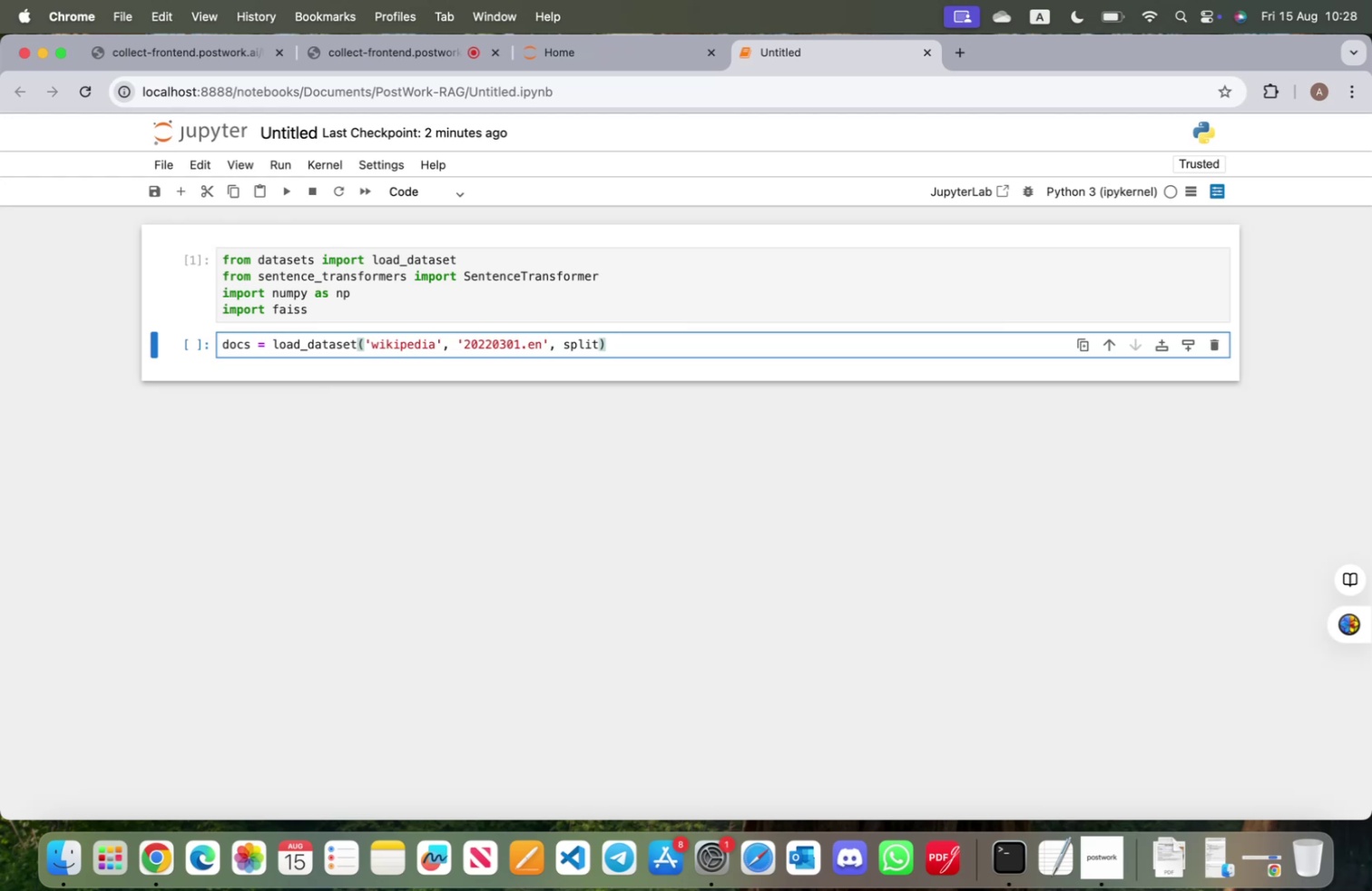 
type(='traind)
key(Backspace)
type([:1%)
 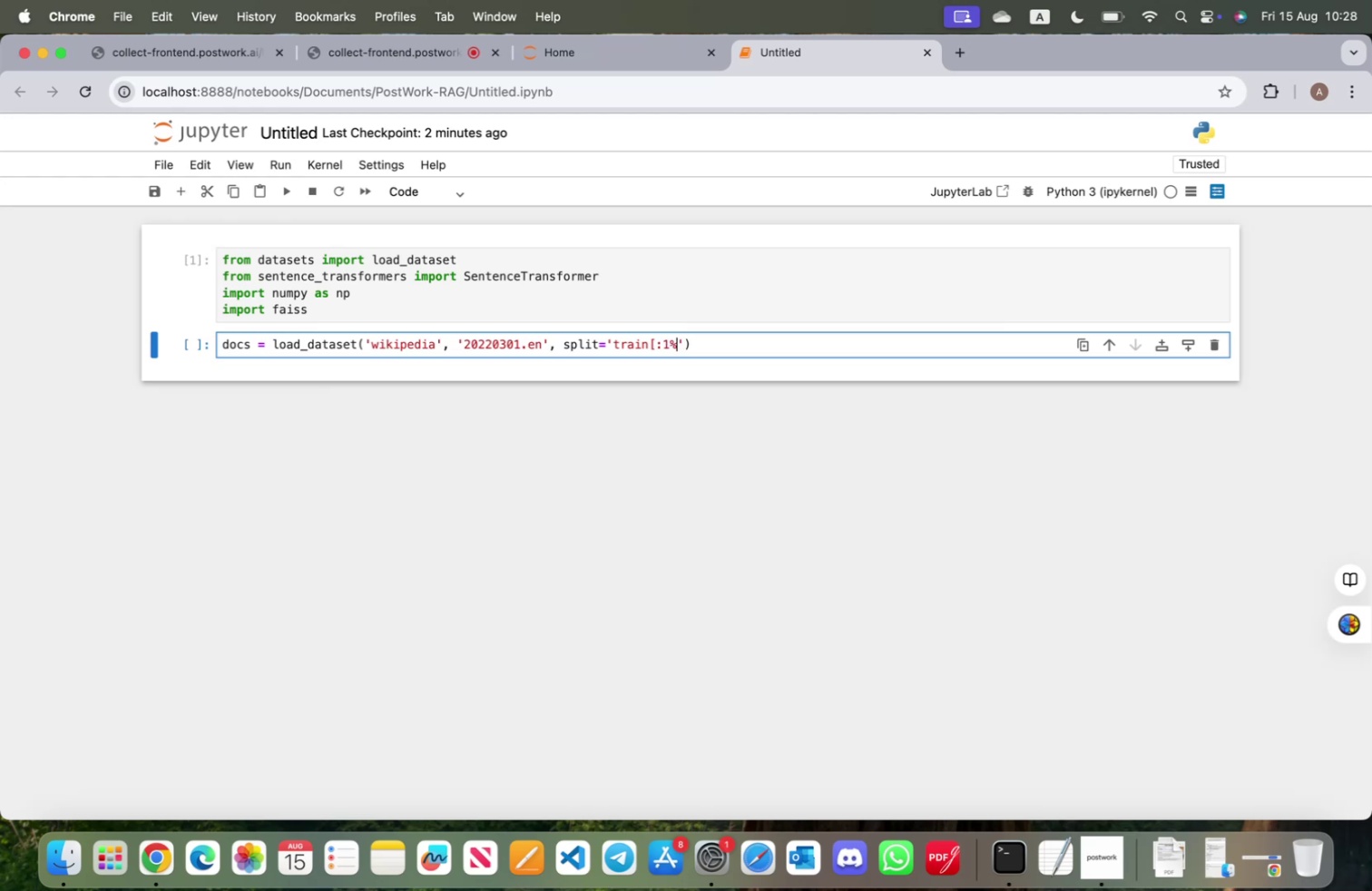 
wait(6.94)
 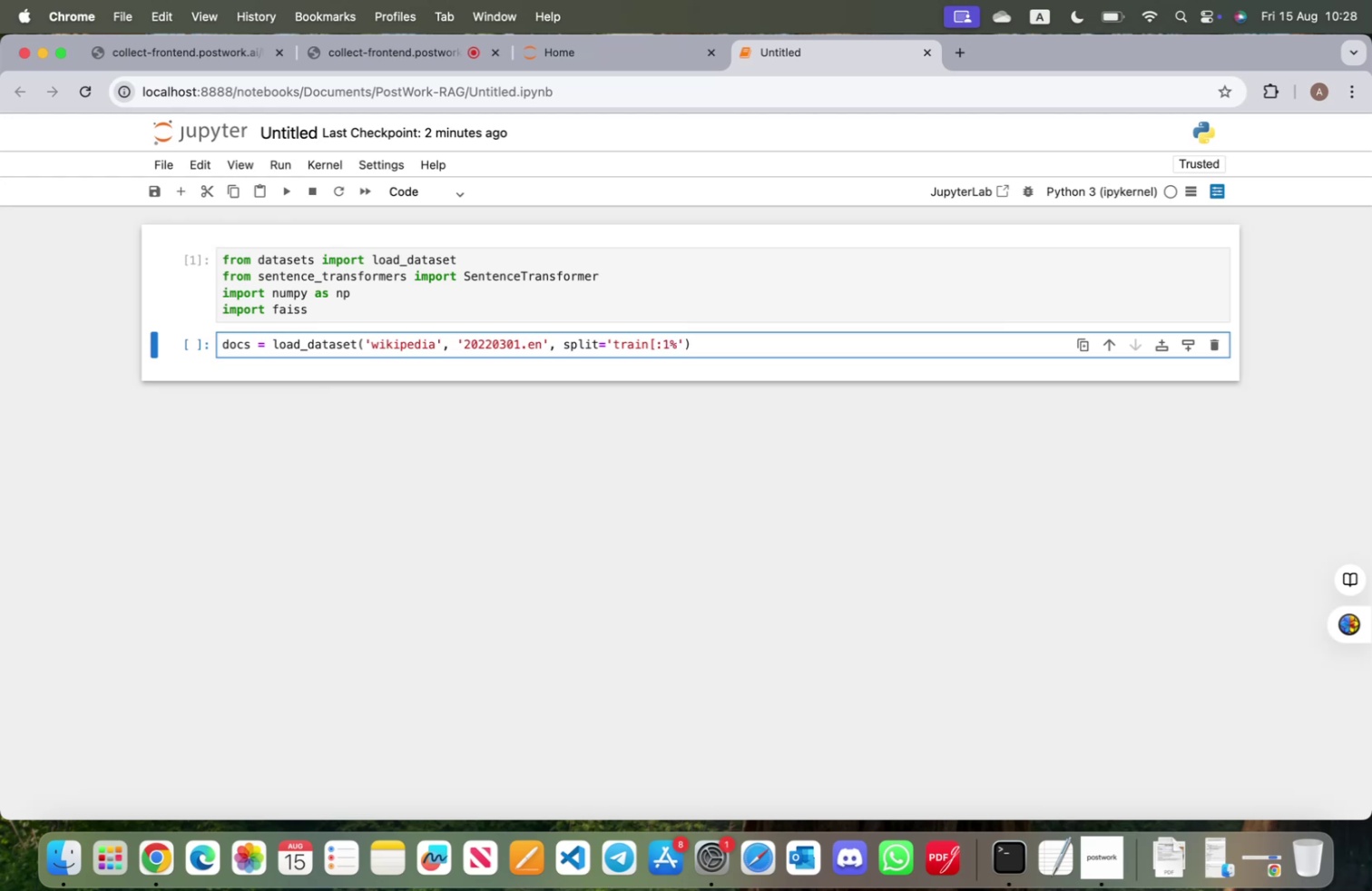 
key(Shift+ShiftRight)
 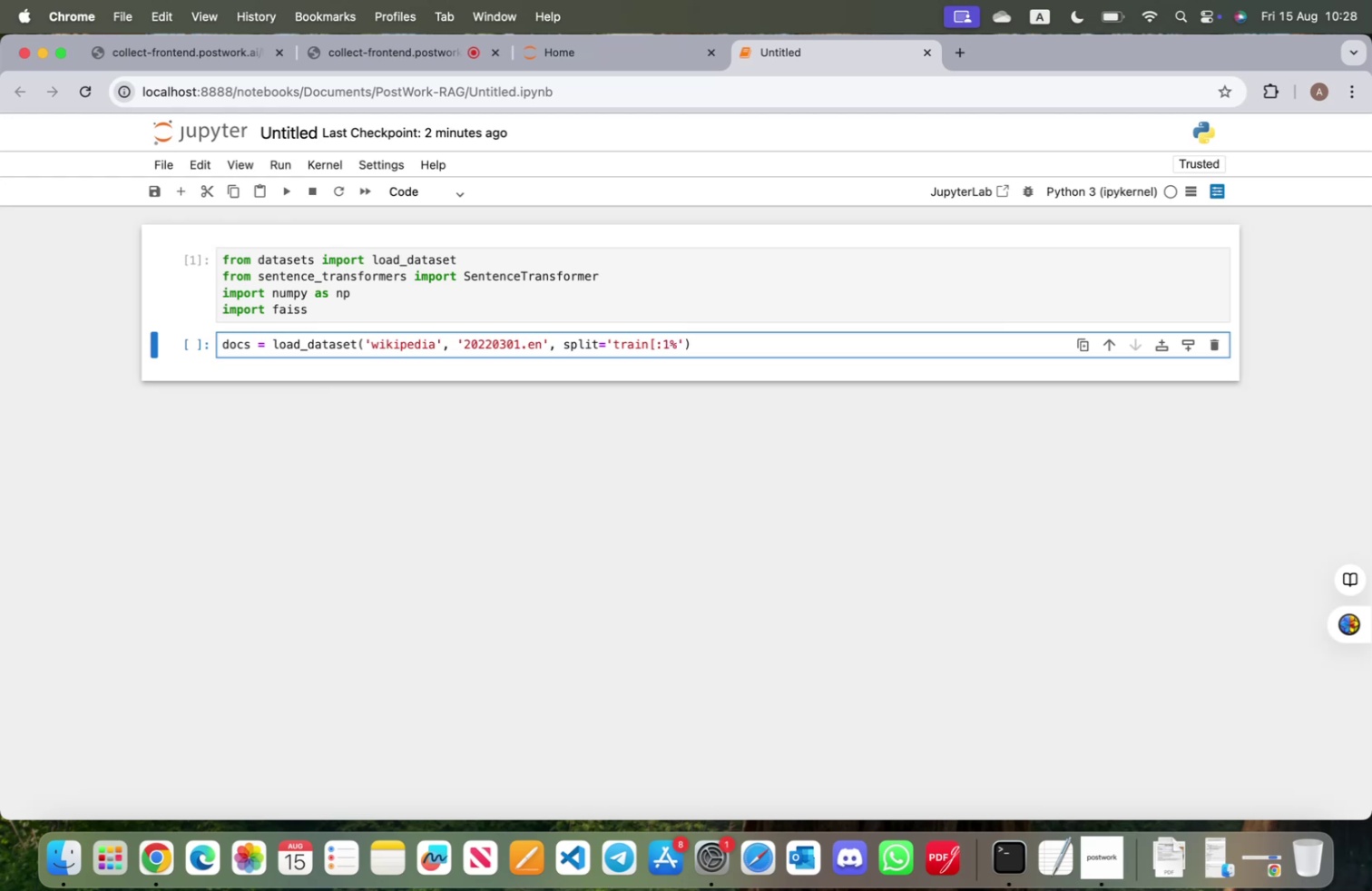 
key(Shift+Enter)
 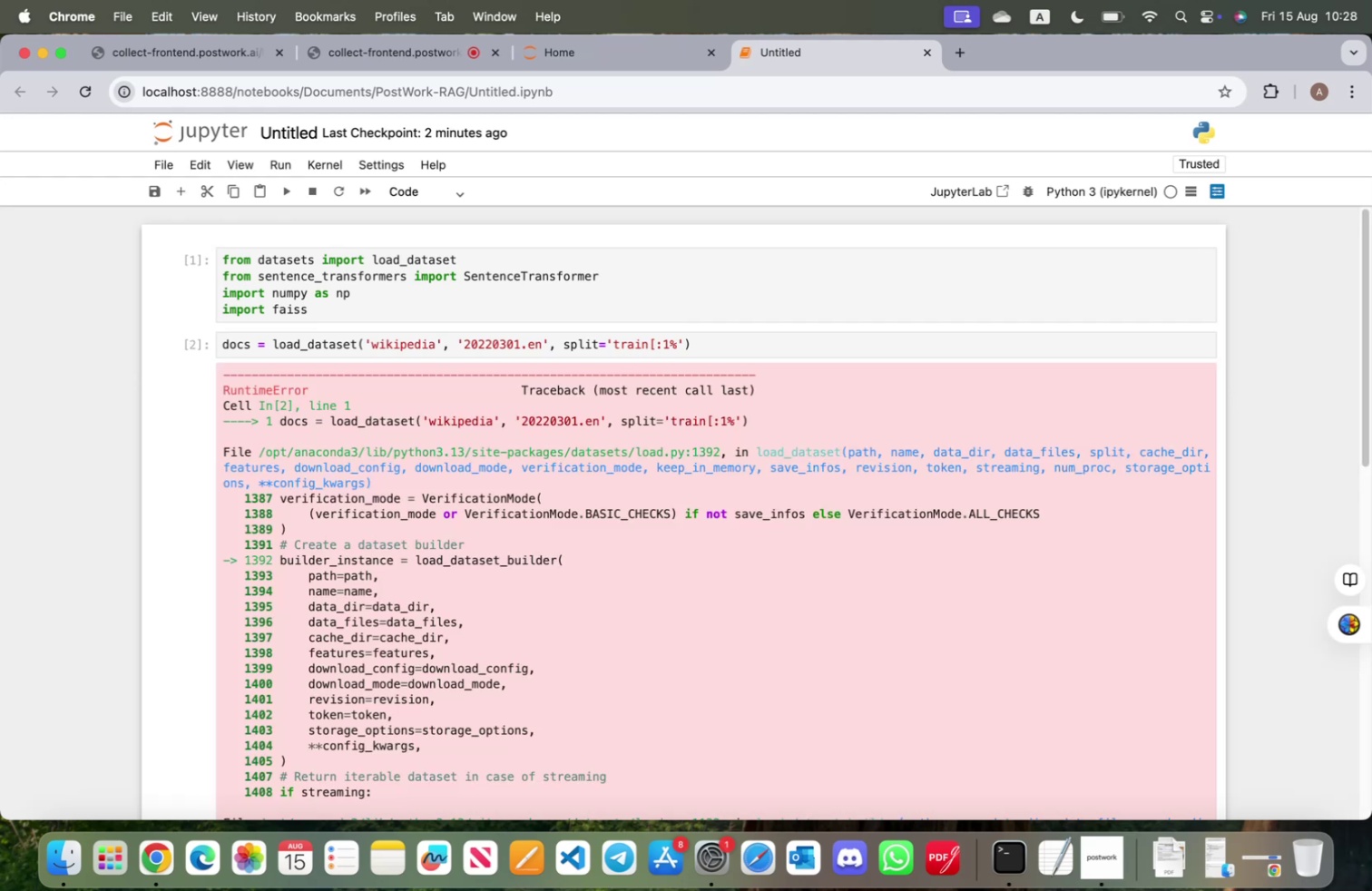 
scroll: coordinate [388, 548], scroll_direction: down, amount: 28.0
 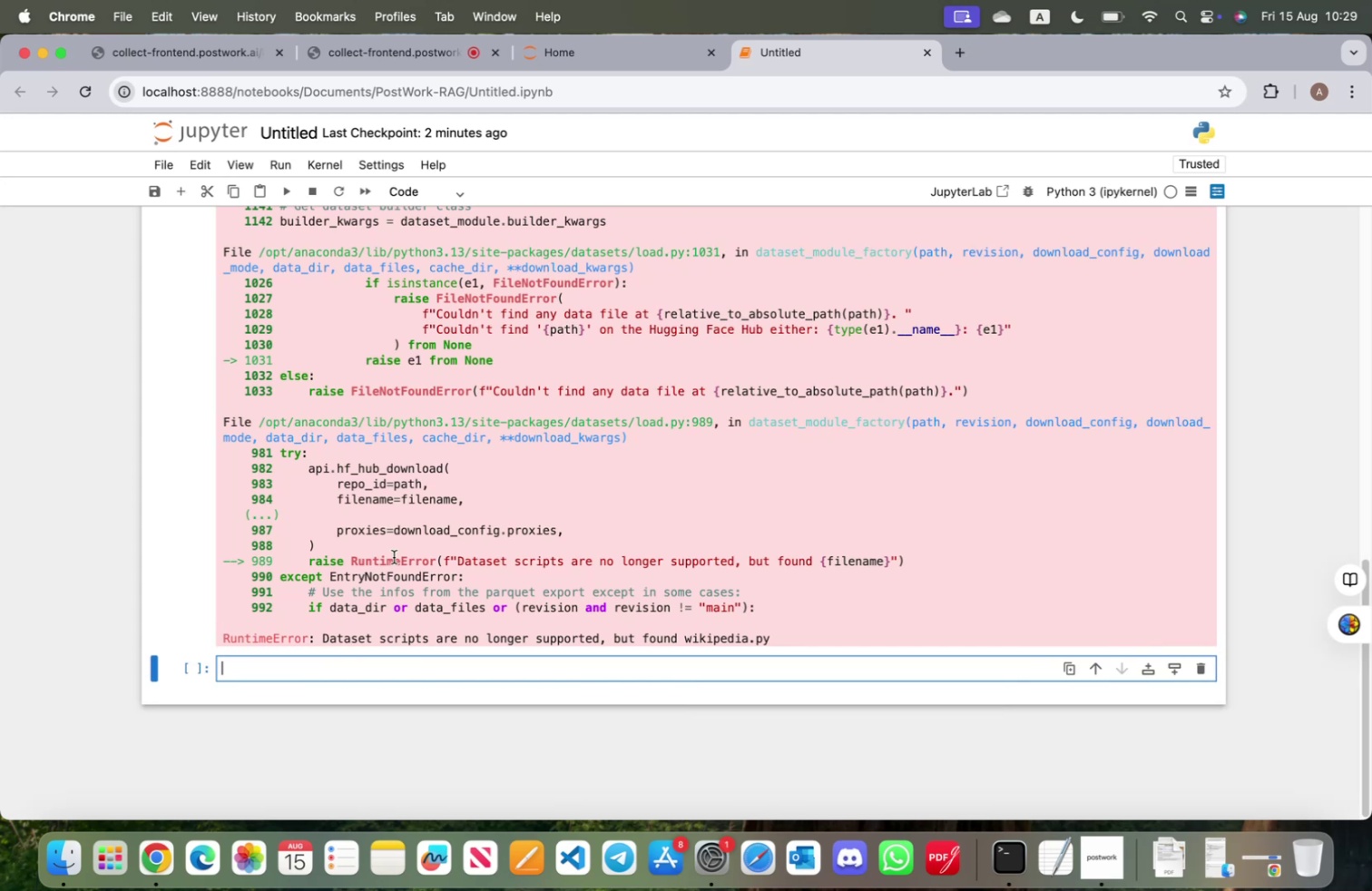 
wait(31.54)
 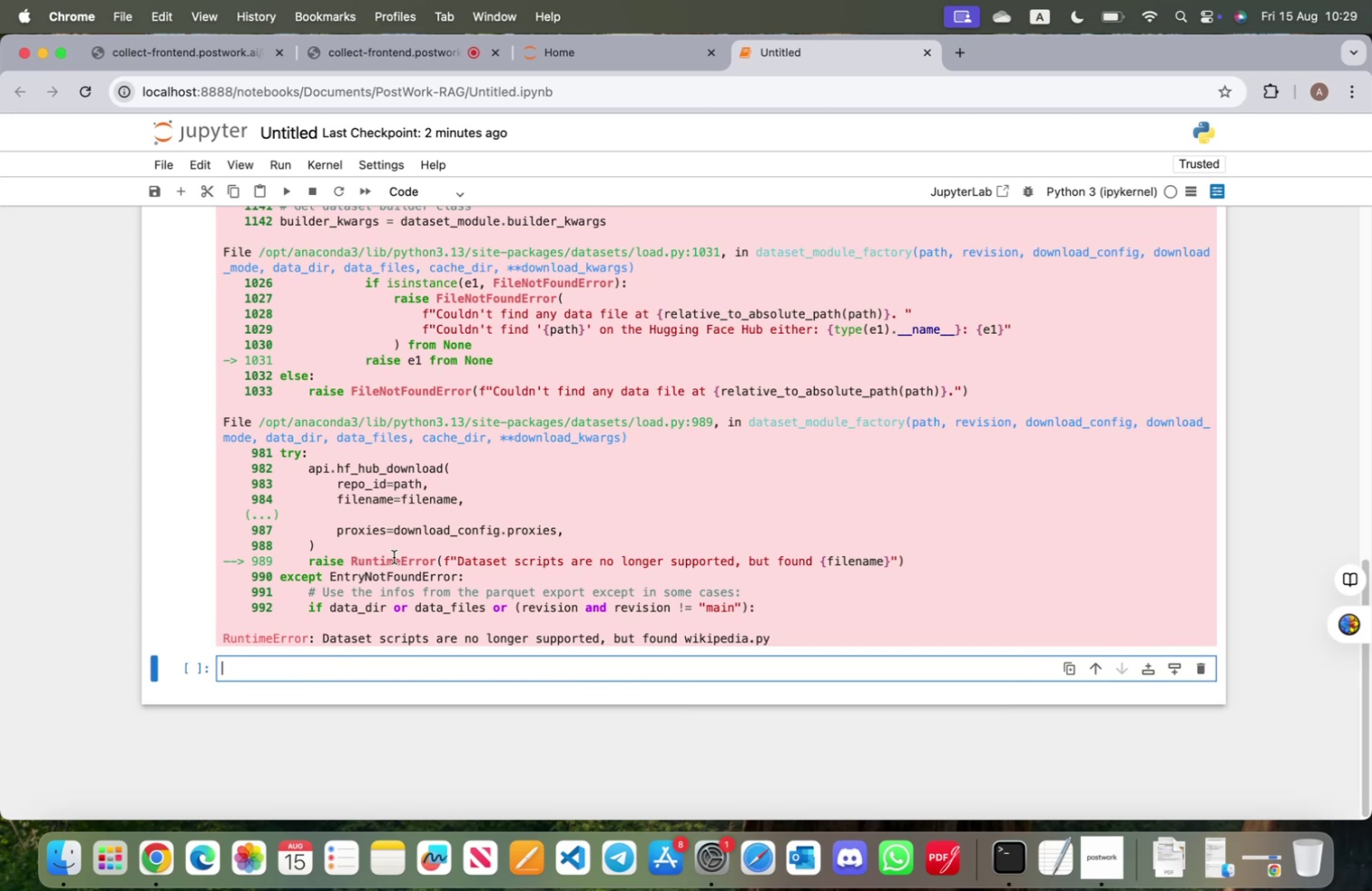 
scroll: coordinate [425, 613], scroll_direction: up, amount: 30.0
 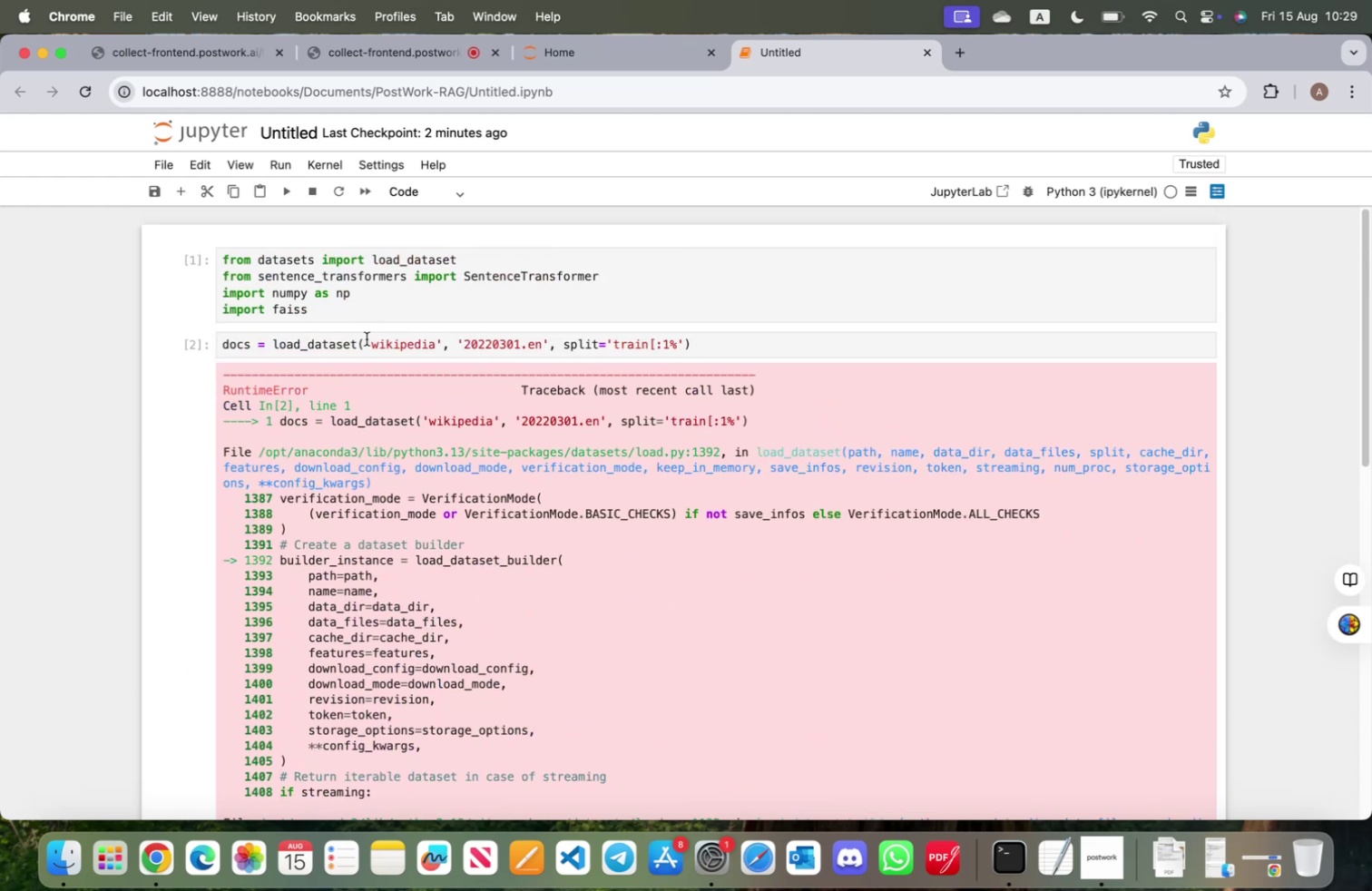 
left_click([370, 345])
 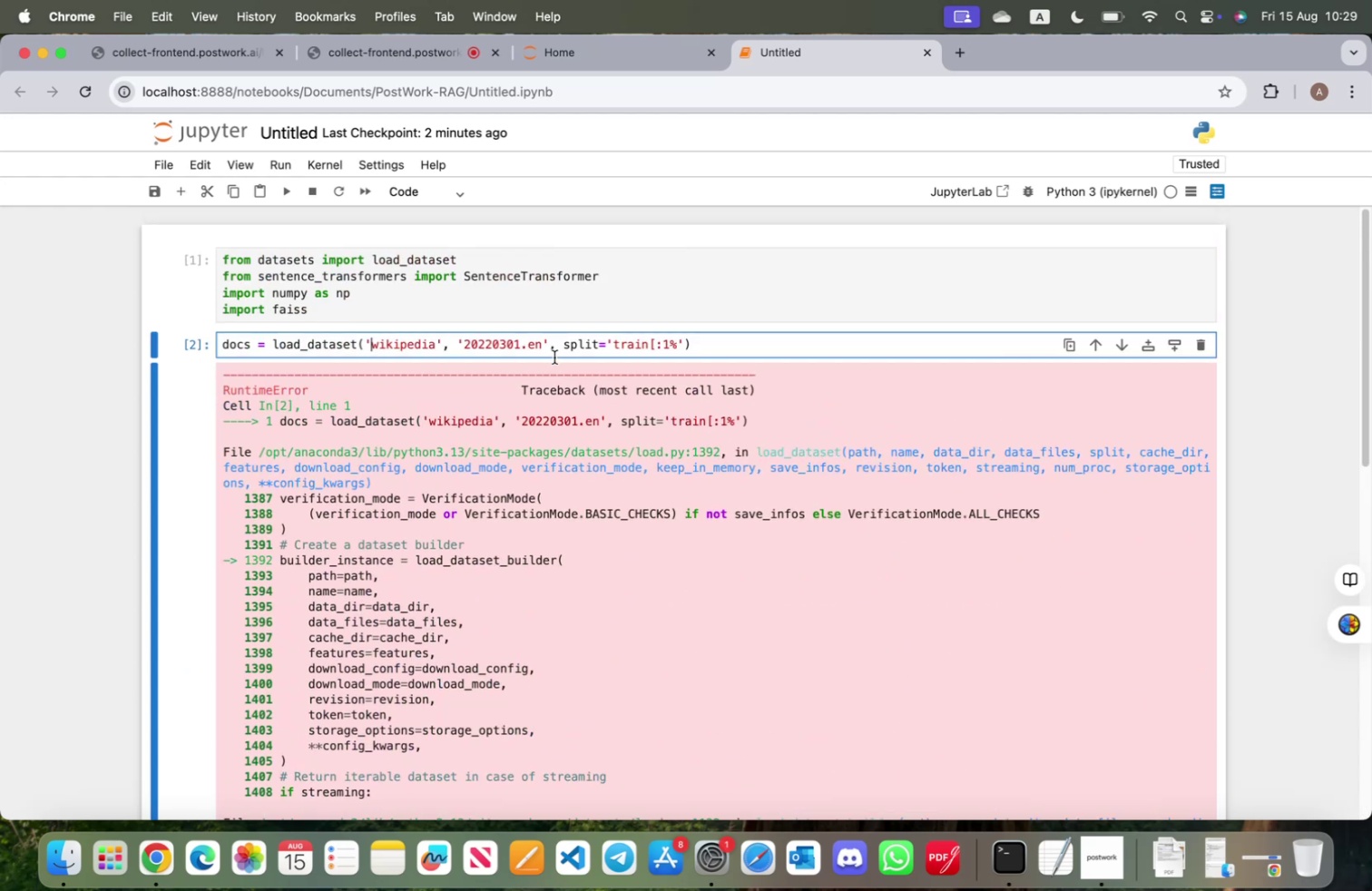 
type(wiwk)
key(Backspace)
key(Backspace)
type(kimedia/)
 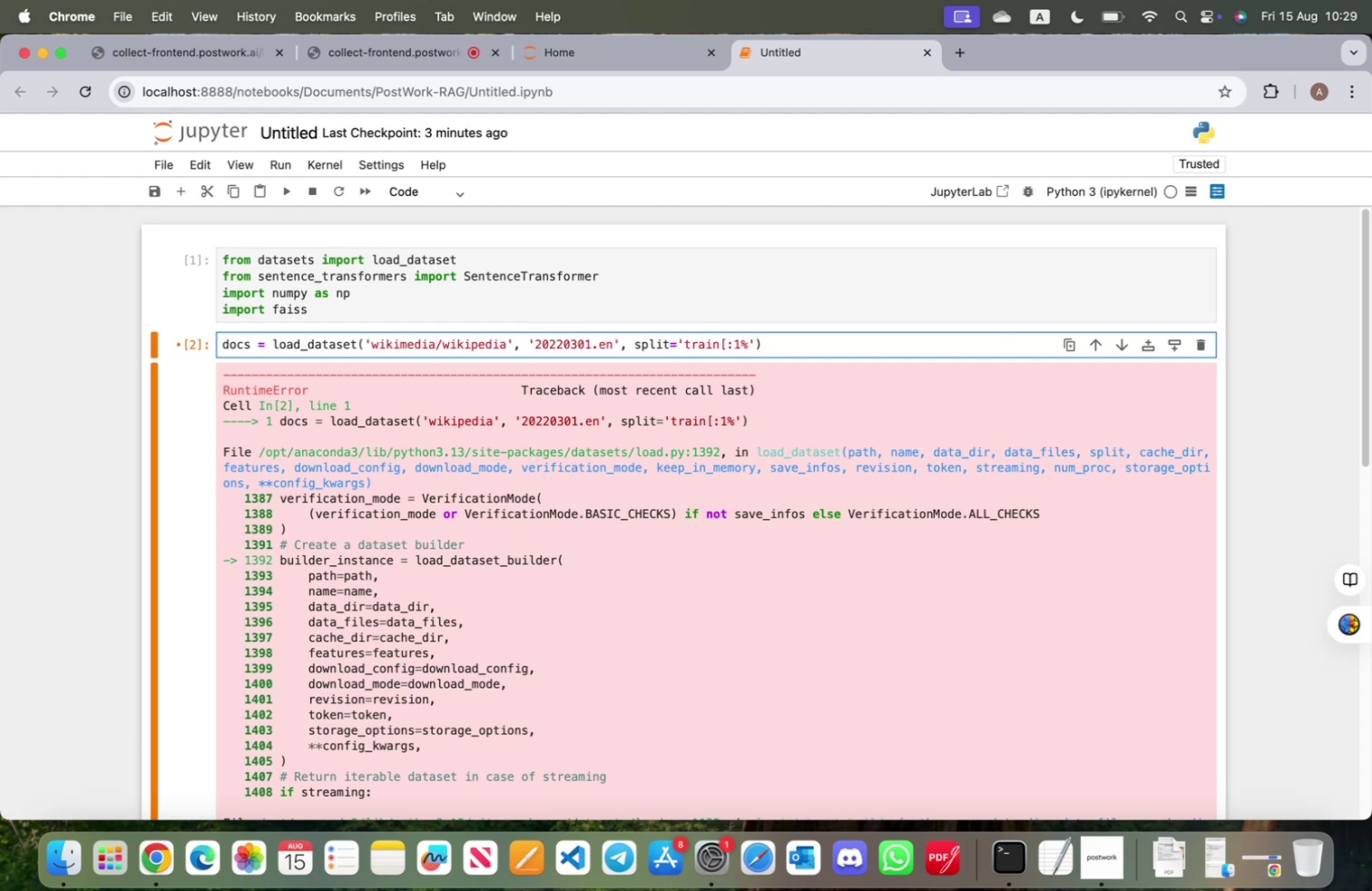 
key(Shift+Enter)
 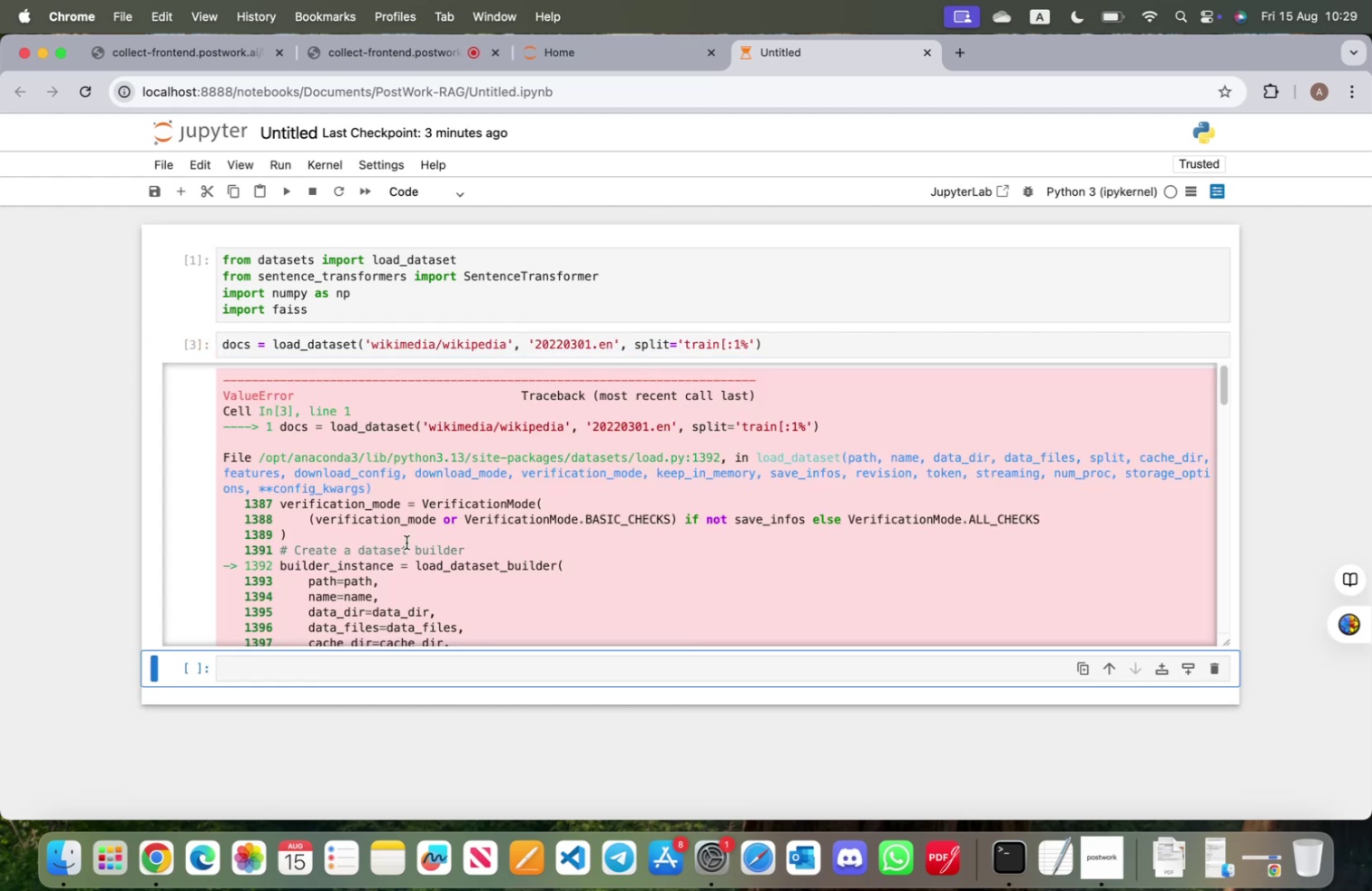 
scroll: coordinate [411, 536], scroll_direction: down, amount: 88.0
 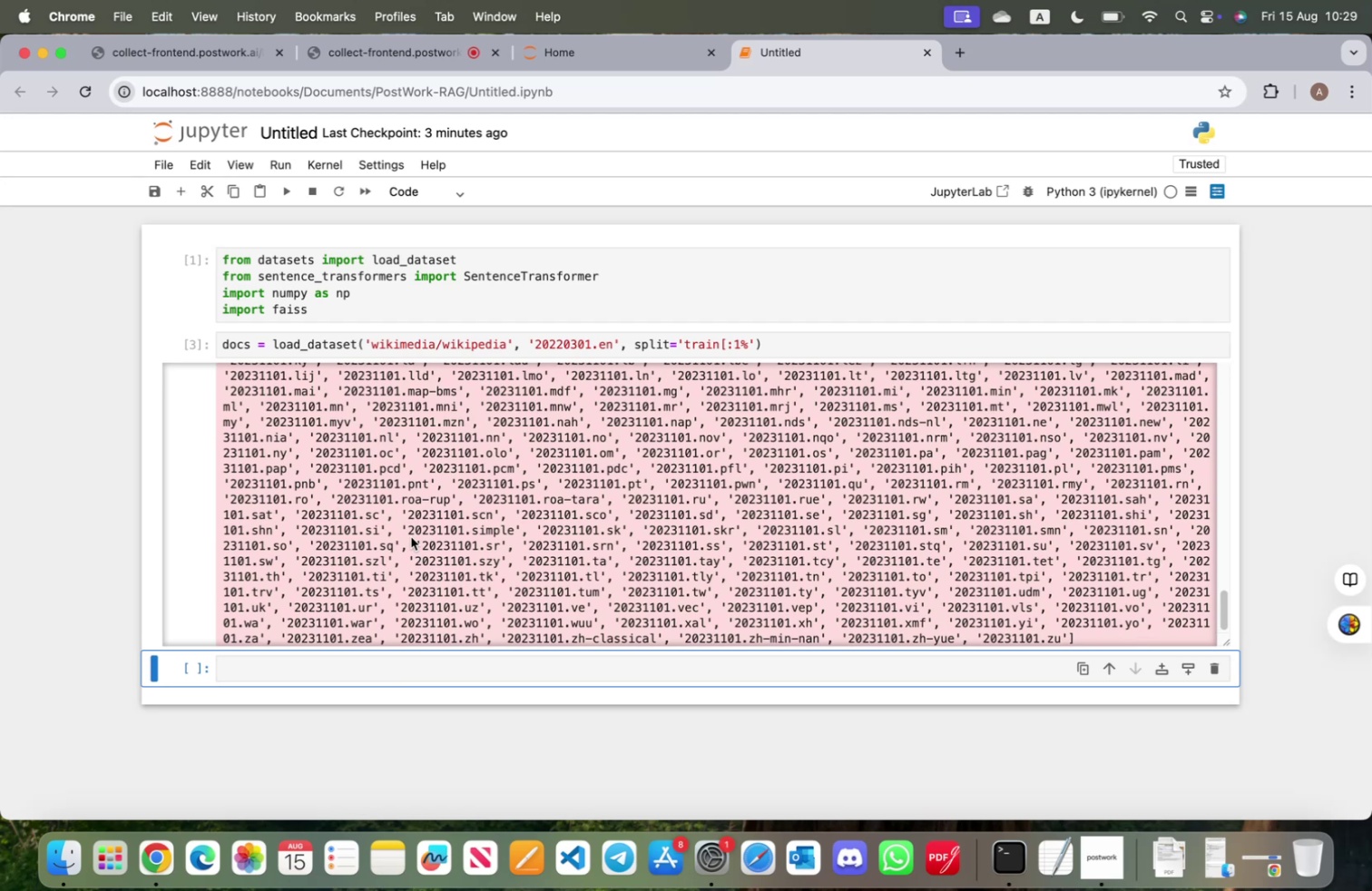 
scroll: coordinate [411, 536], scroll_direction: up, amount: 44.0
 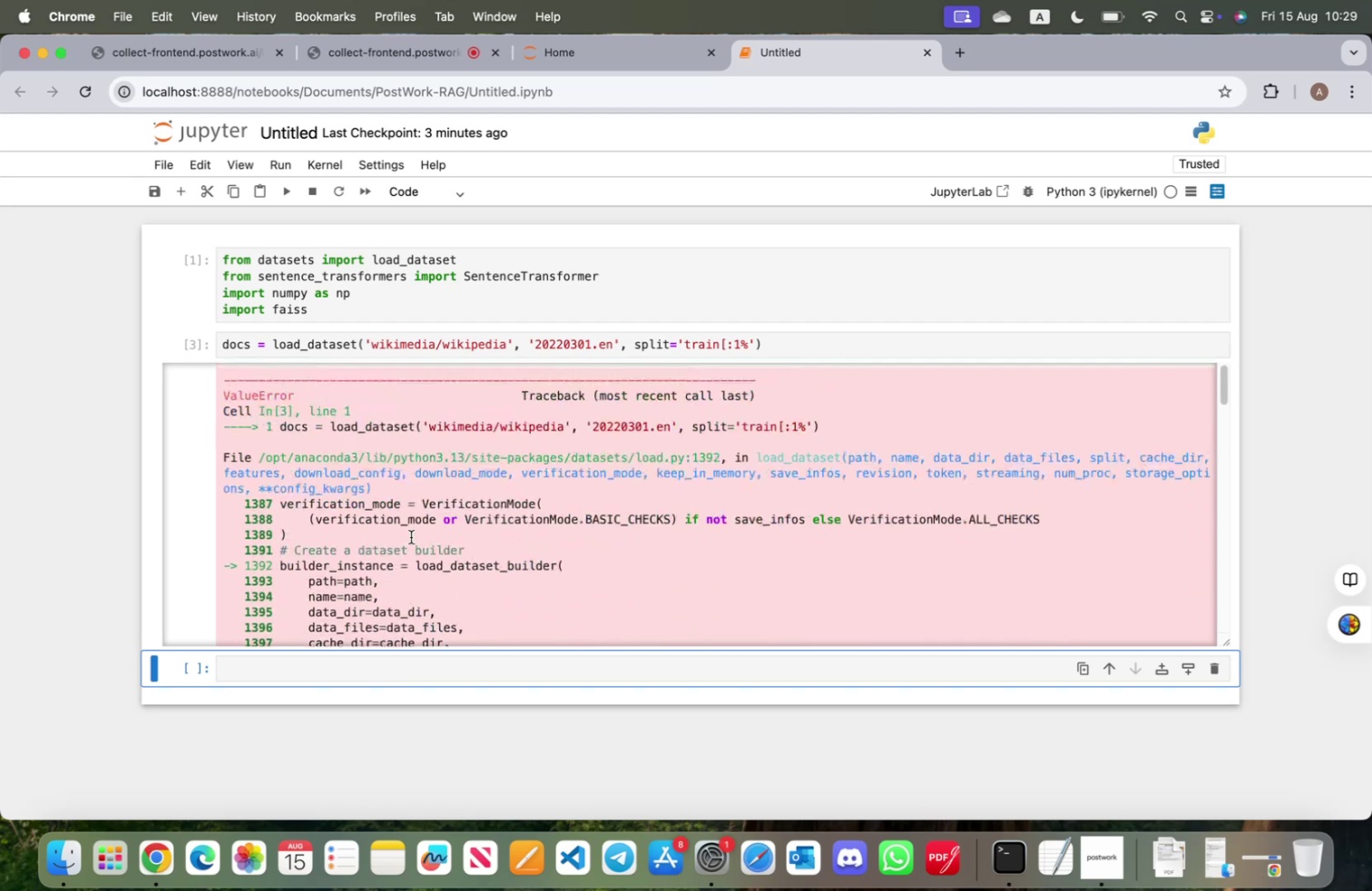 
scroll: coordinate [410, 536], scroll_direction: down, amount: 64.0
 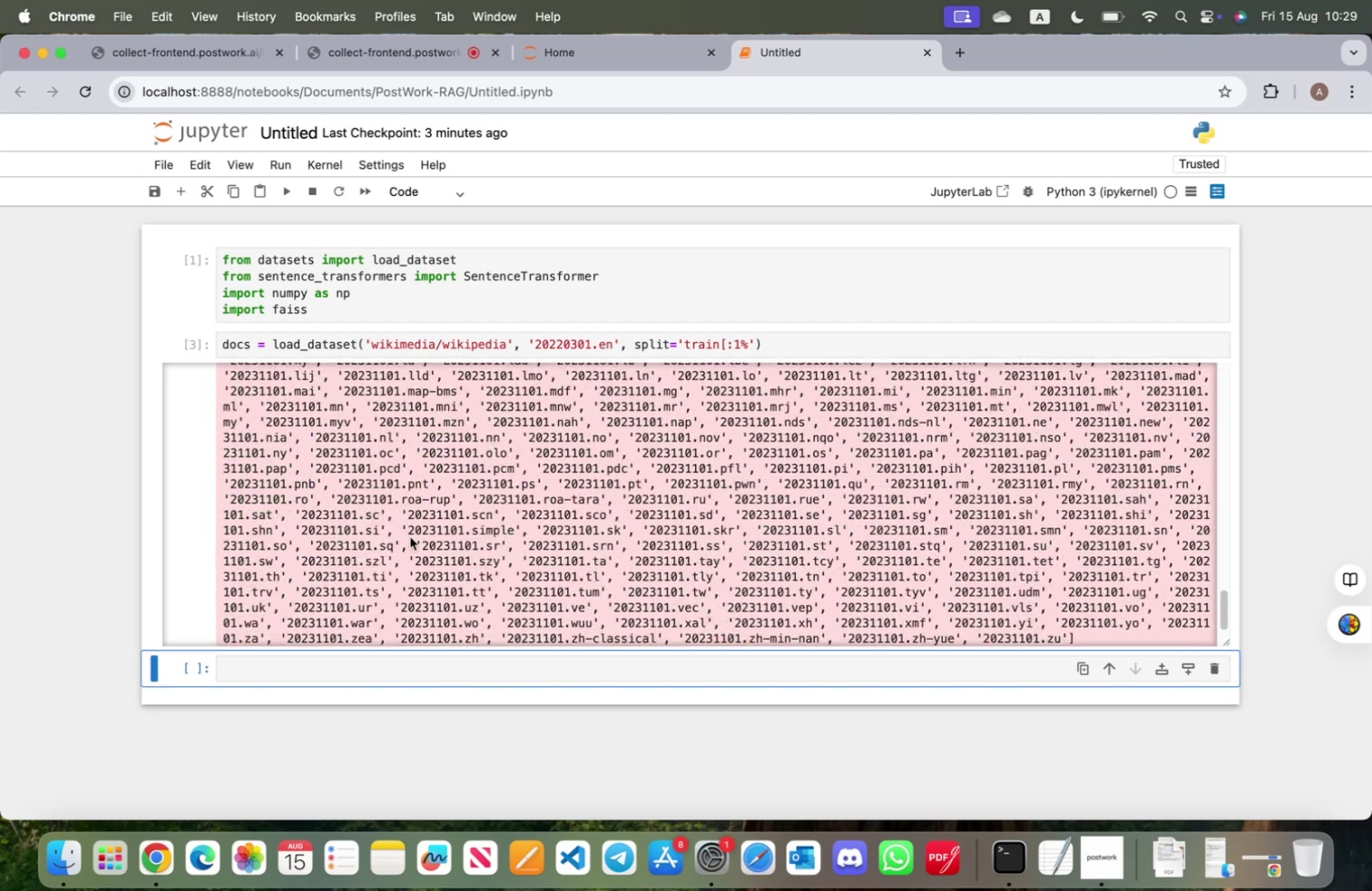 
scroll: coordinate [409, 536], scroll_direction: up, amount: 15.0
 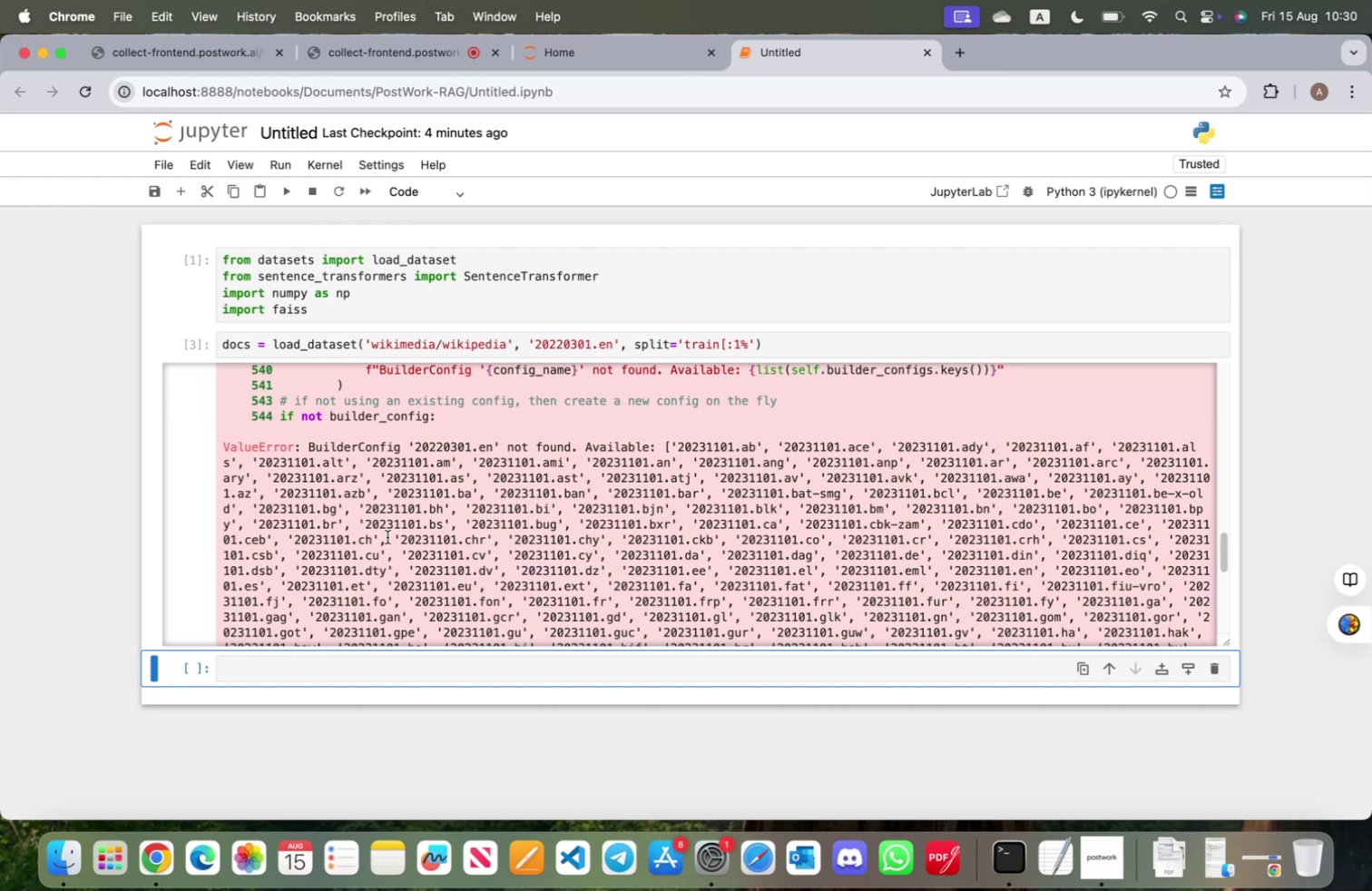 
wait(59.63)
 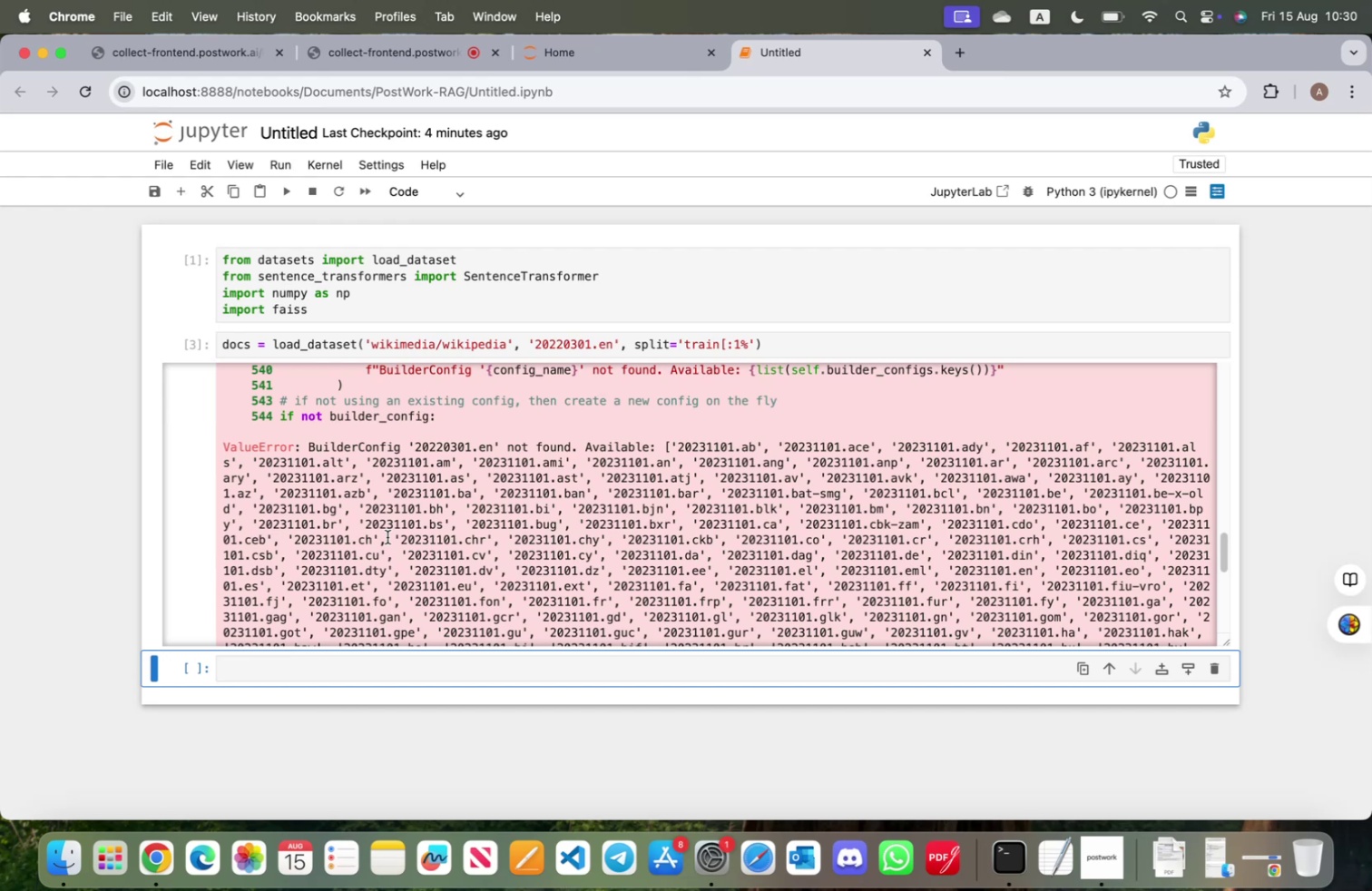 
scroll: coordinate [355, 508], scroll_direction: down, amount: 2.0
 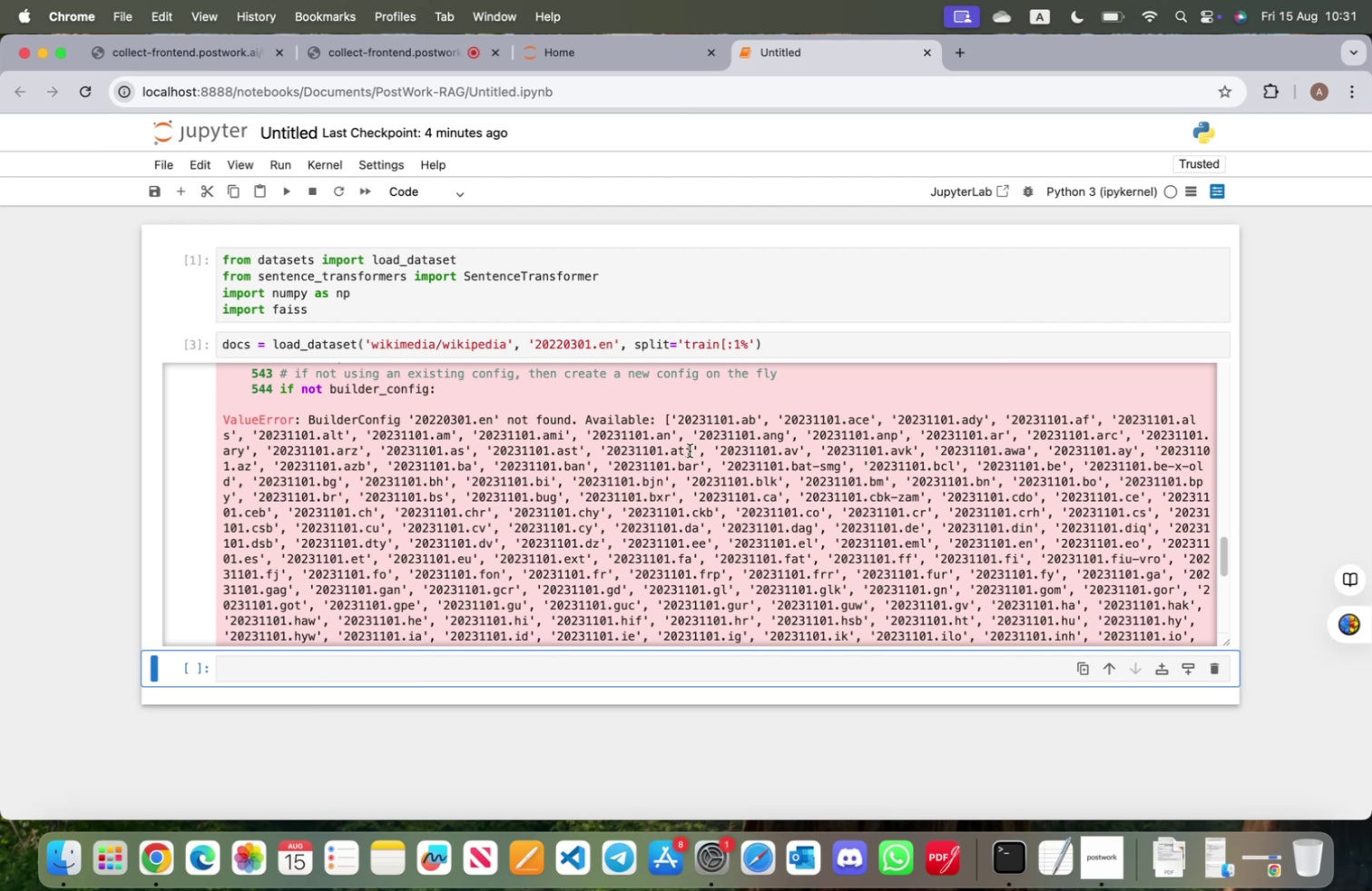 
wait(20.78)
 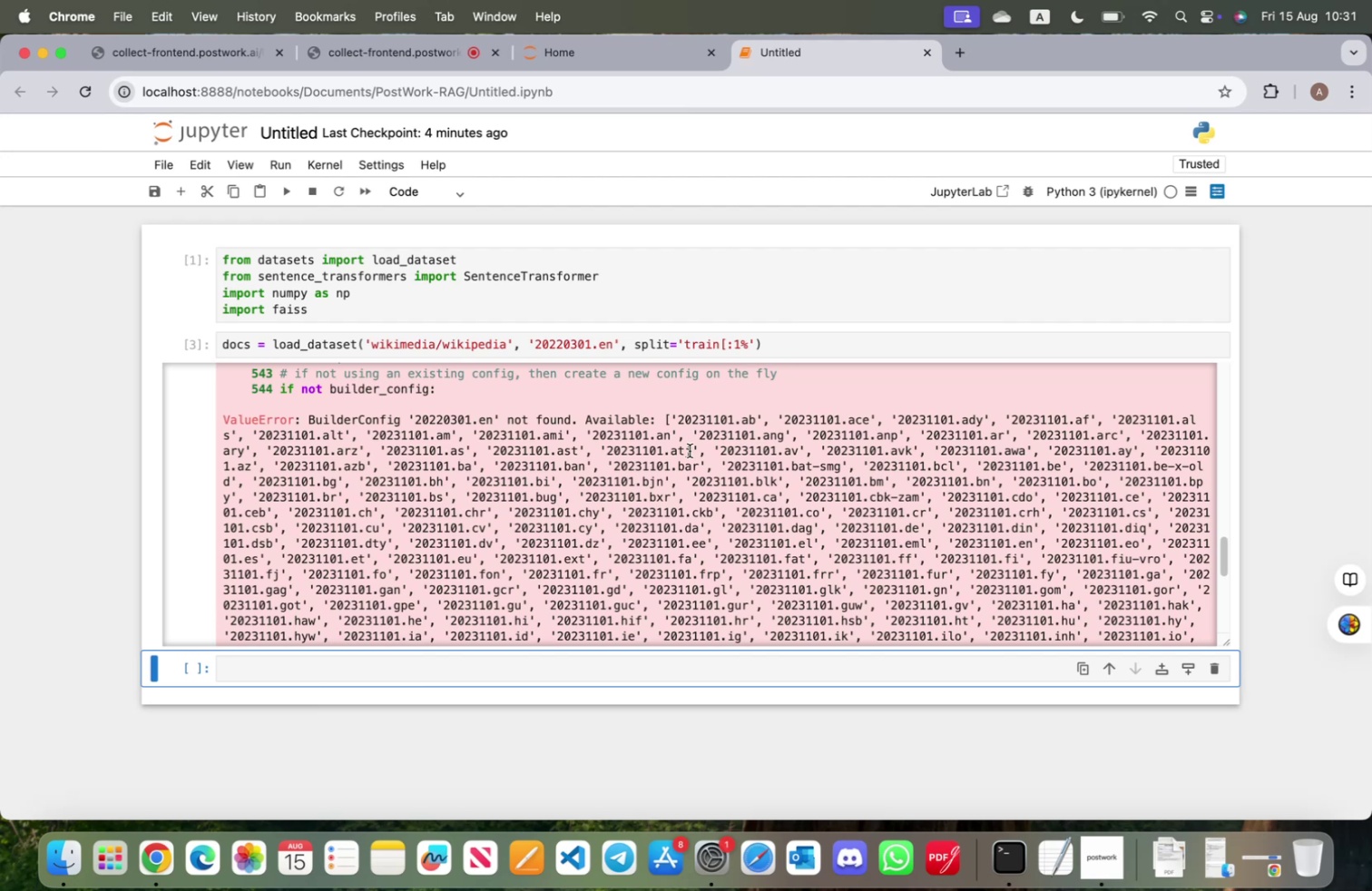 
left_click([559, 340])
 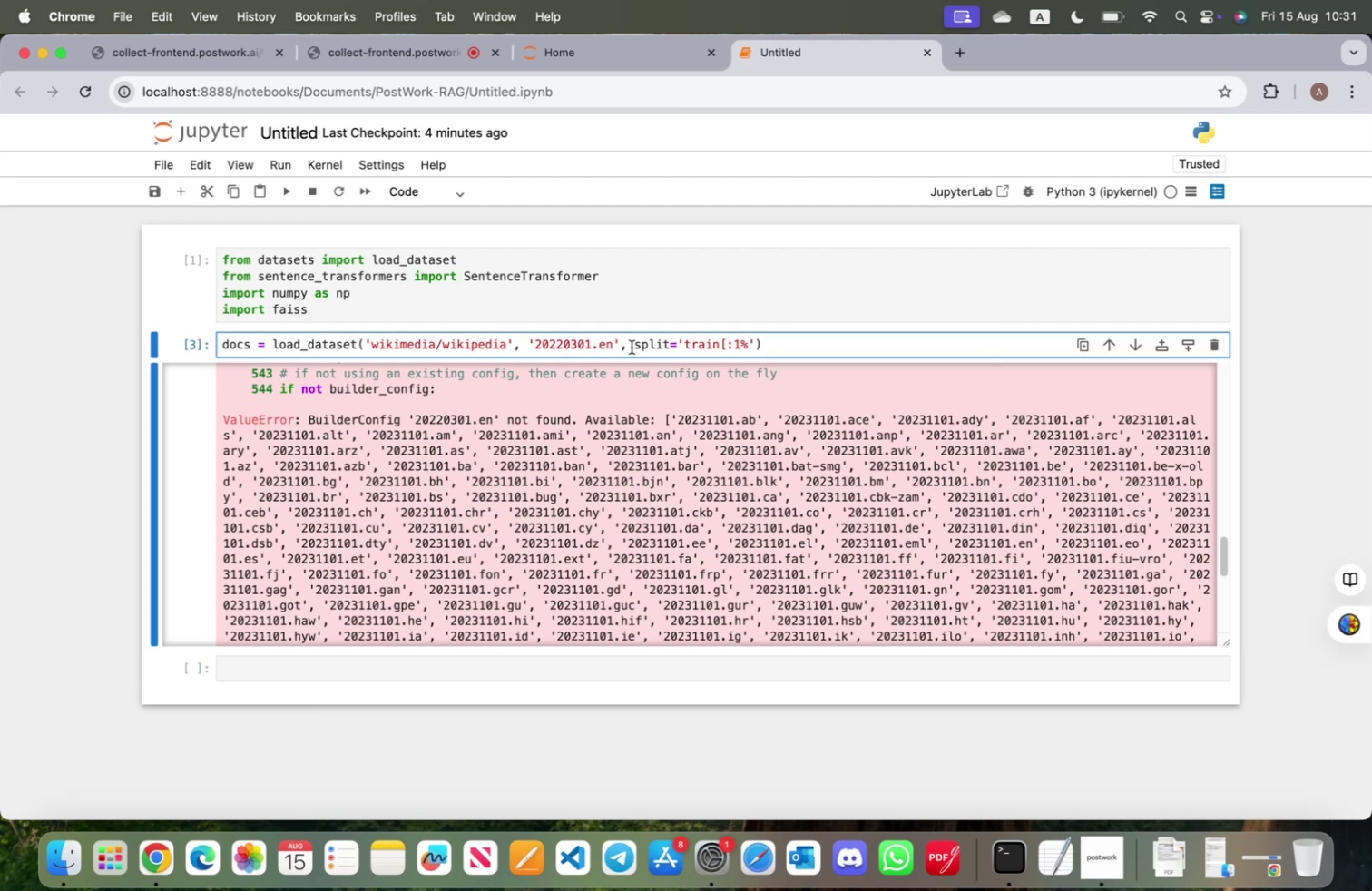 
key(ArrowRight)
 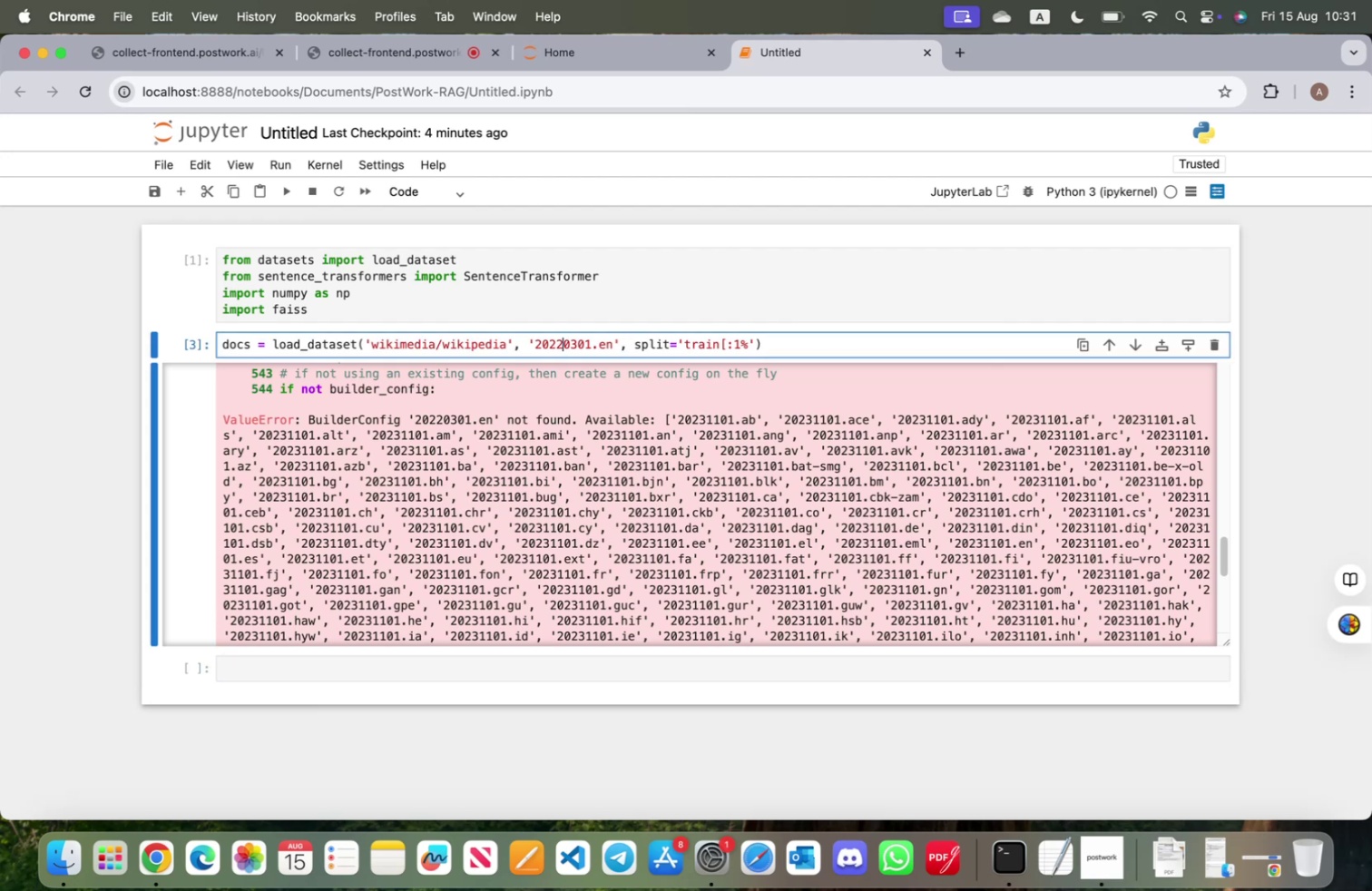 
key(Backspace)
 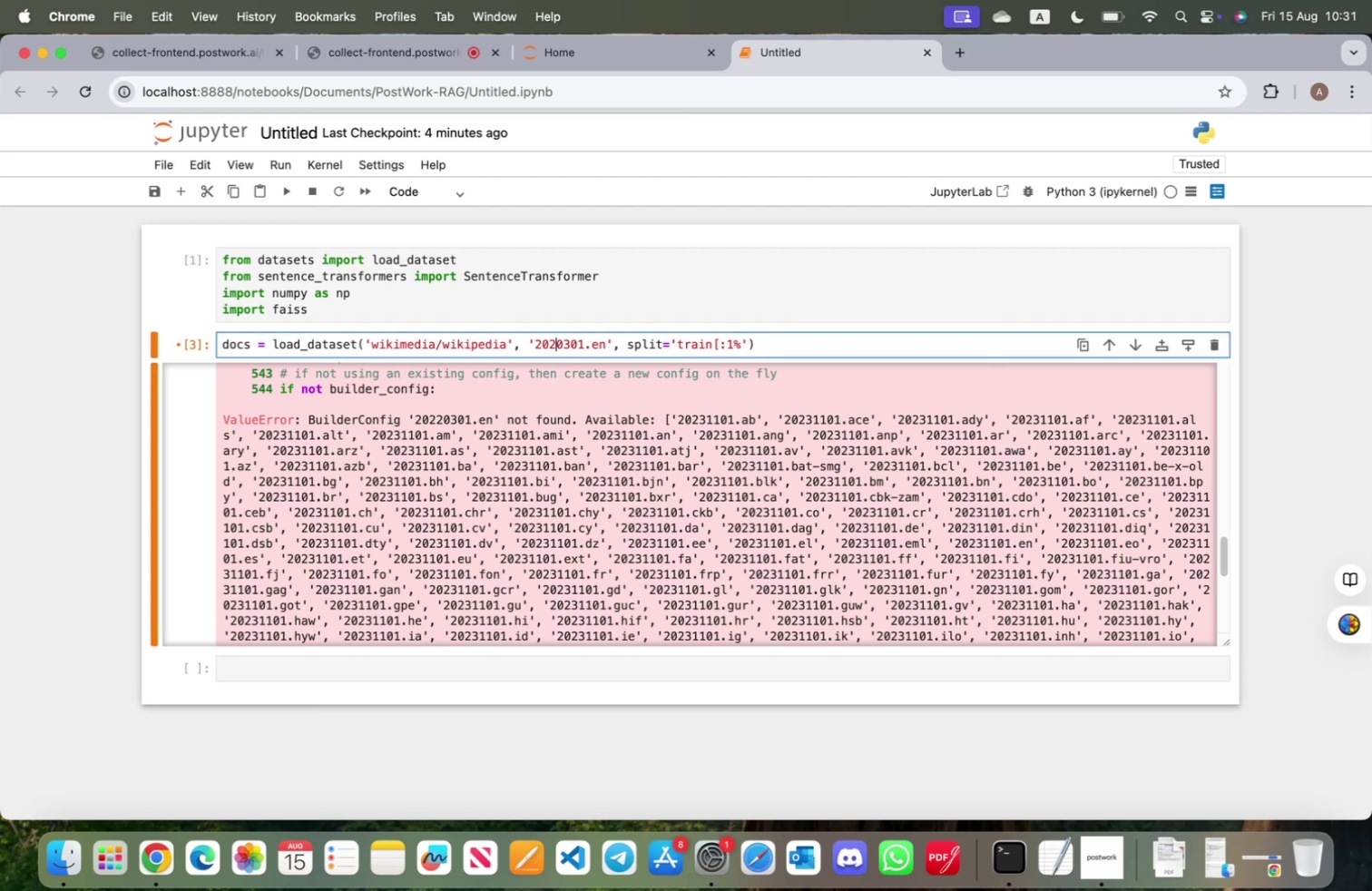 
key(3)
 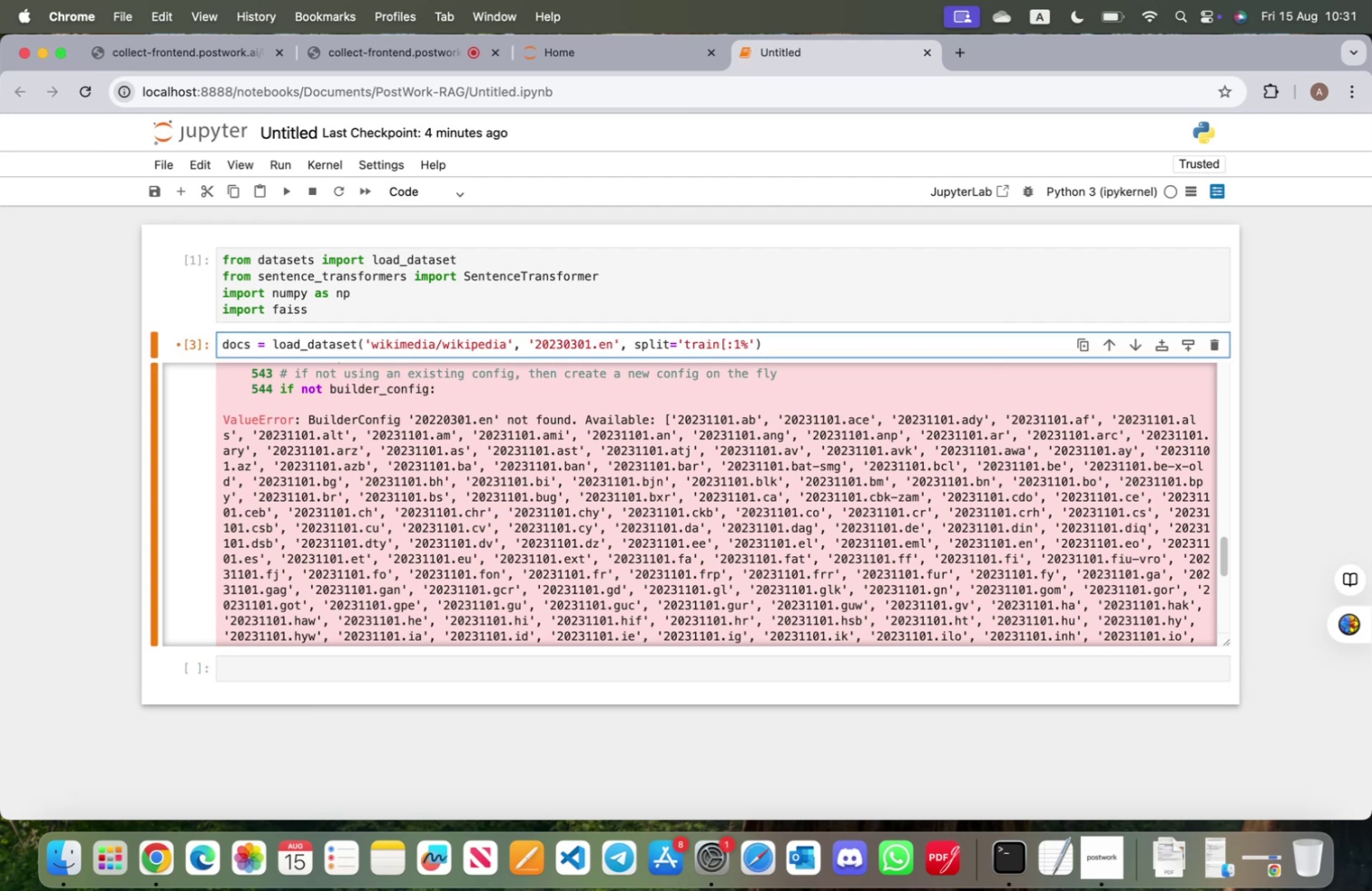 
key(ArrowRight)
 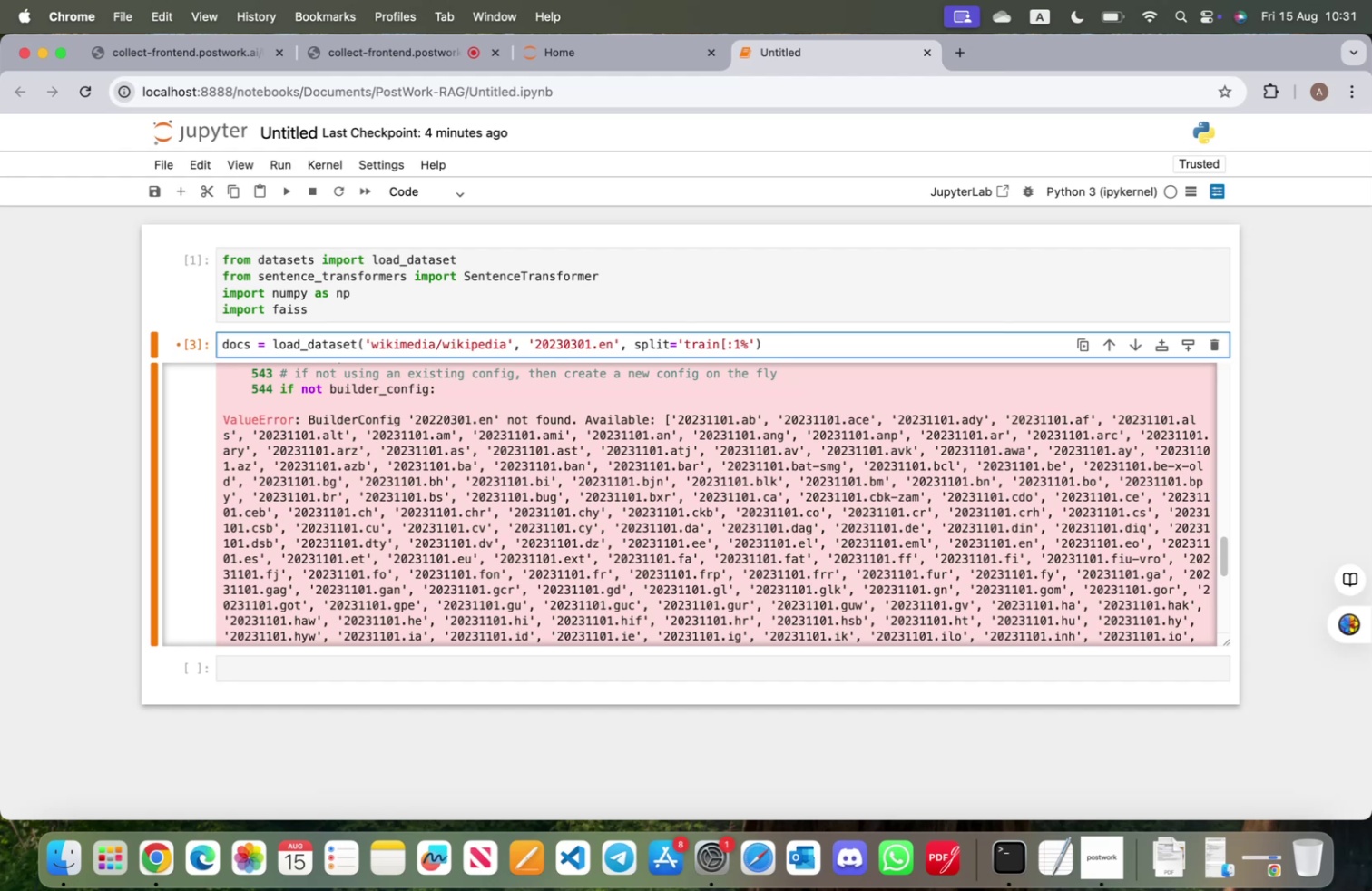 
key(ArrowRight)
 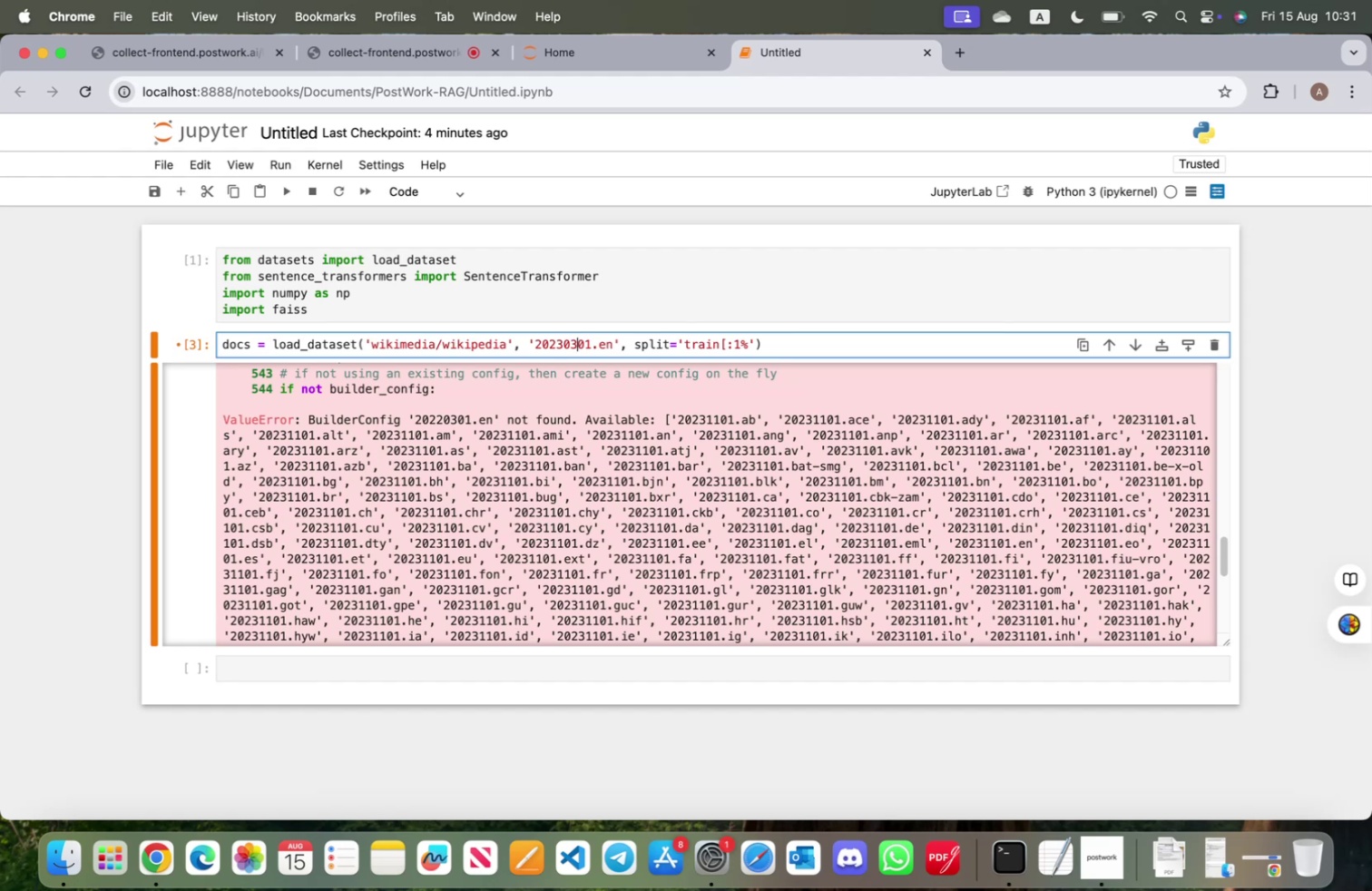 
key(ArrowRight)
 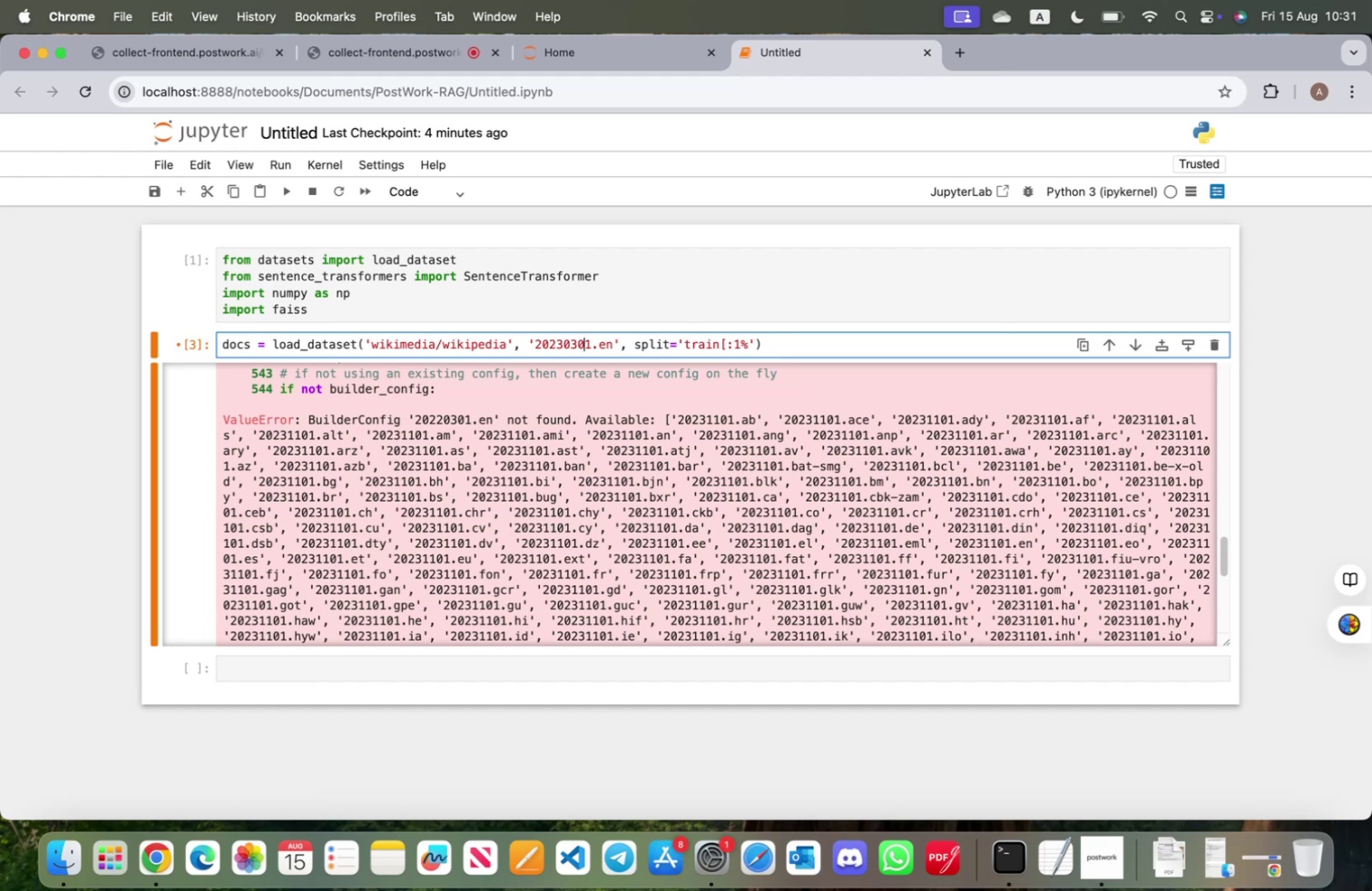 
key(ArrowLeft)
 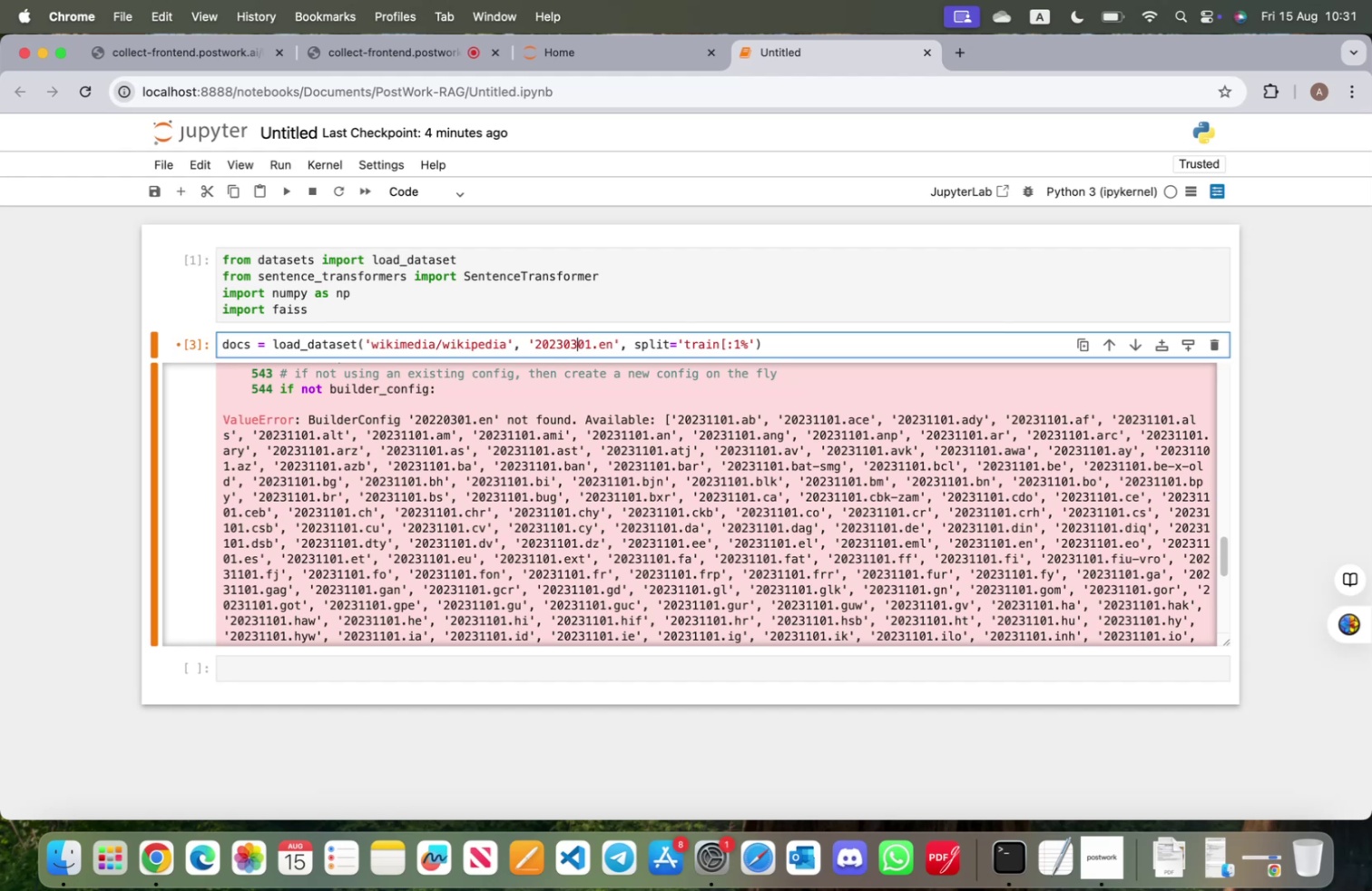 
key(Backspace)
key(Backspace)
type(11)
 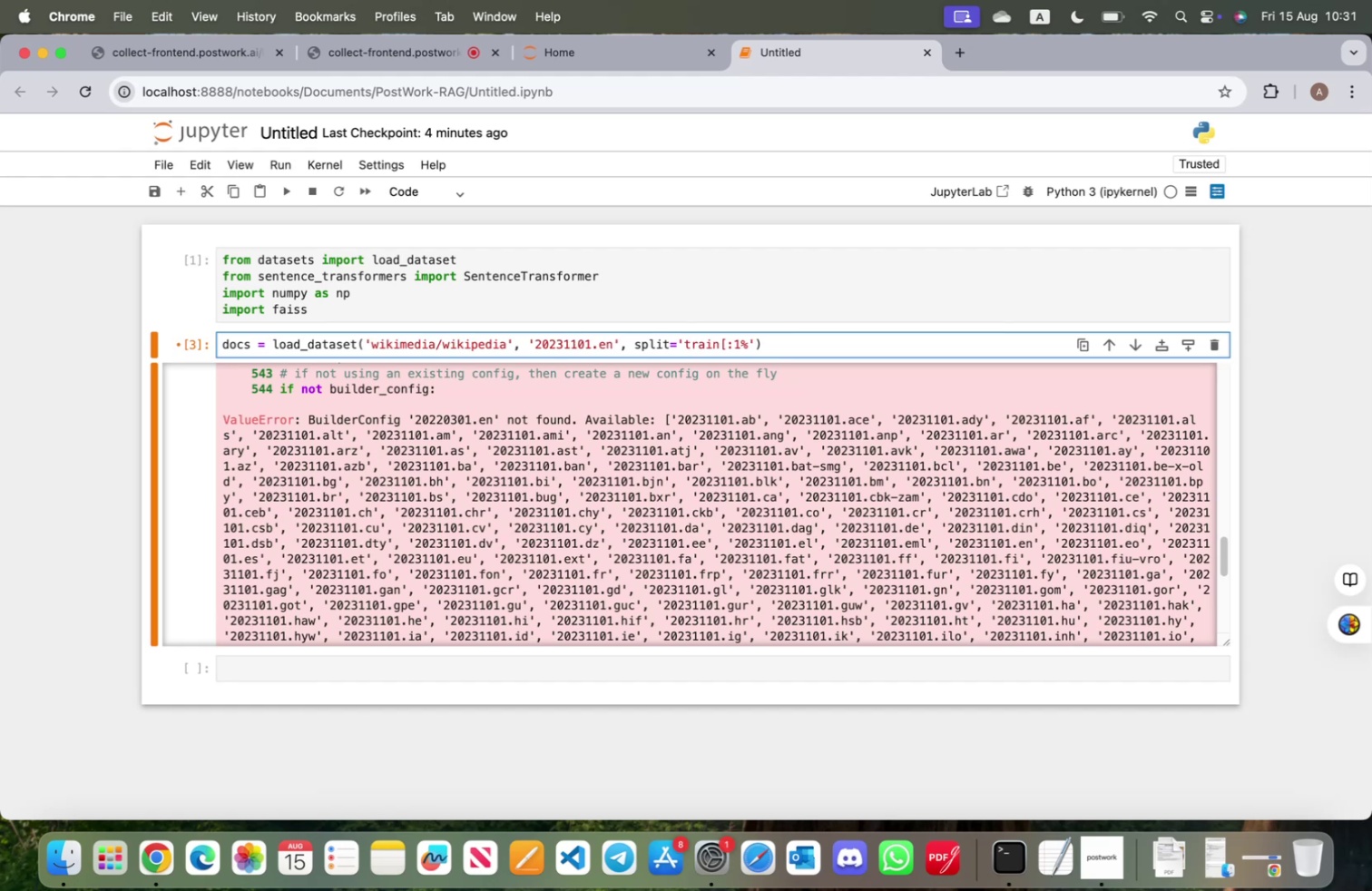 
key(Shift+Enter)
 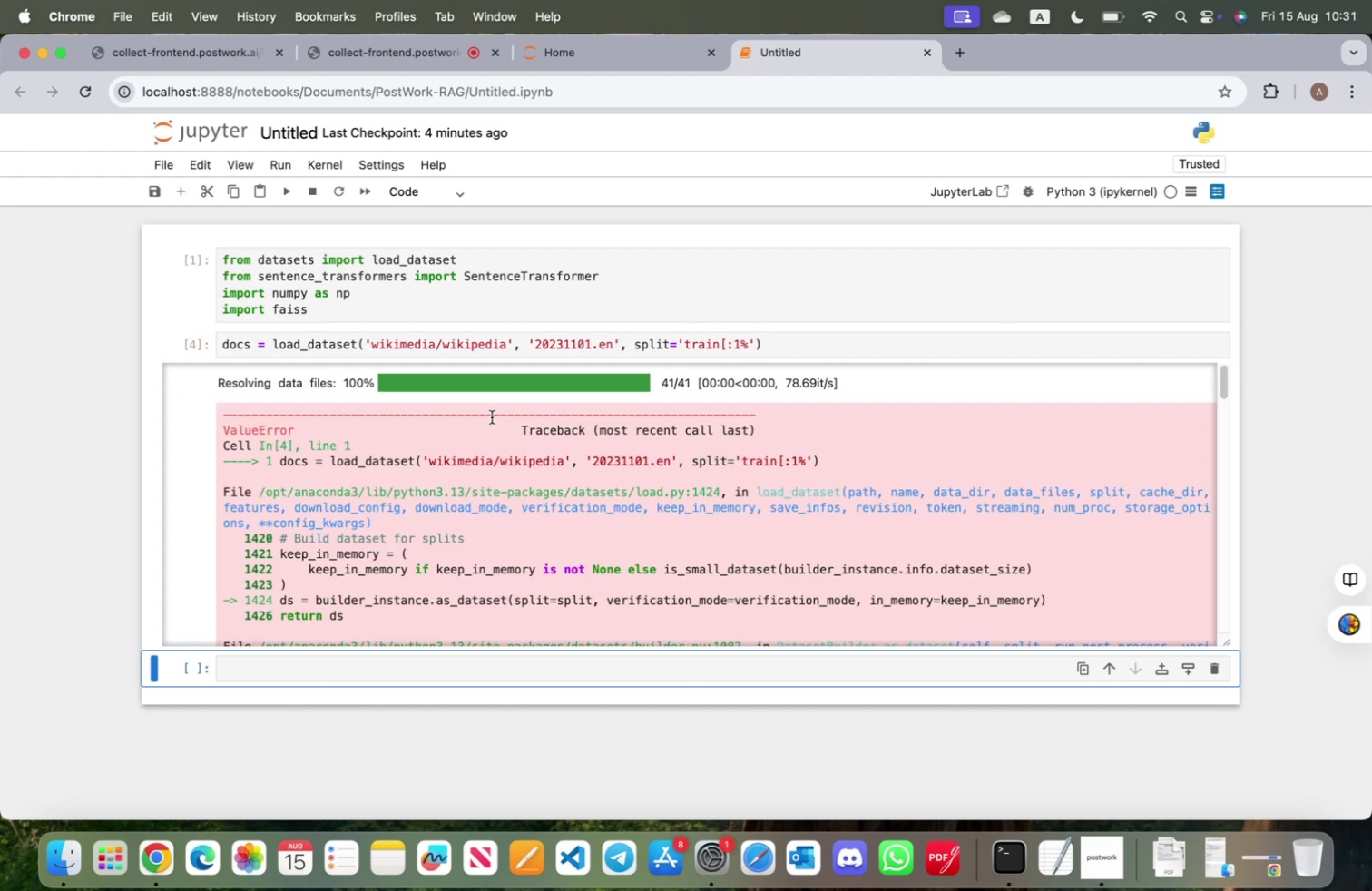 
scroll: coordinate [487, 535], scroll_direction: down, amount: 64.0
 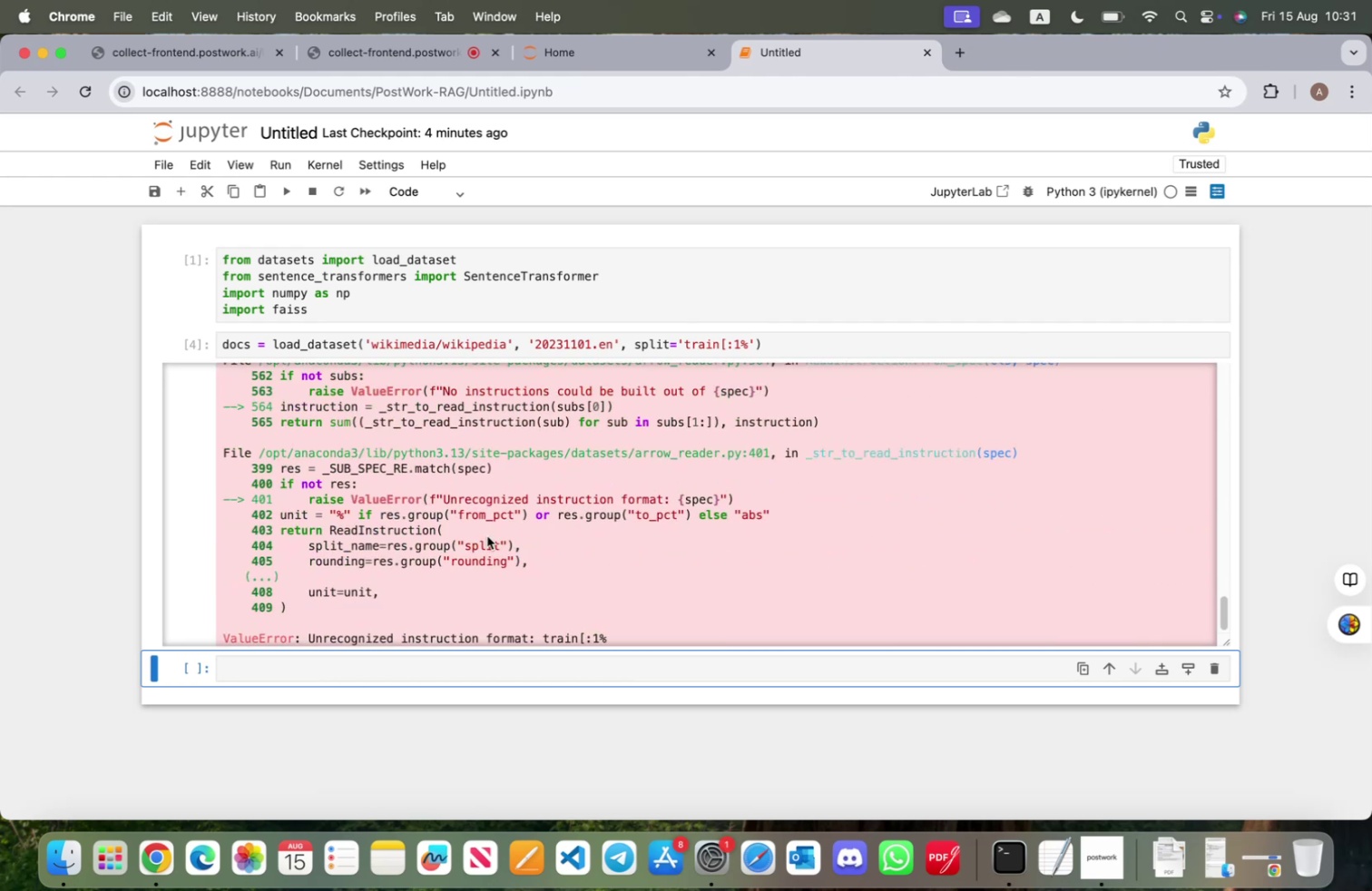 
scroll: coordinate [487, 535], scroll_direction: up, amount: 10.0
 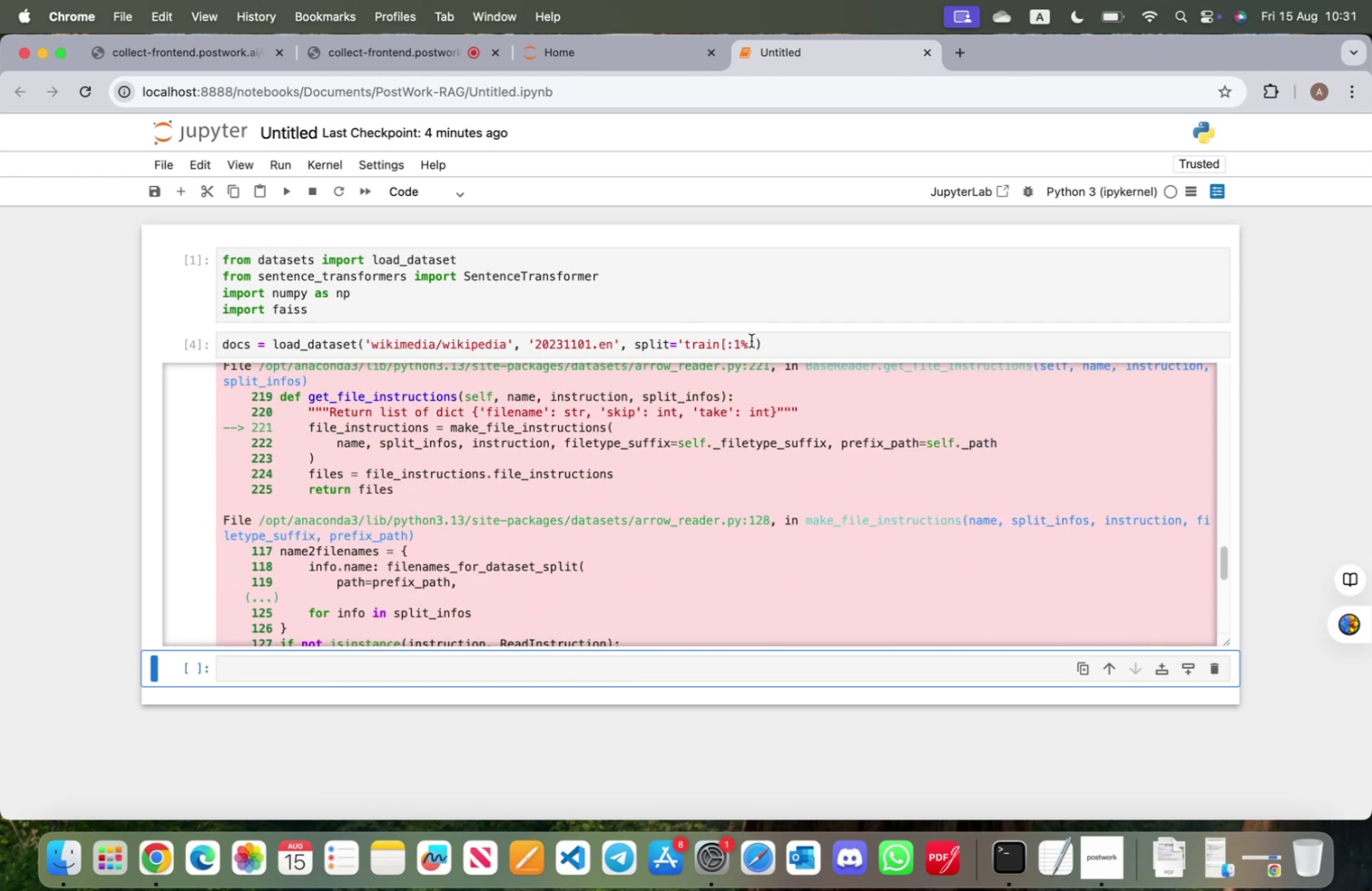 
left_click([749, 341])
 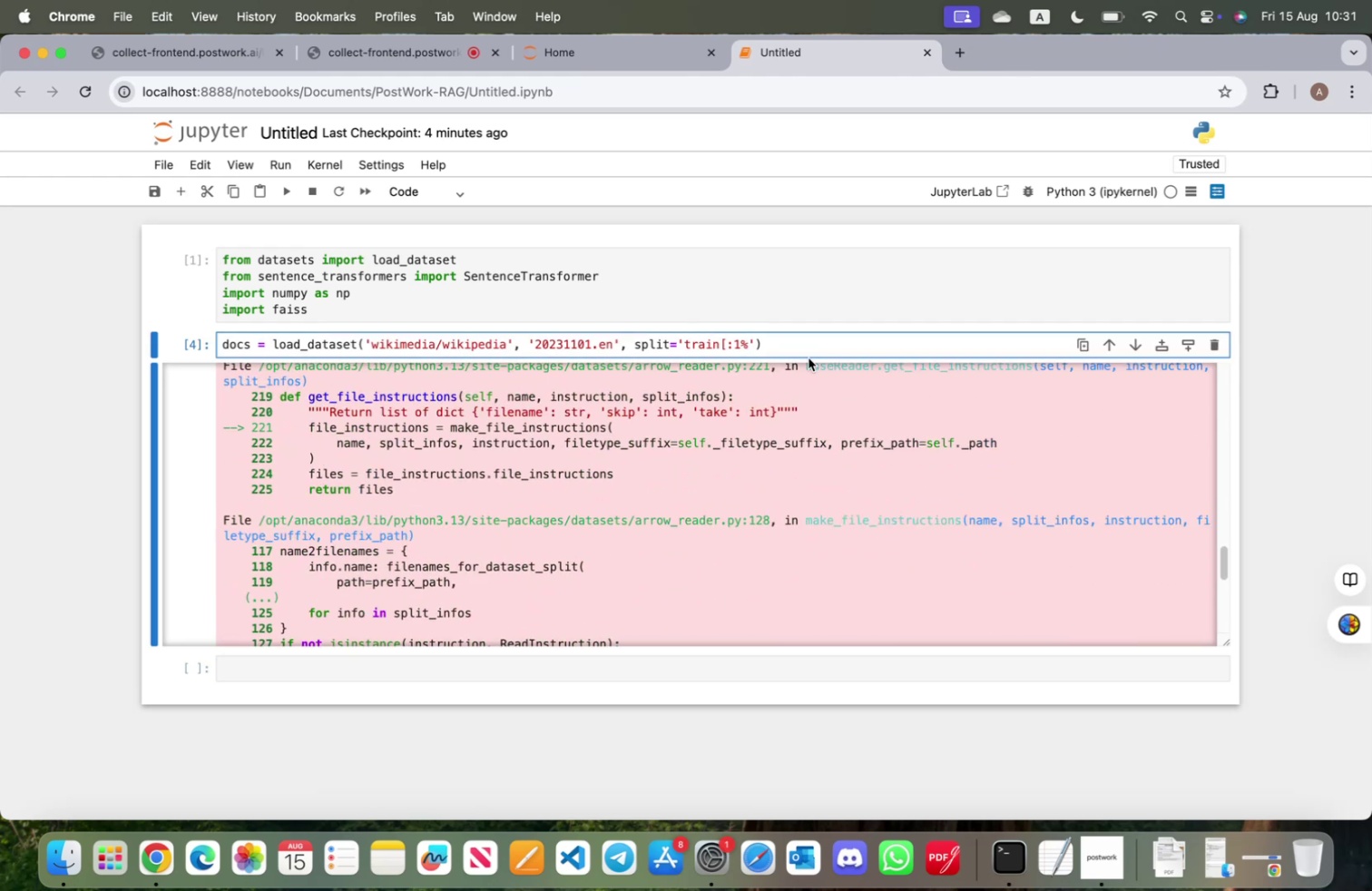 
key(BracketRight)
 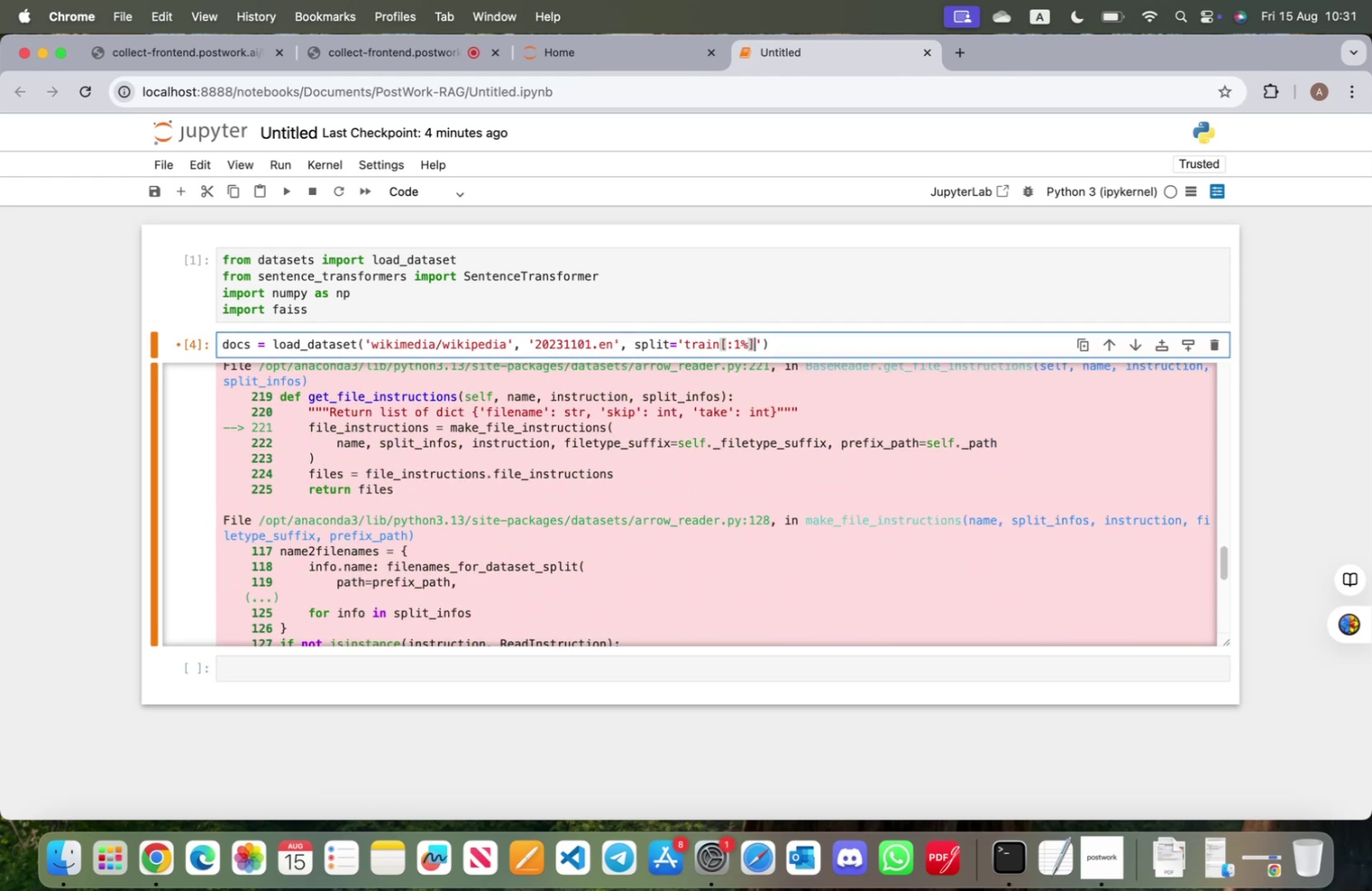 
key(Shift+ShiftRight)
 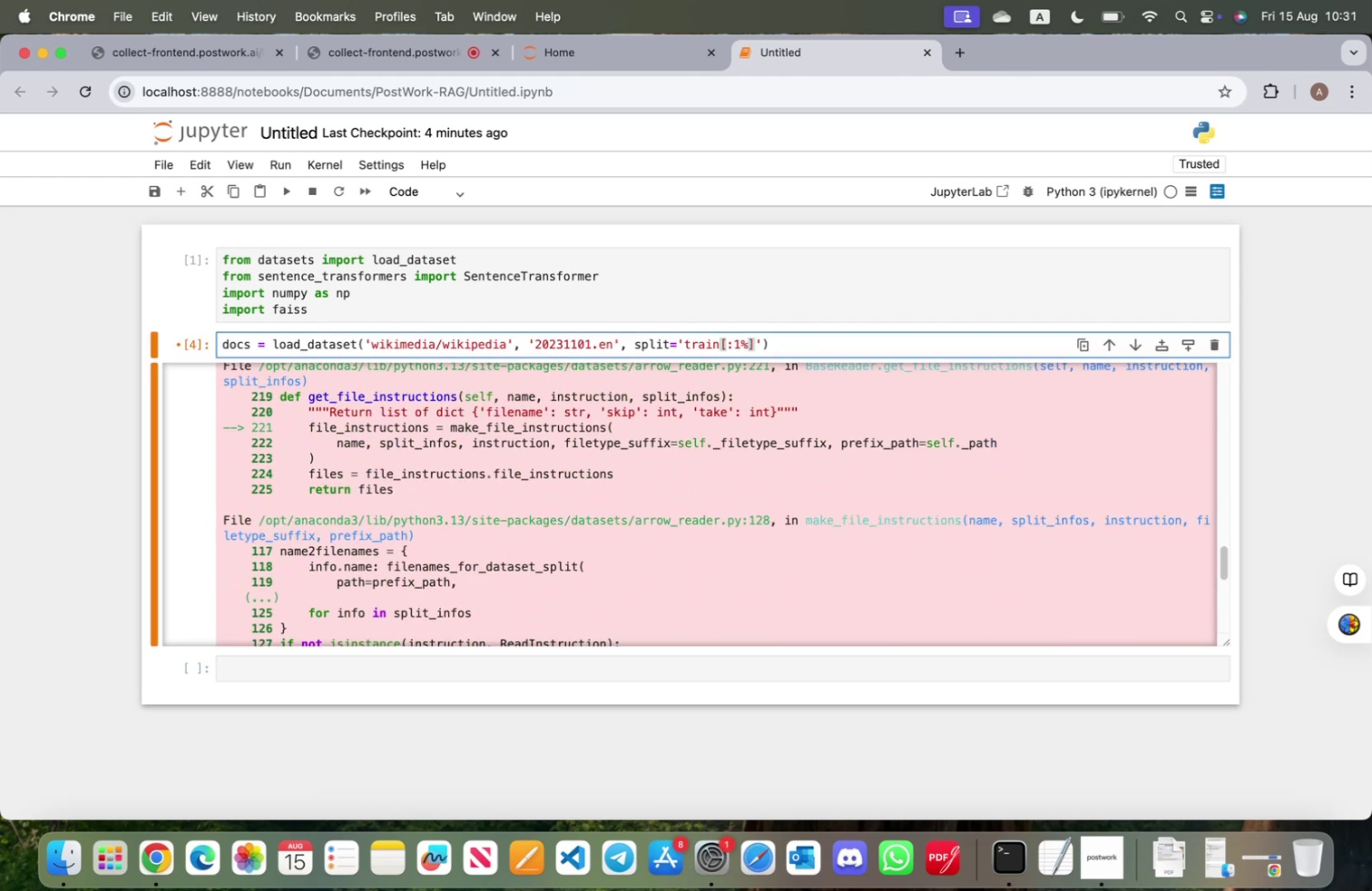 
key(Shift+Enter)
 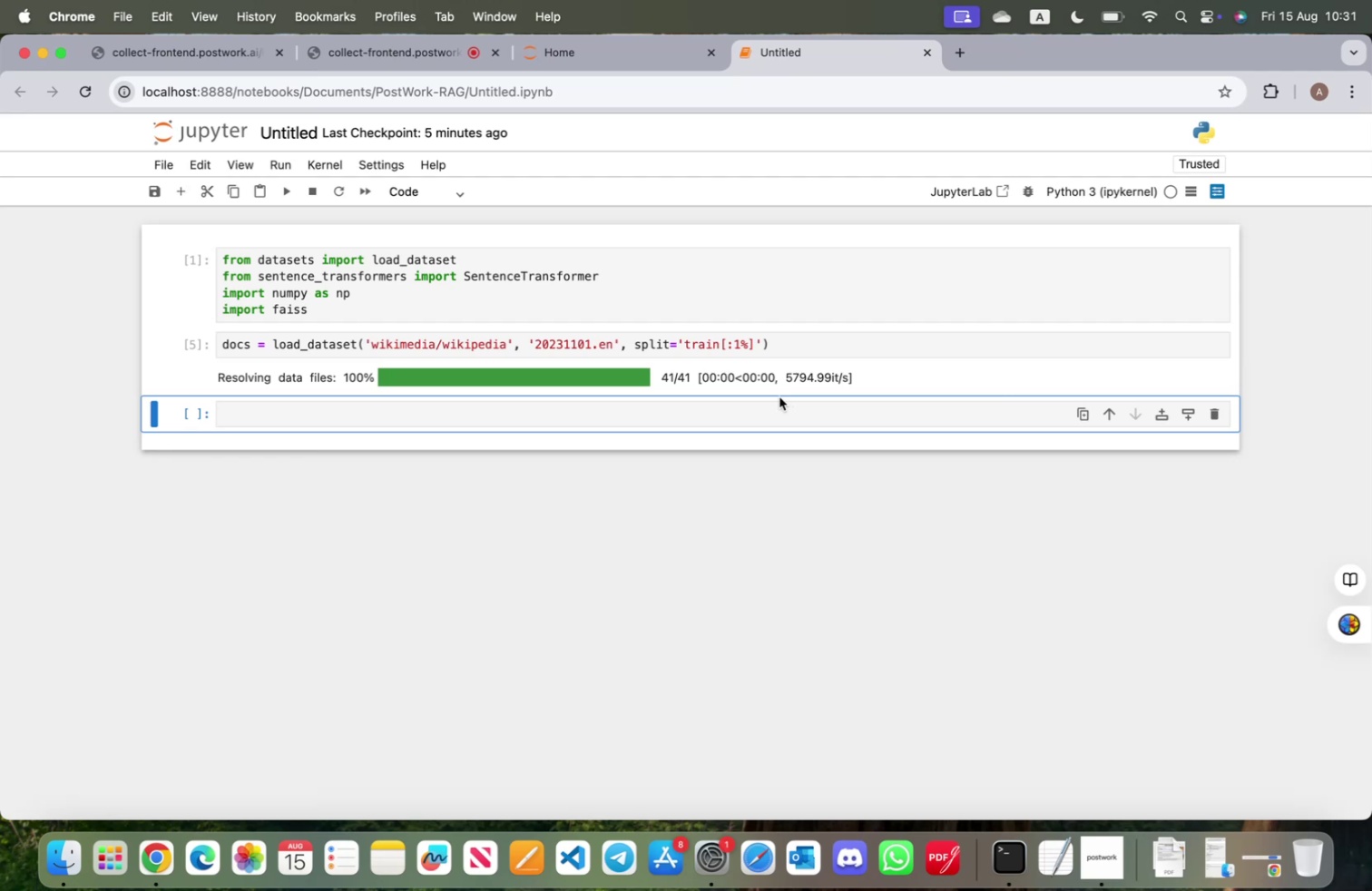 
wait(8.06)
 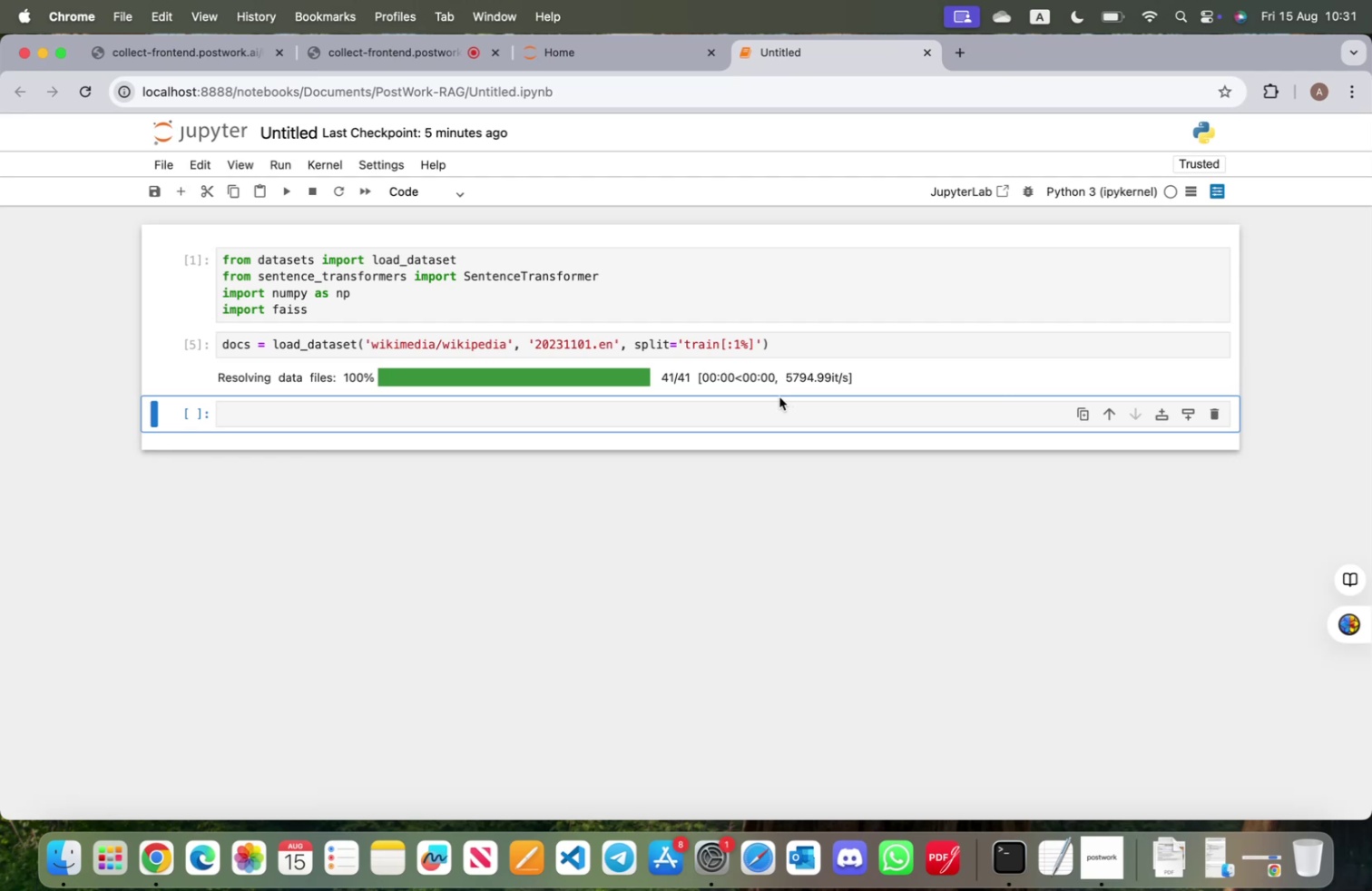 
left_click([685, 414])
 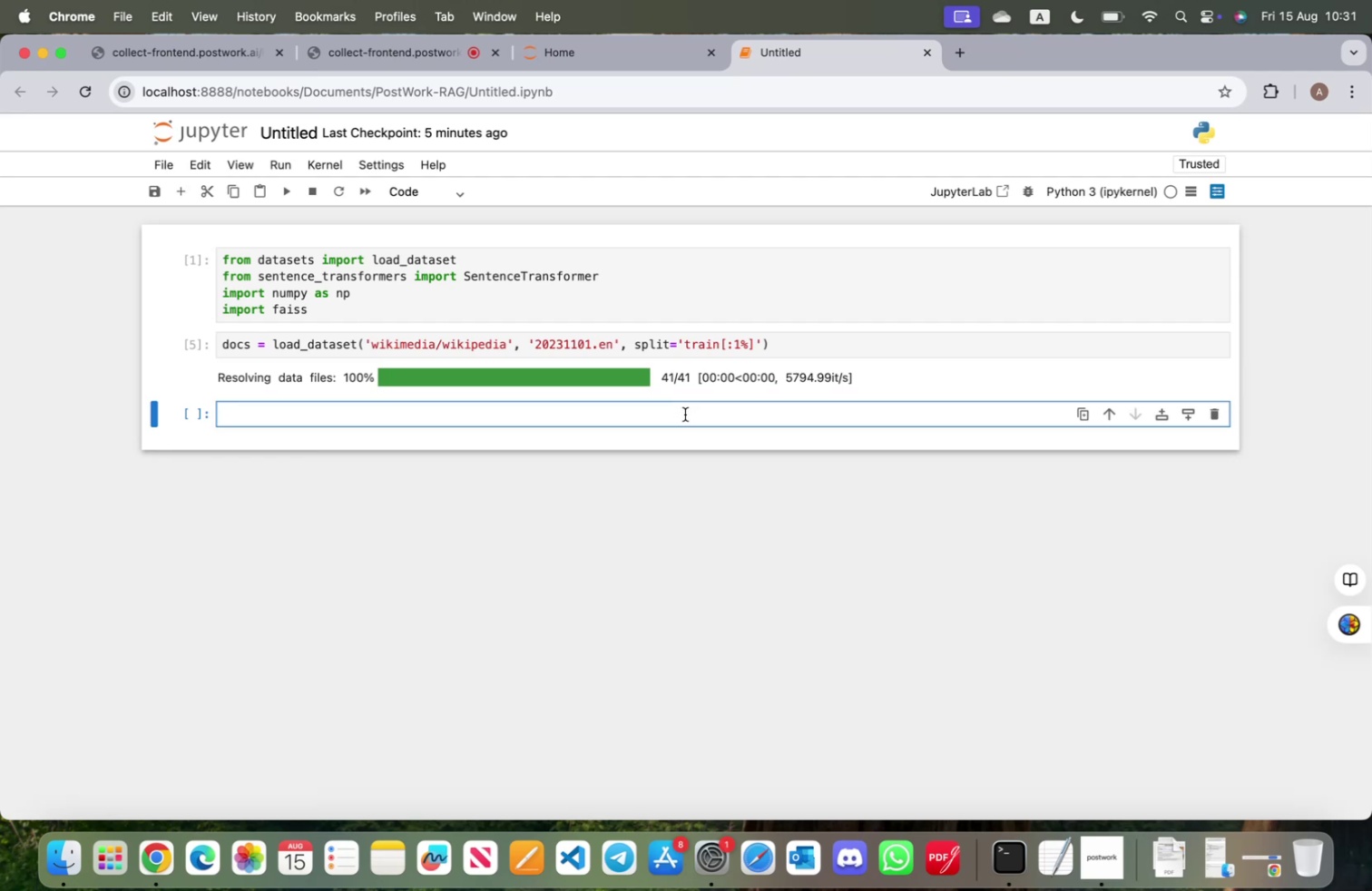 
type(doces)
key(Backspace)
key(Backspace)
type(s)
 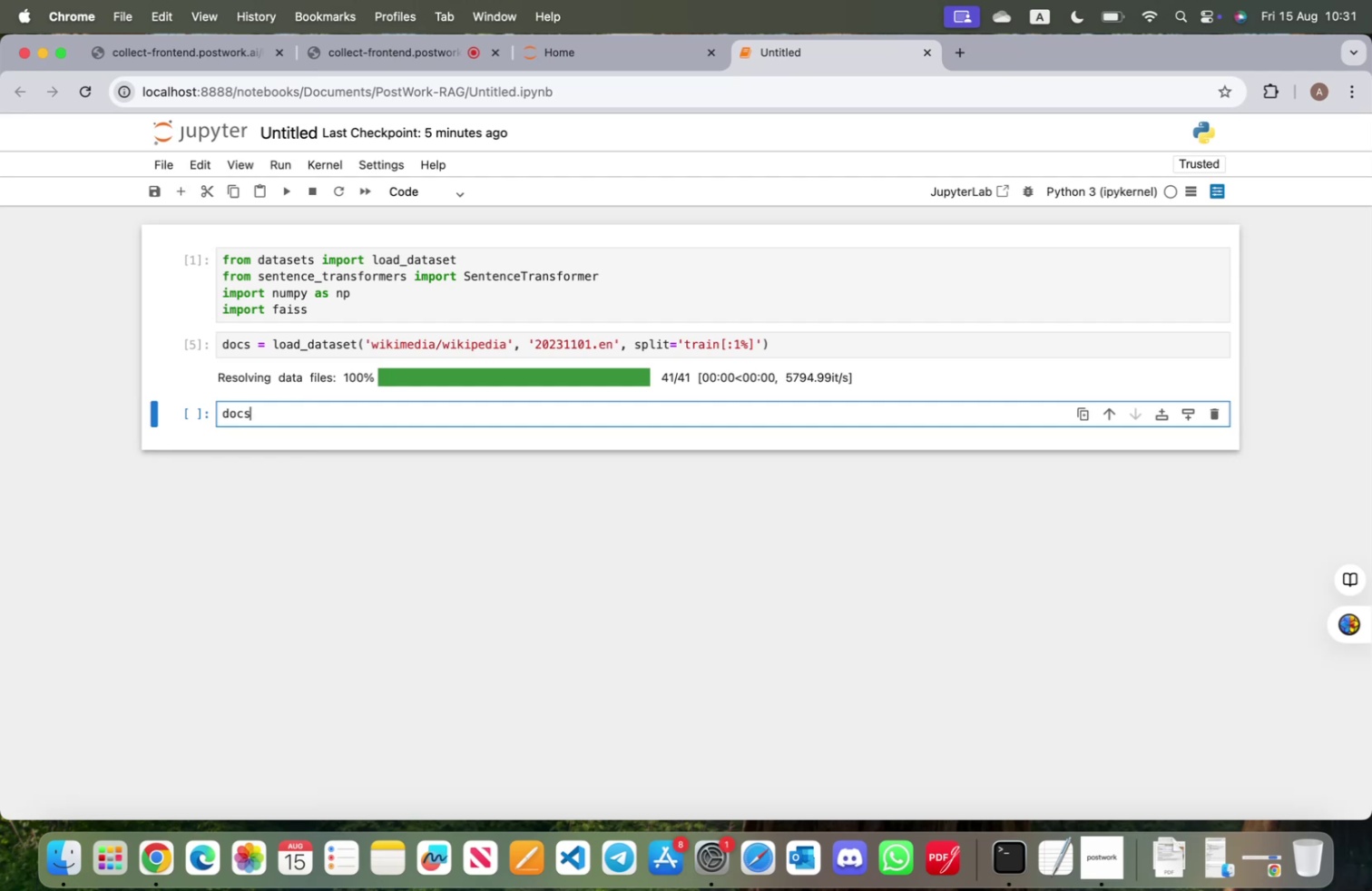 
key(Shift+Enter)
 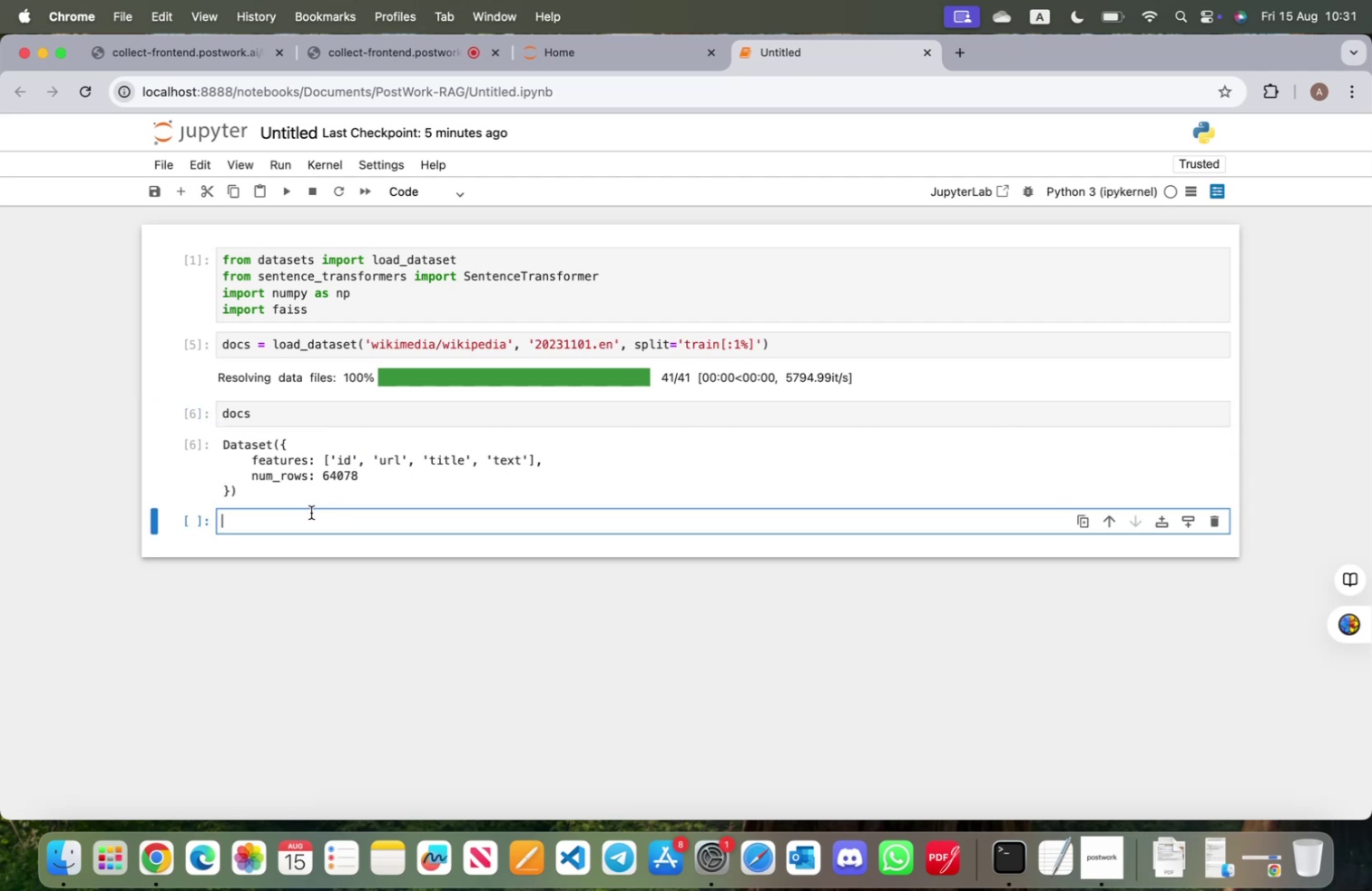 
wait(6.9)
 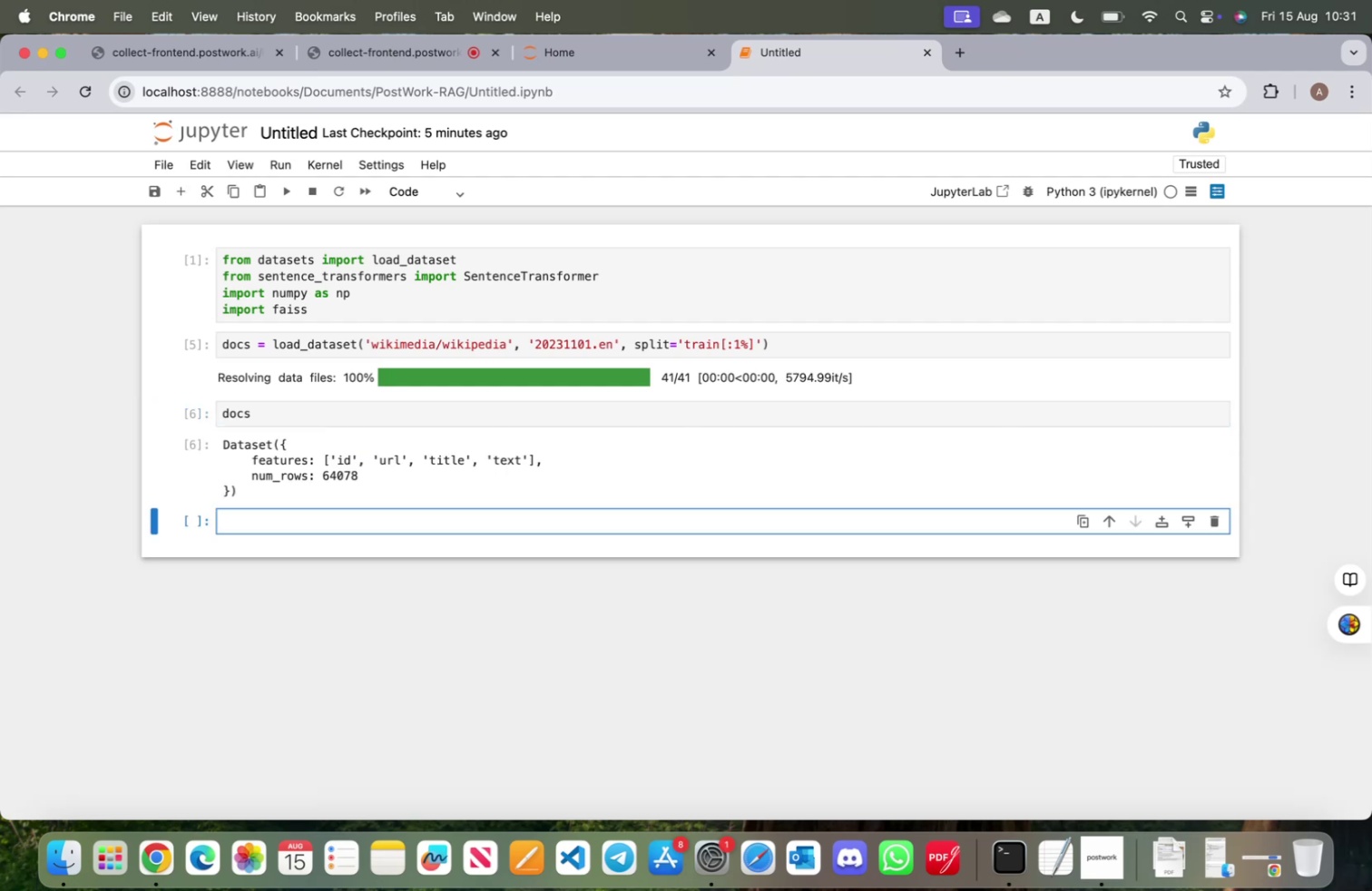 
left_click([314, 511])
 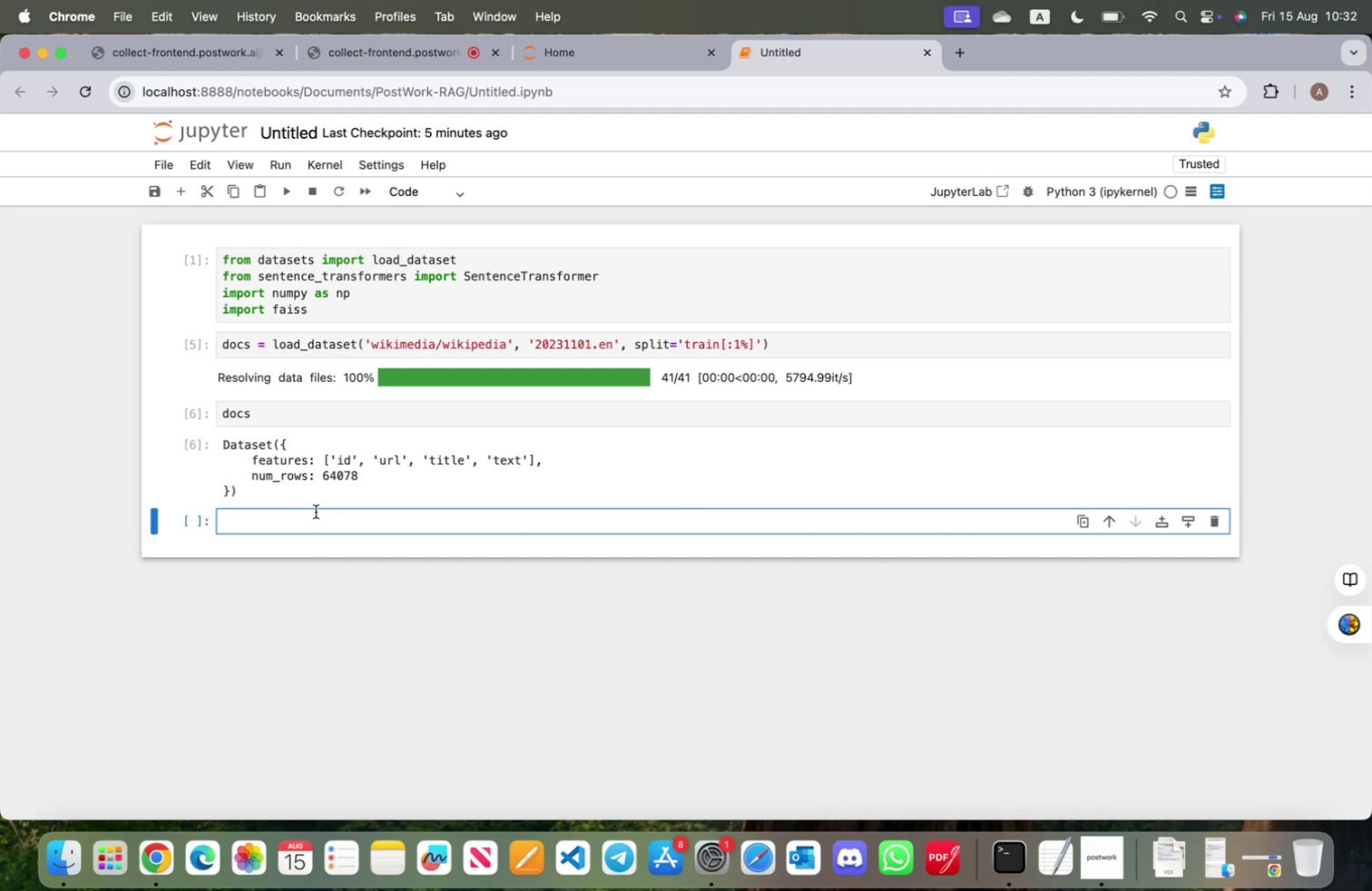 
wait(18.13)
 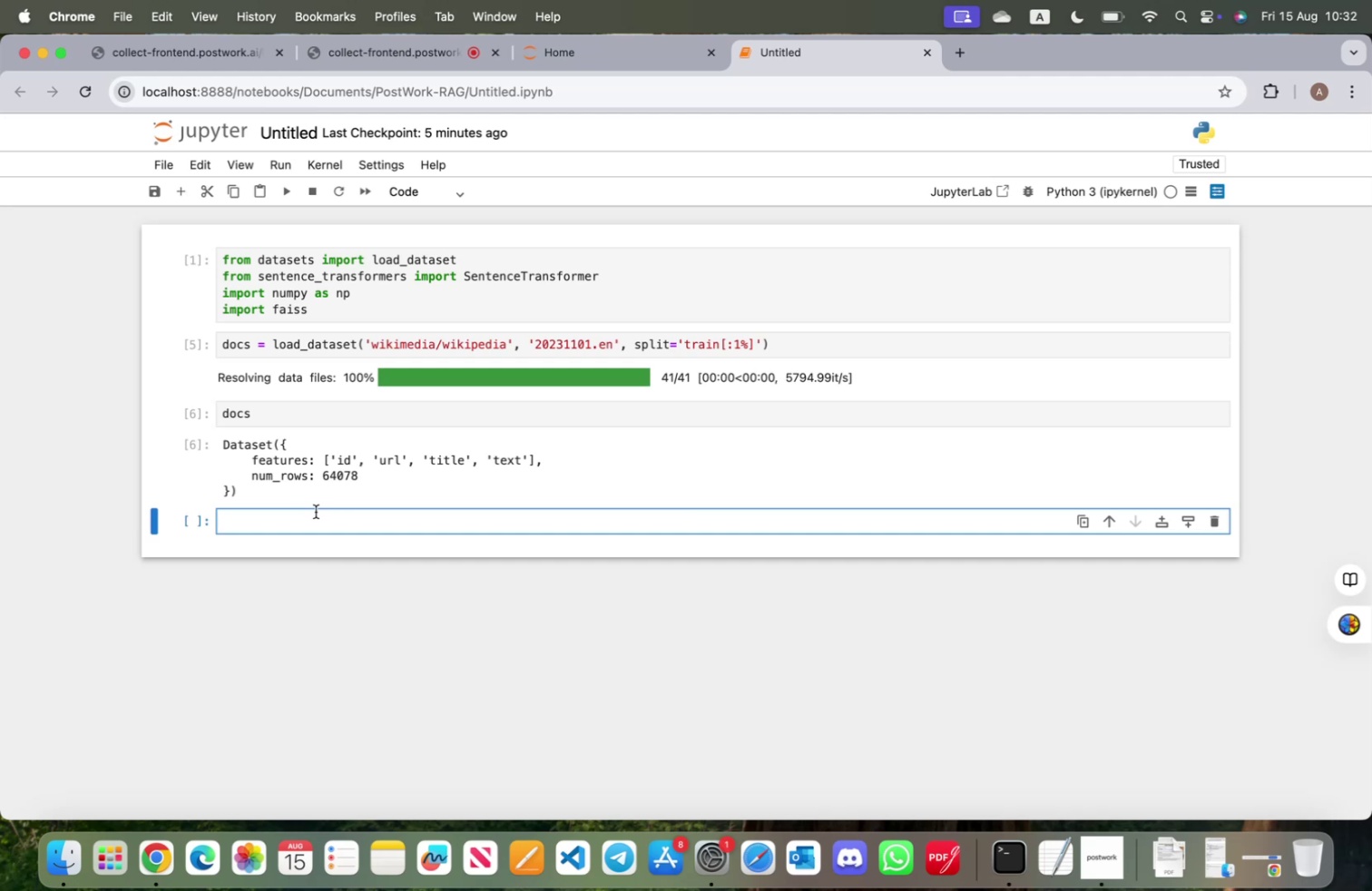 
type(print(docs)
 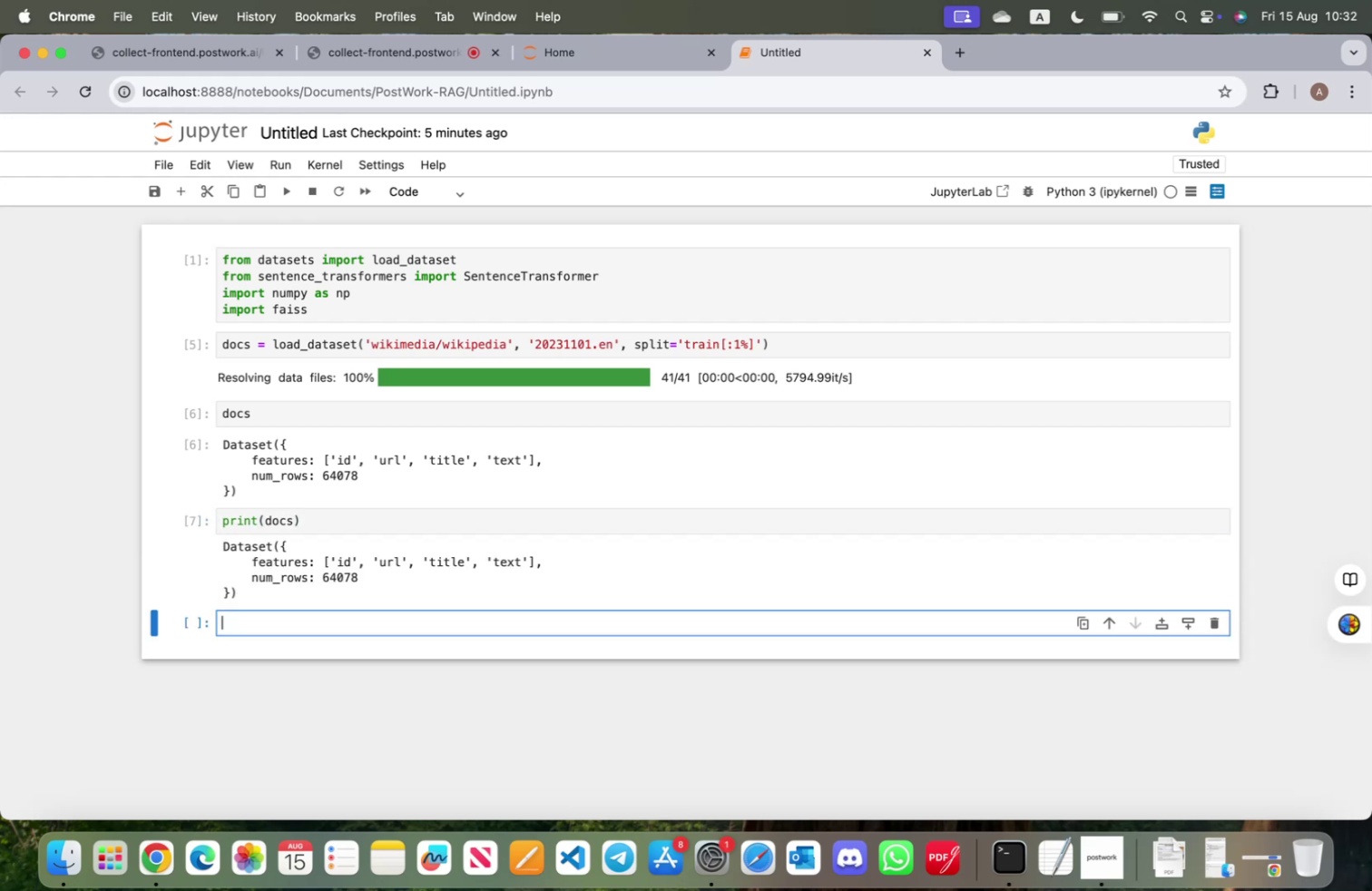 
 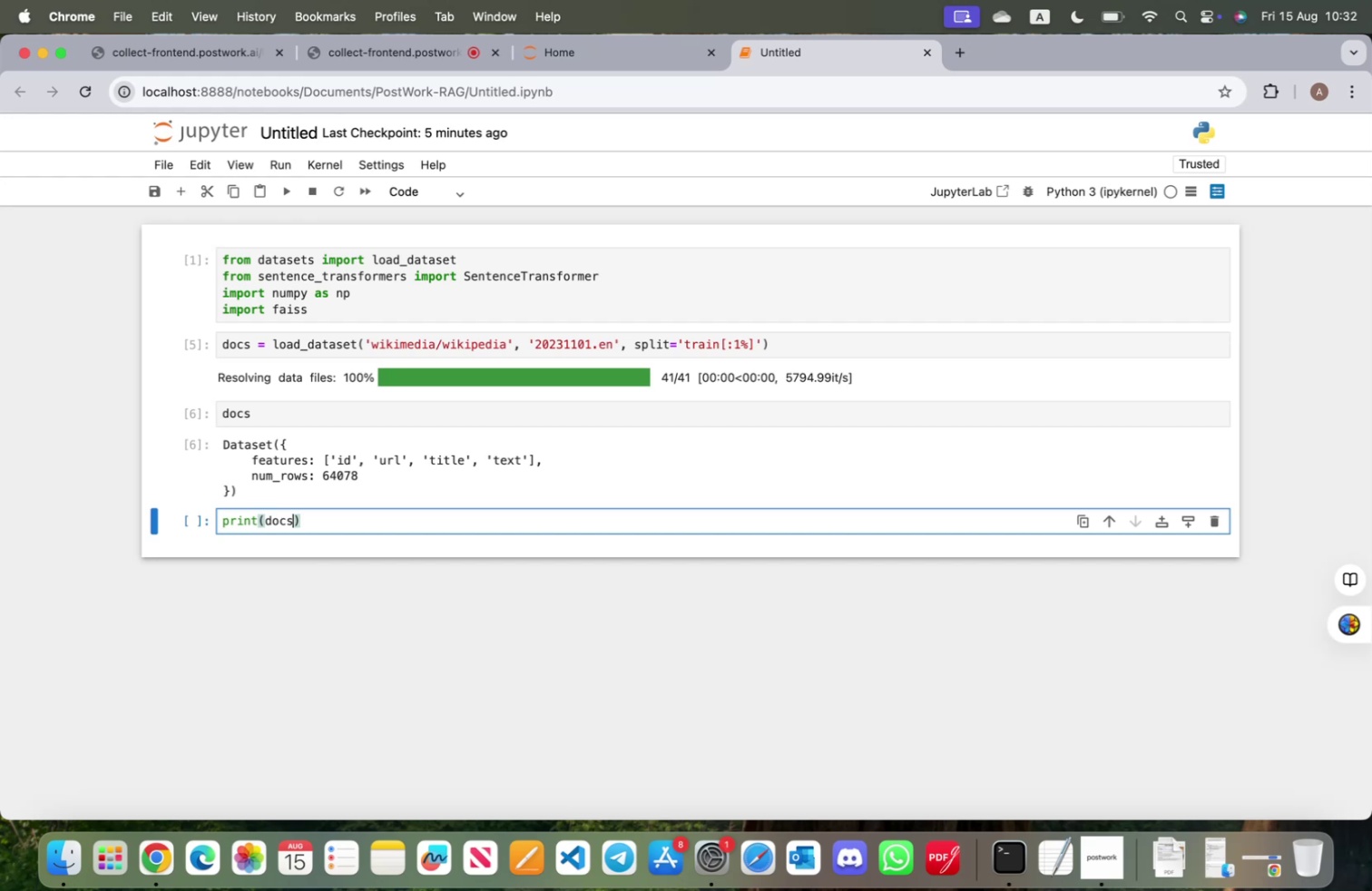 
key(Shift+Enter)
 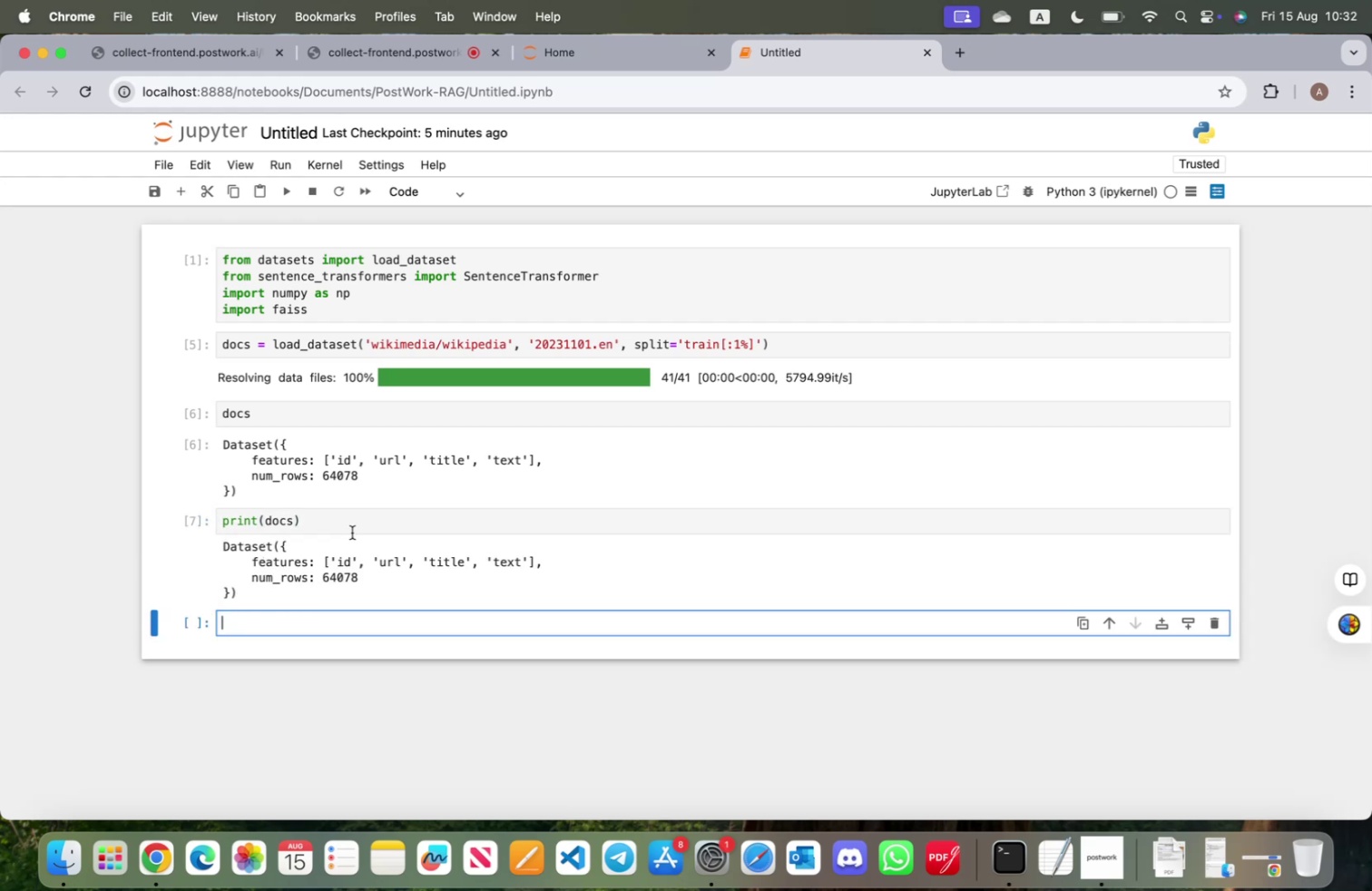 
wait(5.02)
 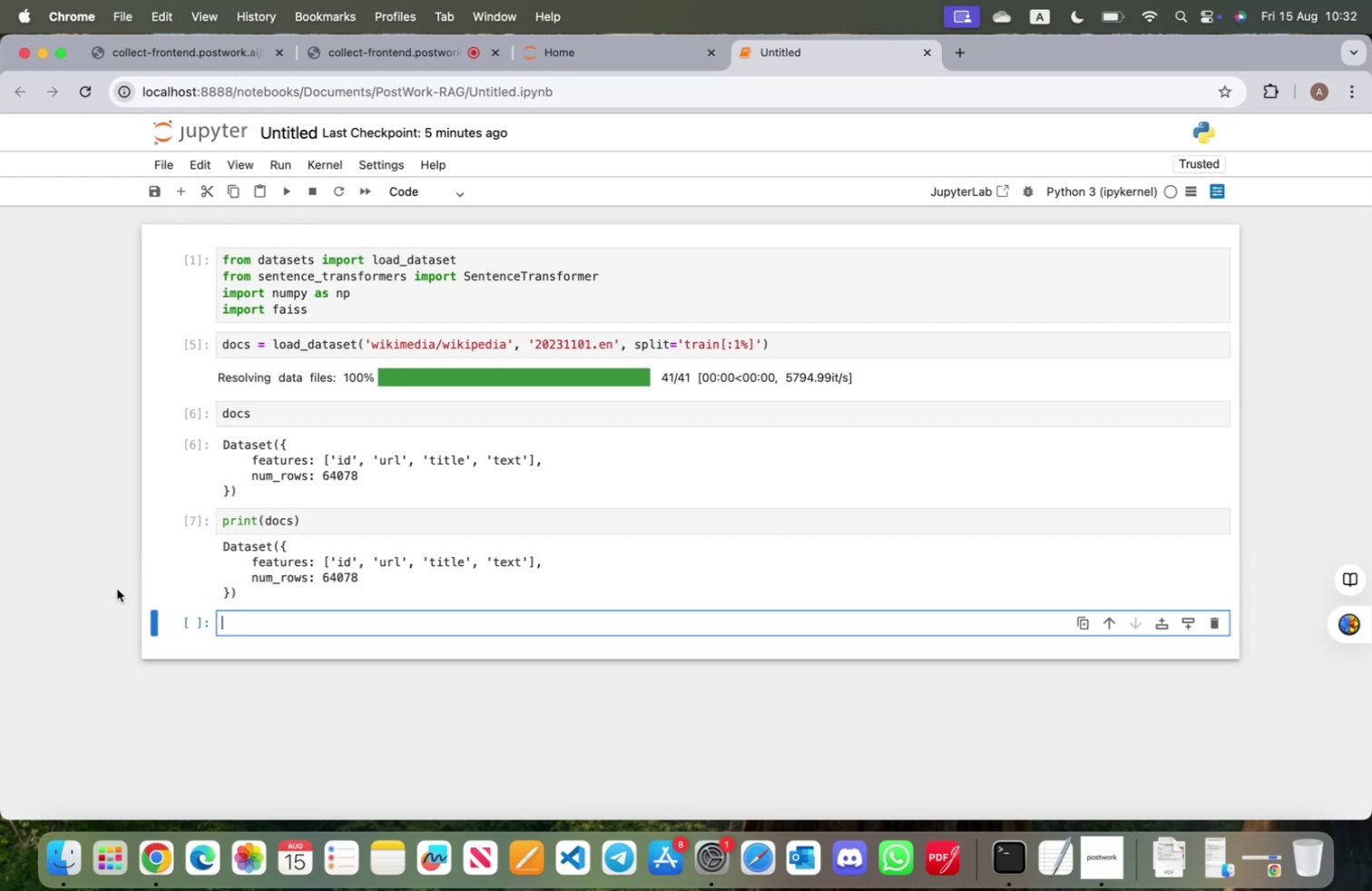 
left_click([304, 414])
 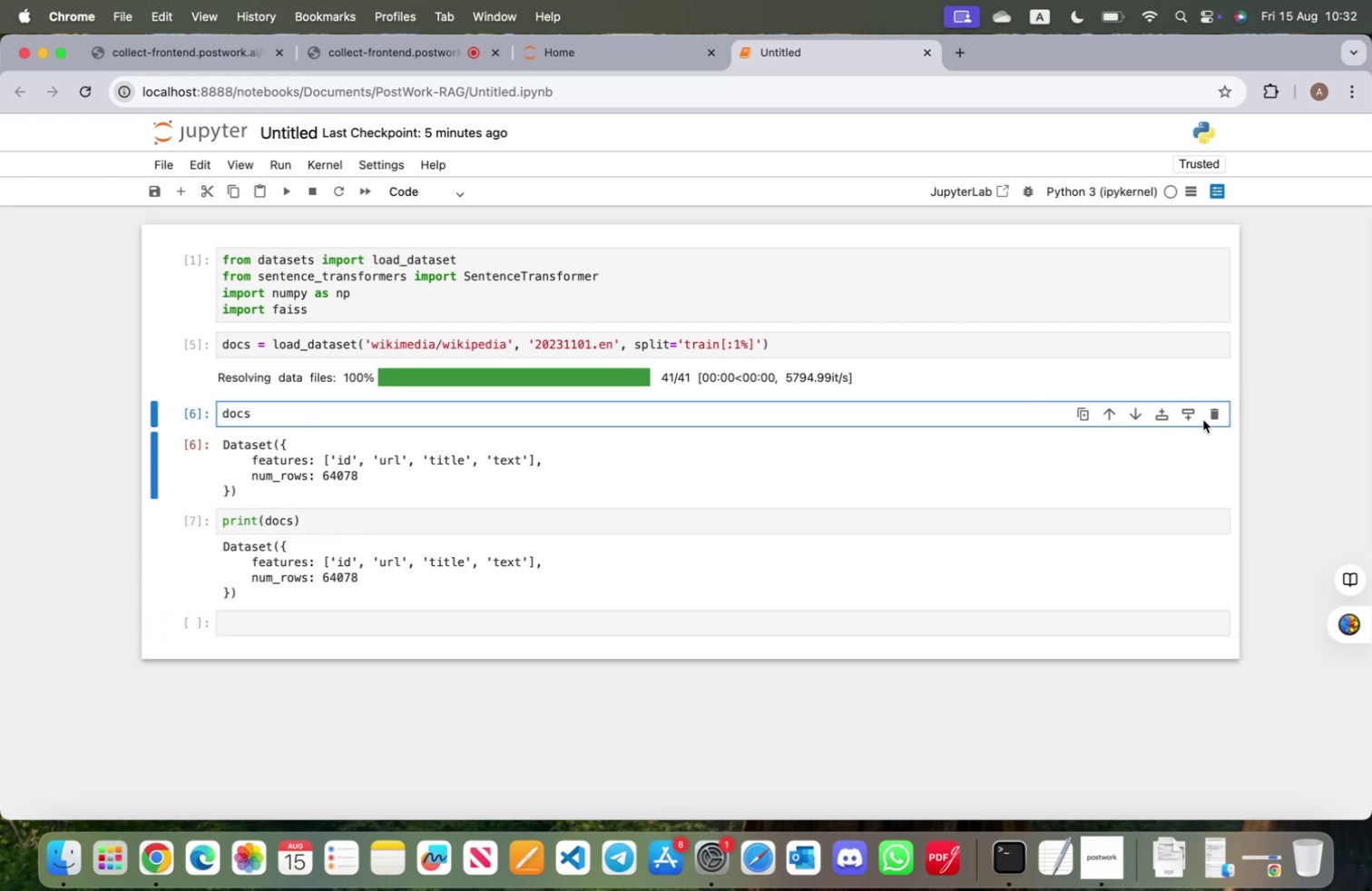 
left_click([1214, 415])
 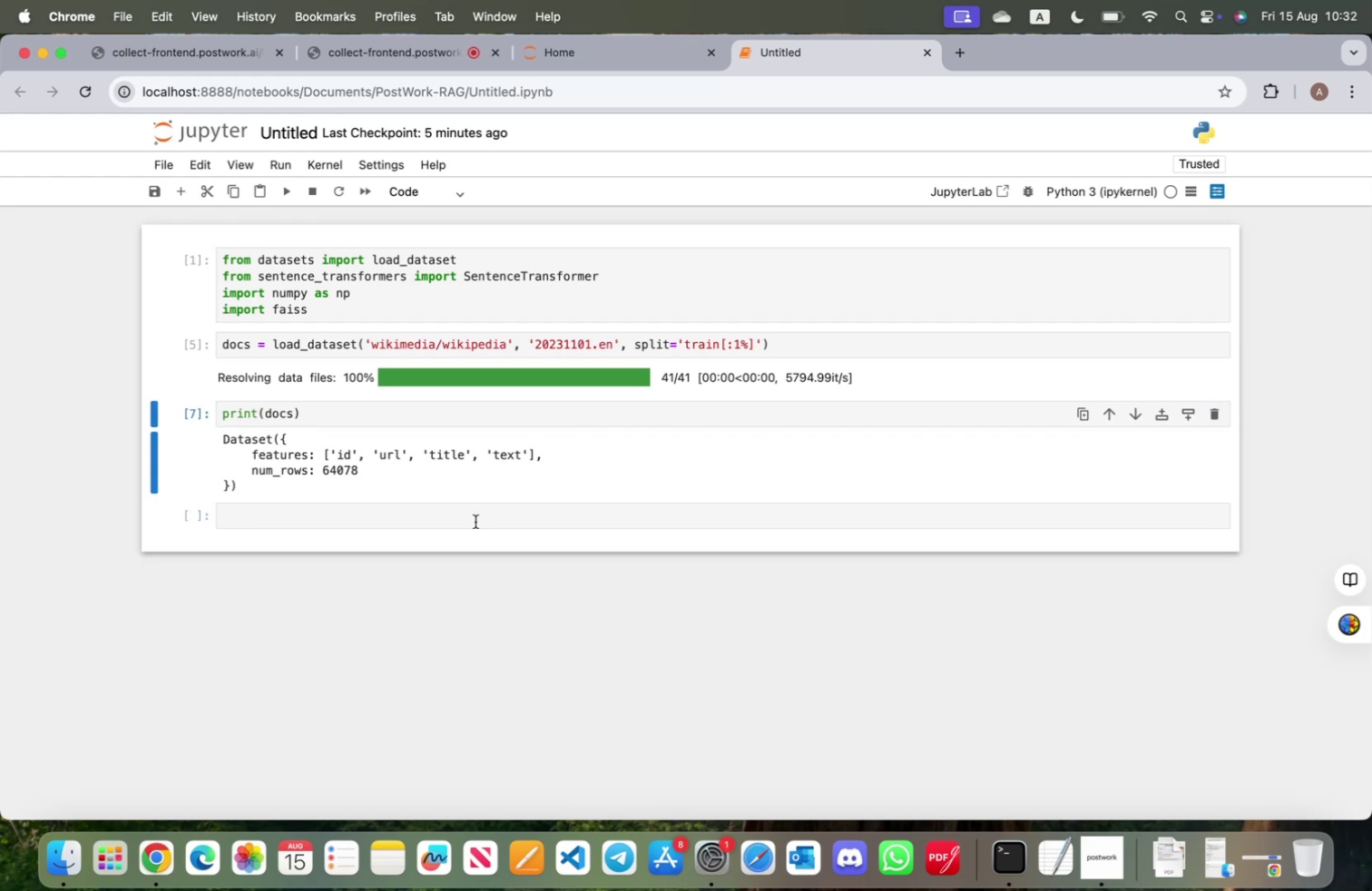 
left_click([466, 520])
 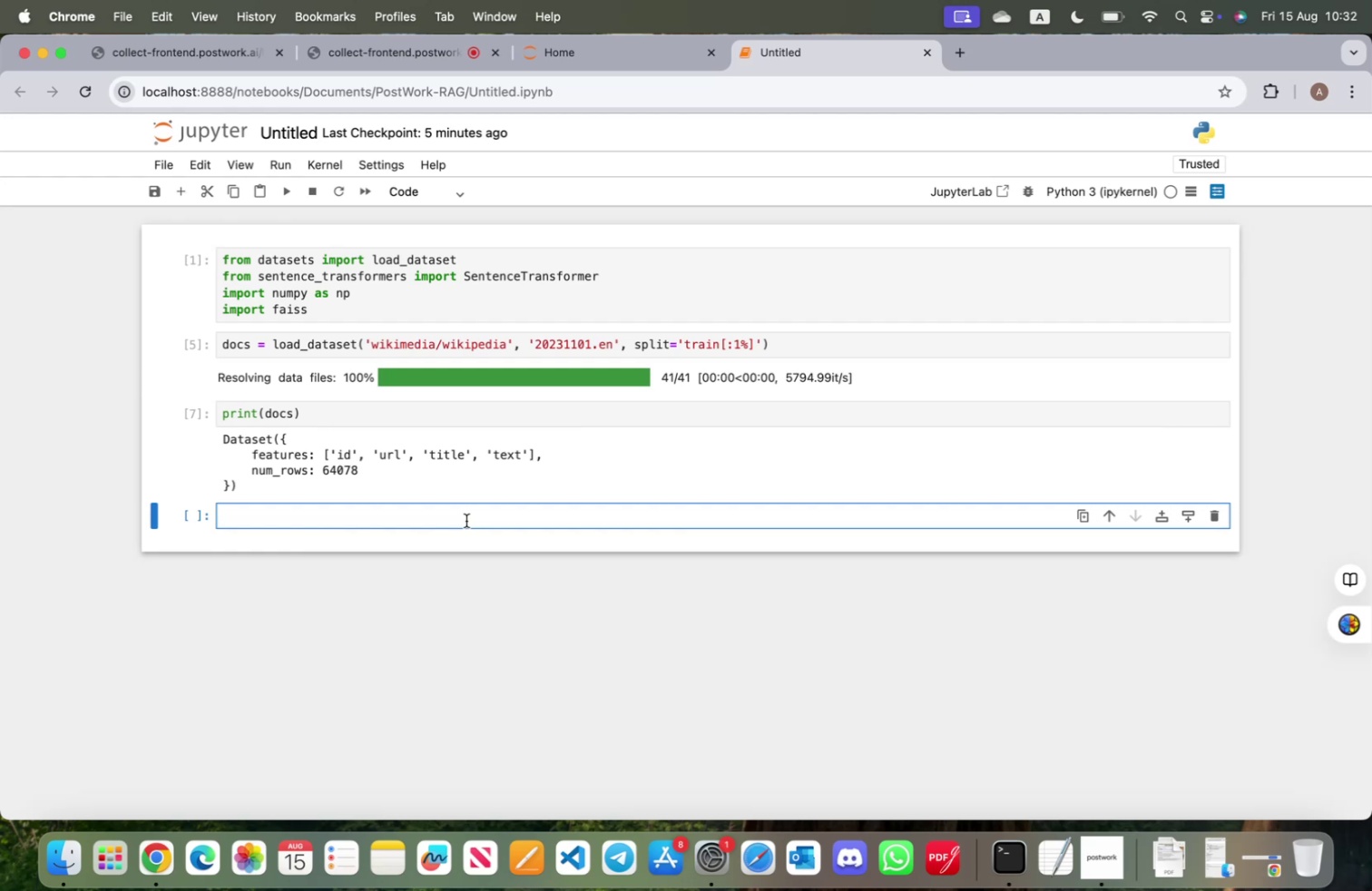 
wait(9.57)
 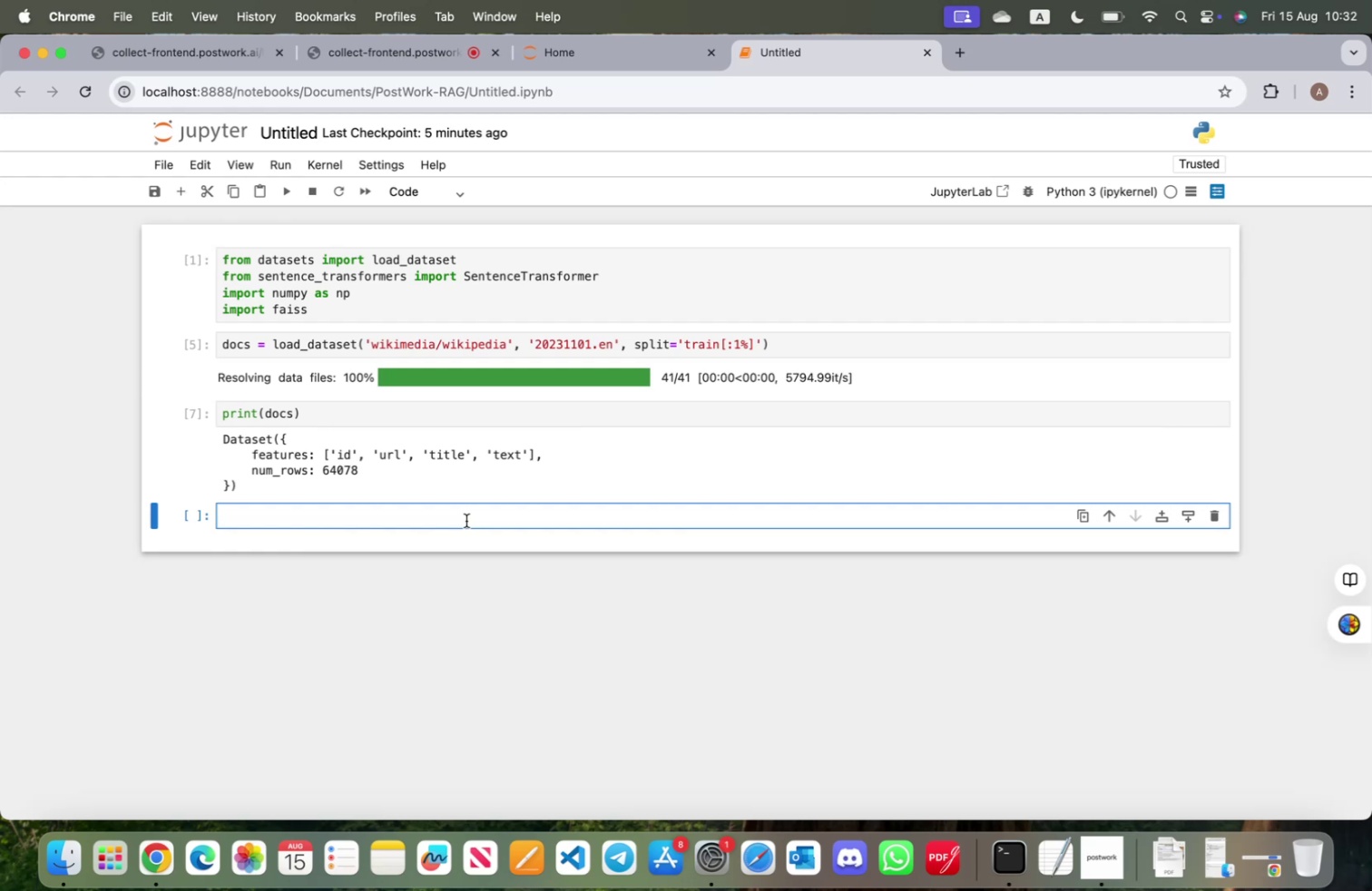 
hold_key(key=OptionLeft, duration=0.81)
 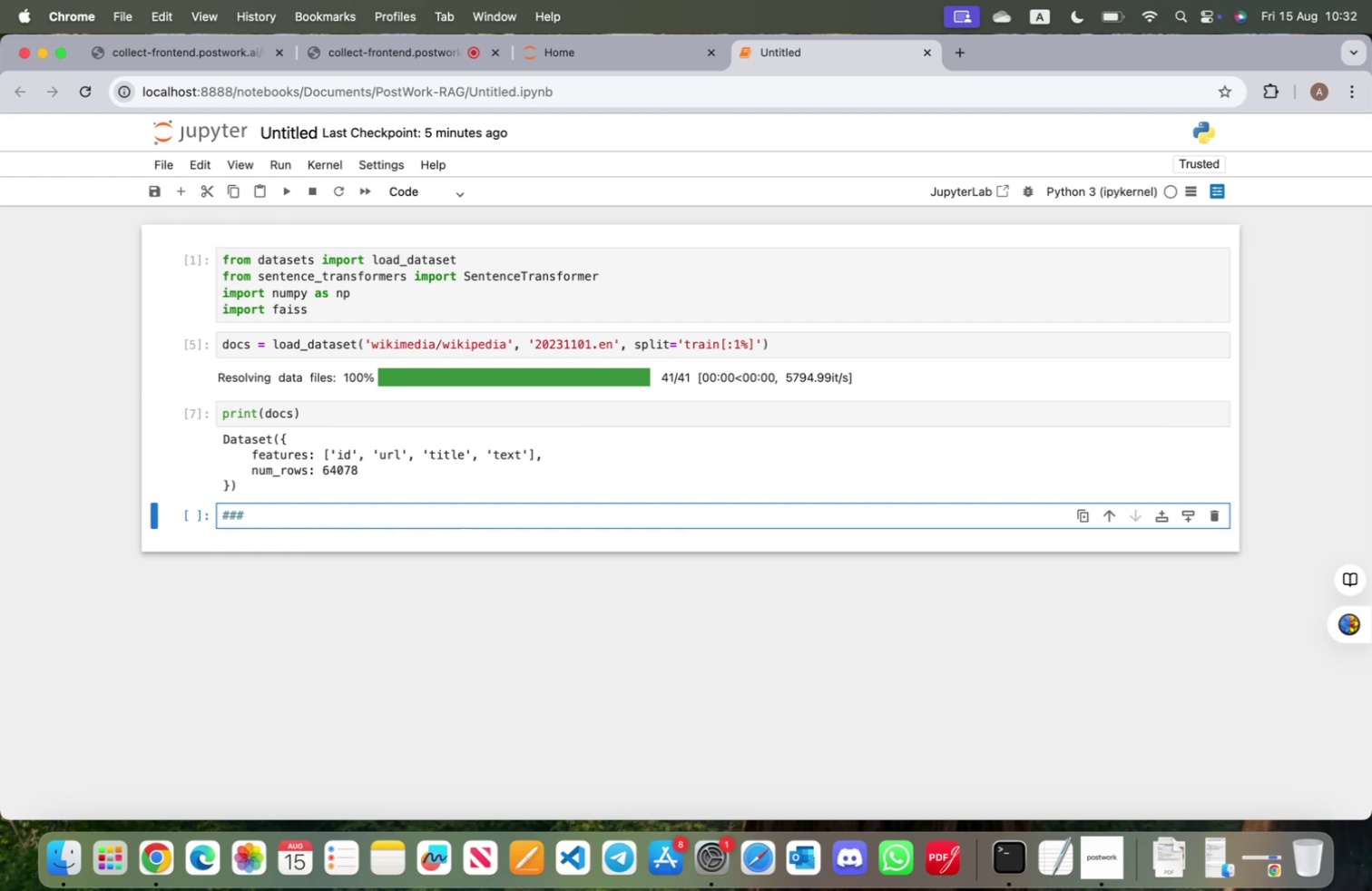 
type(333 Tec)
key(Backspace)
type(xt Cleaning)
 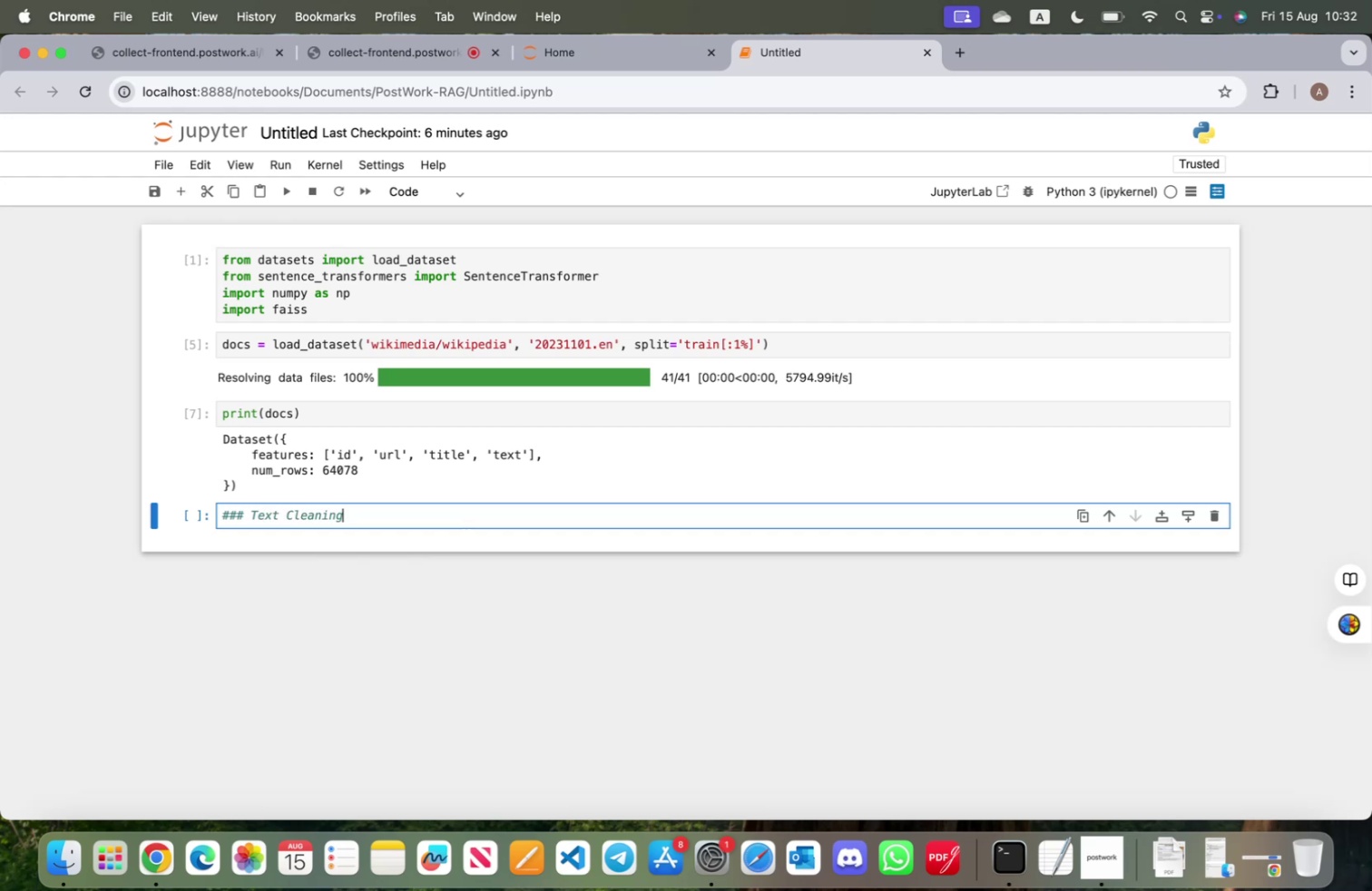 
left_click([436, 193])
 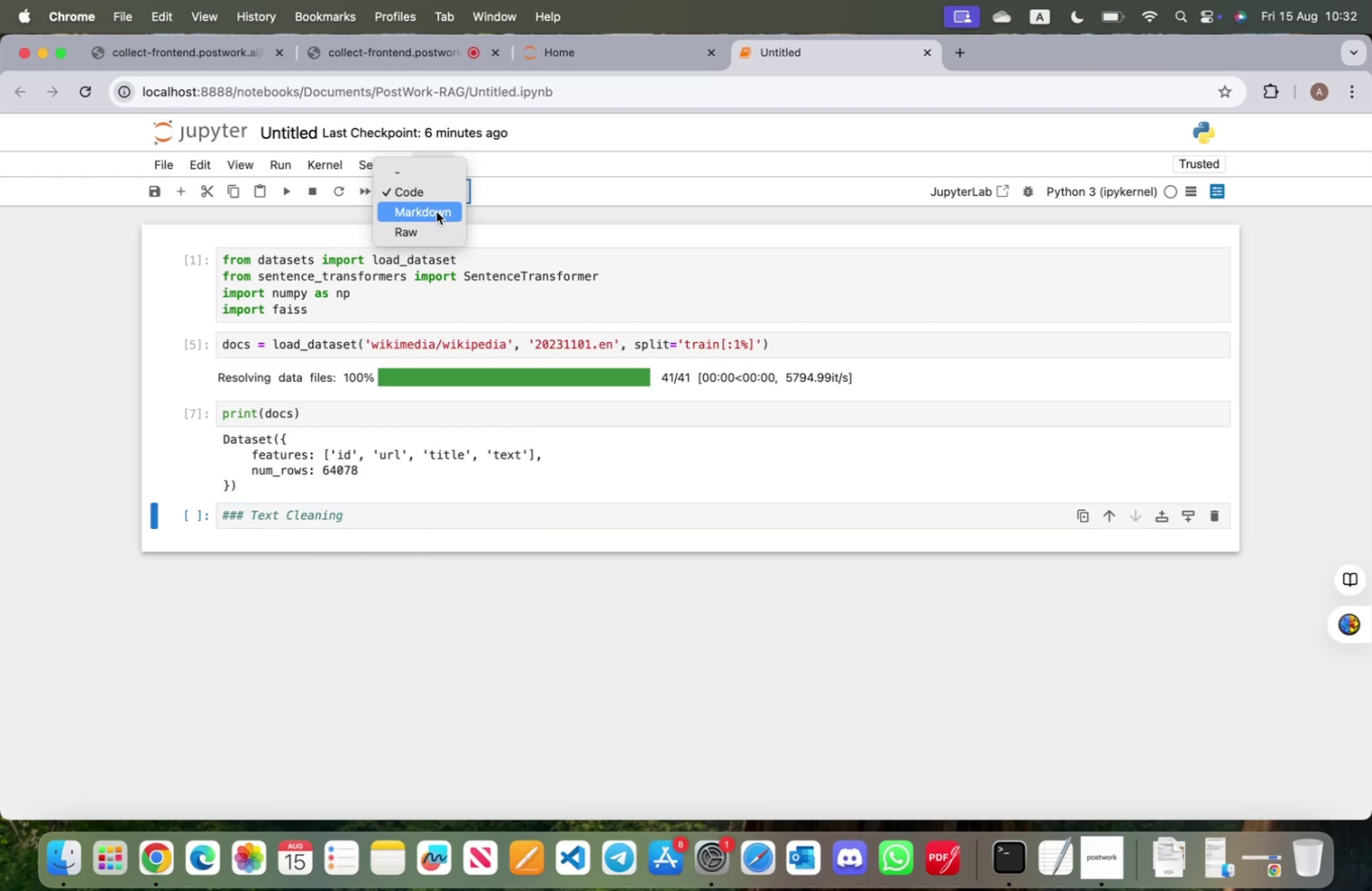 
left_click([436, 211])
 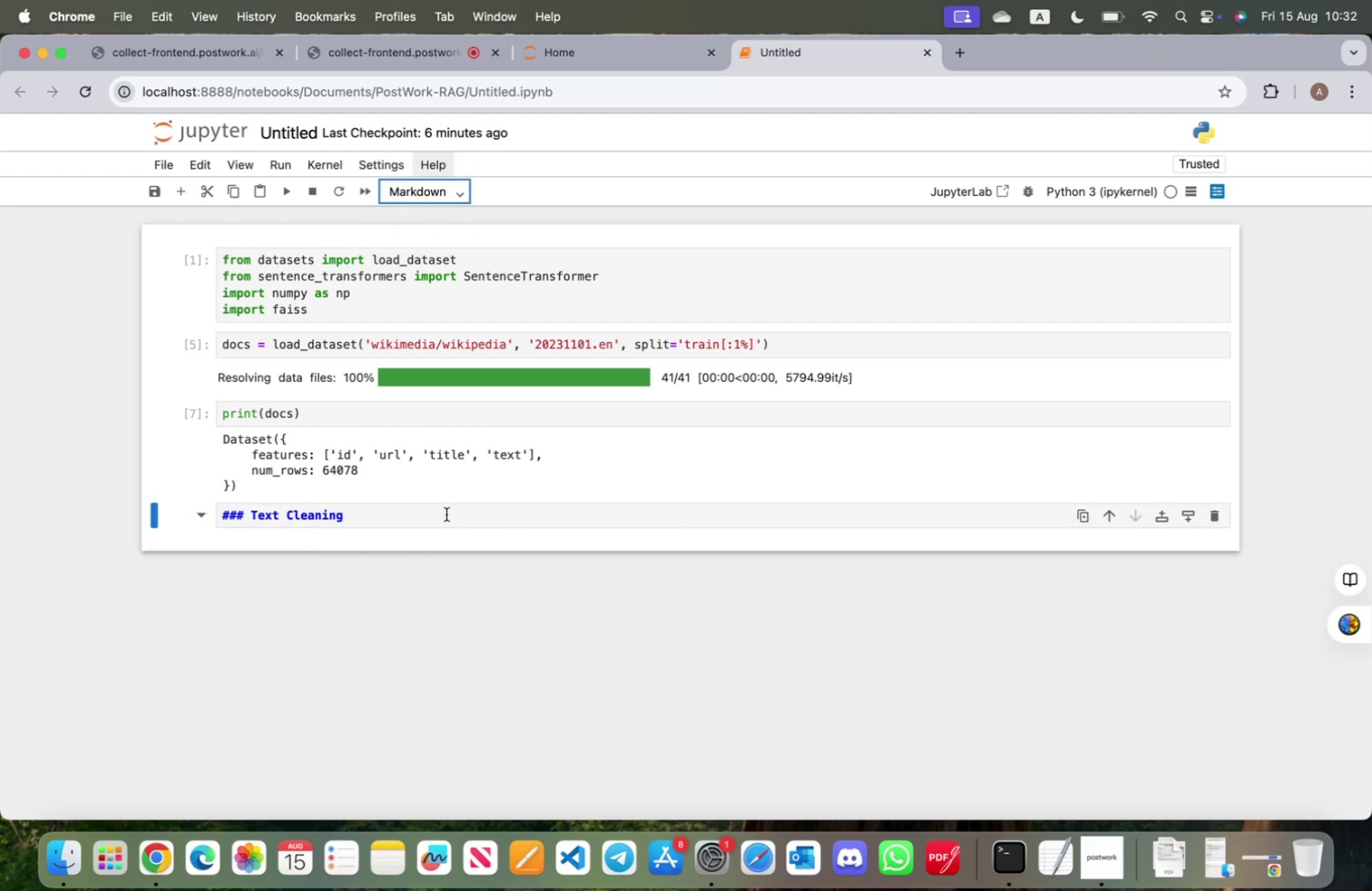 
left_click([446, 516])
 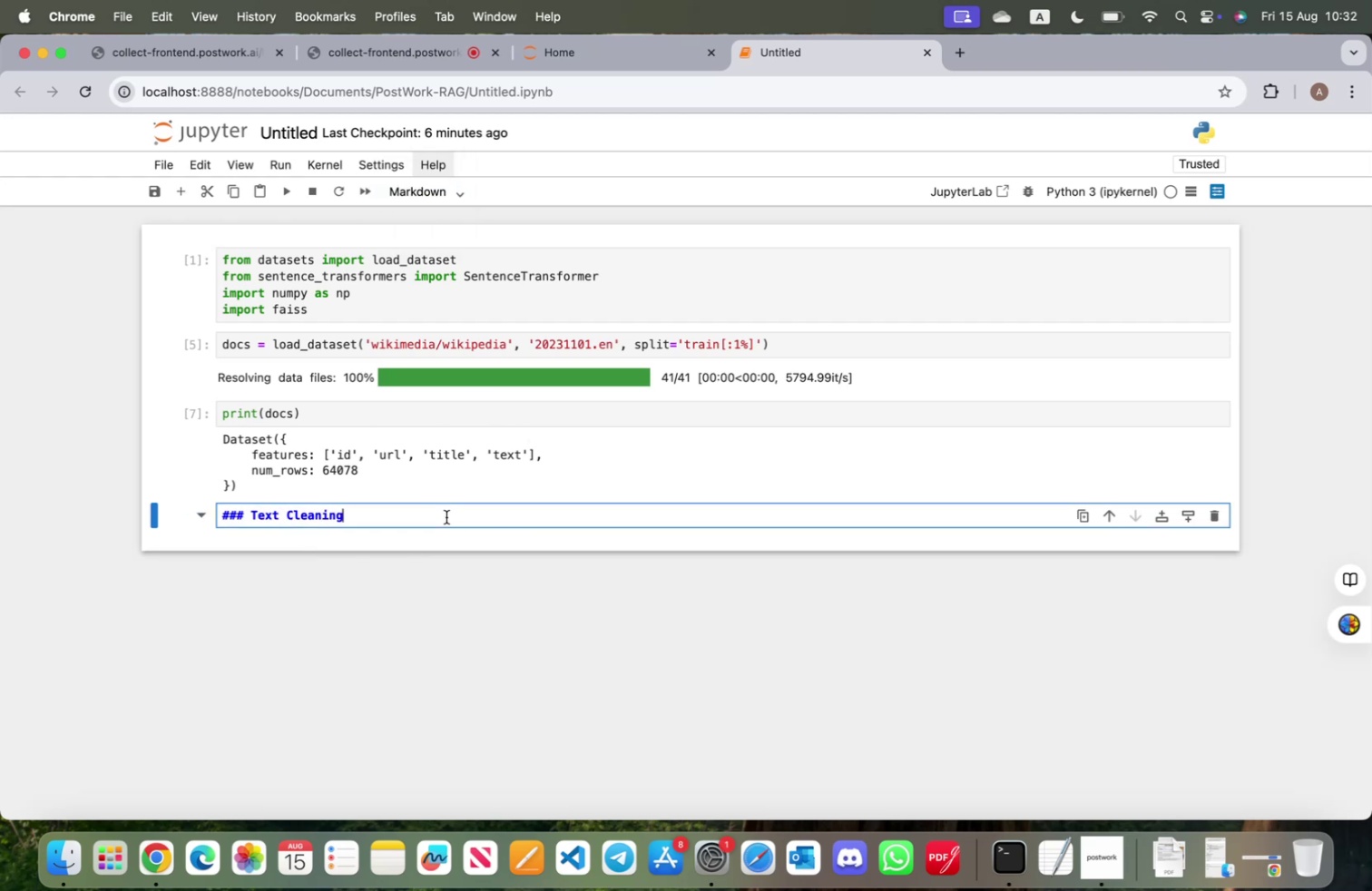 
key(Shift+ShiftRight)
 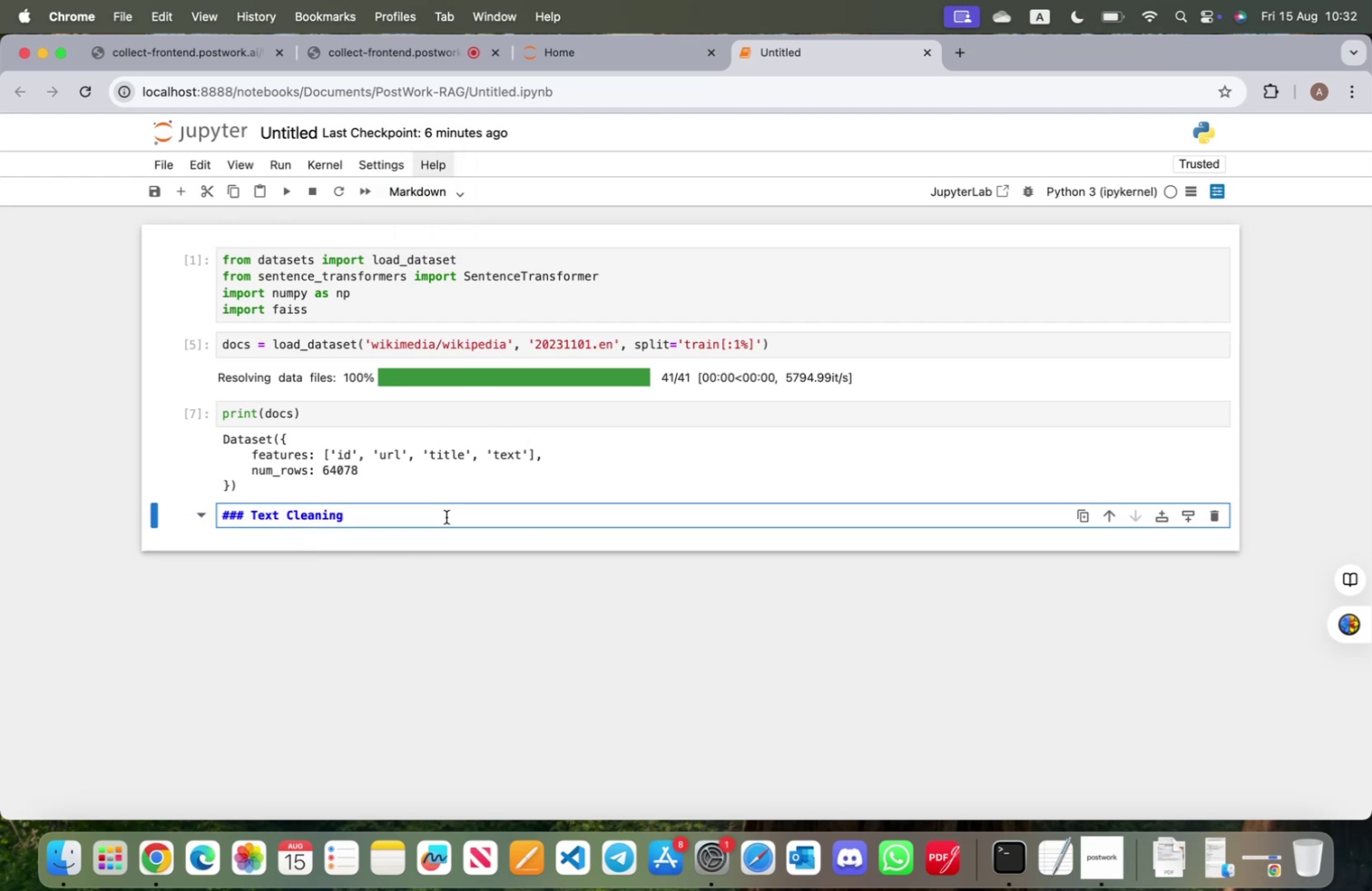 
key(Shift+Enter)
 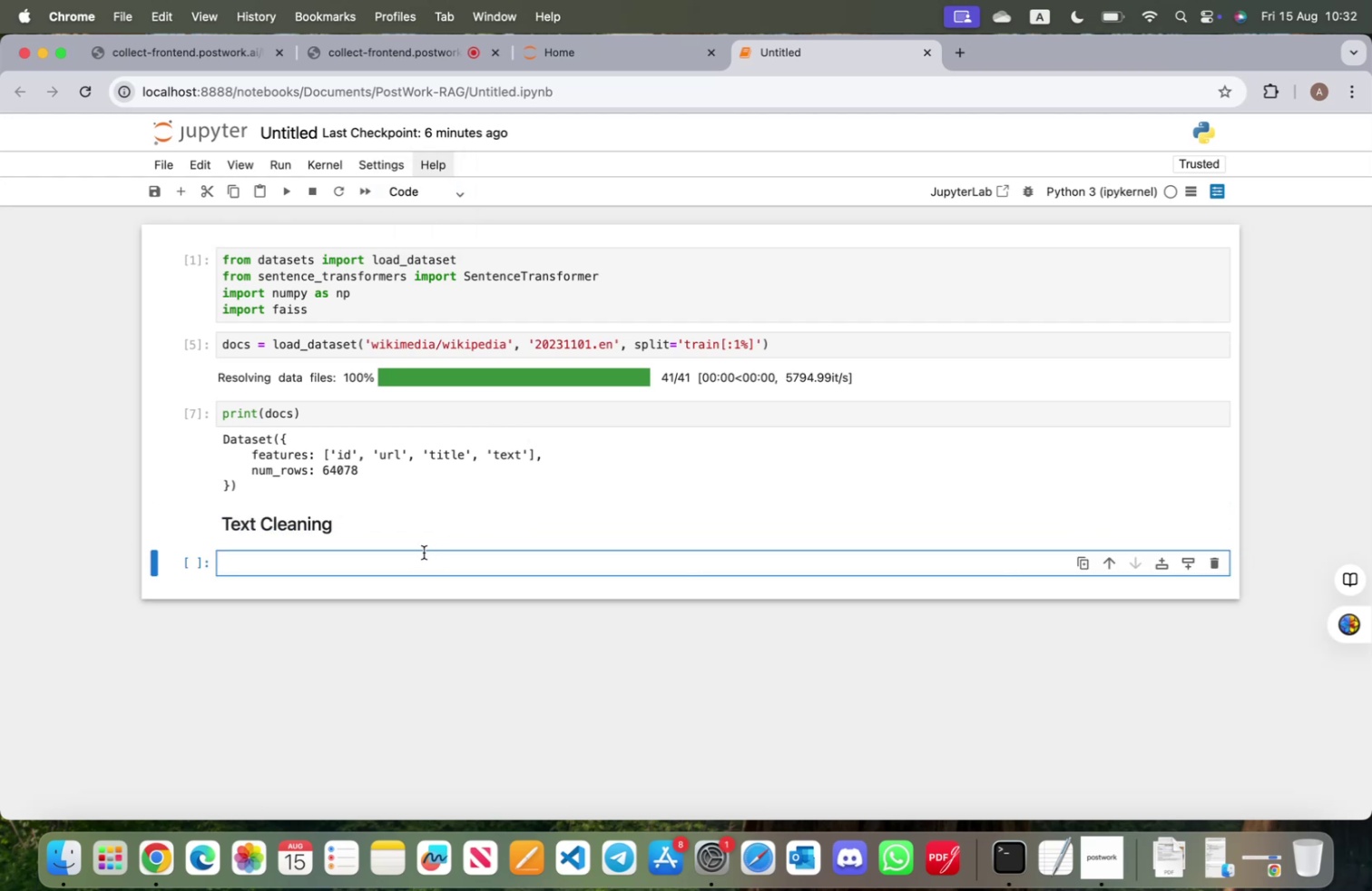 
left_click([408, 556])
 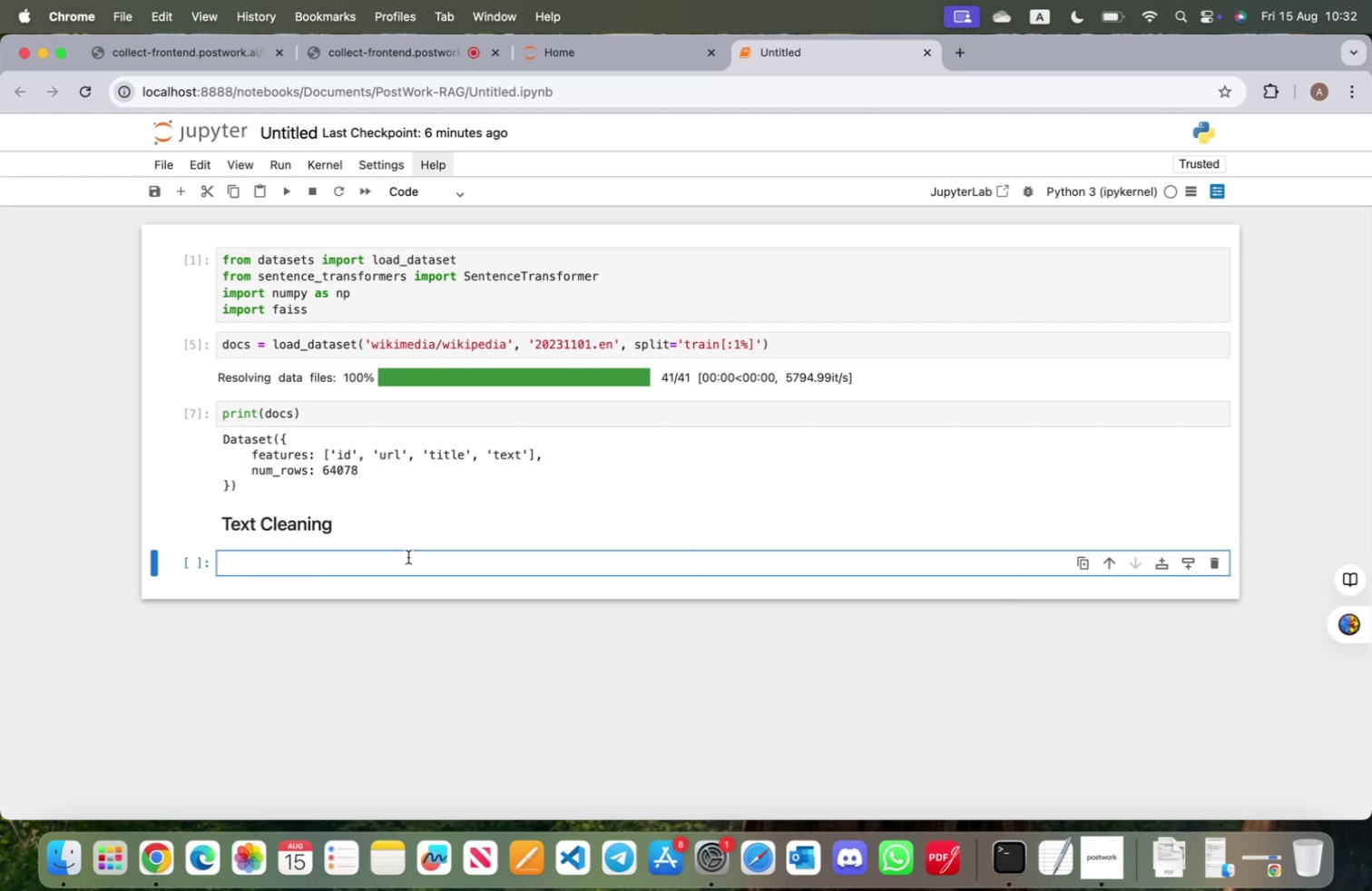 
type(def clean)
 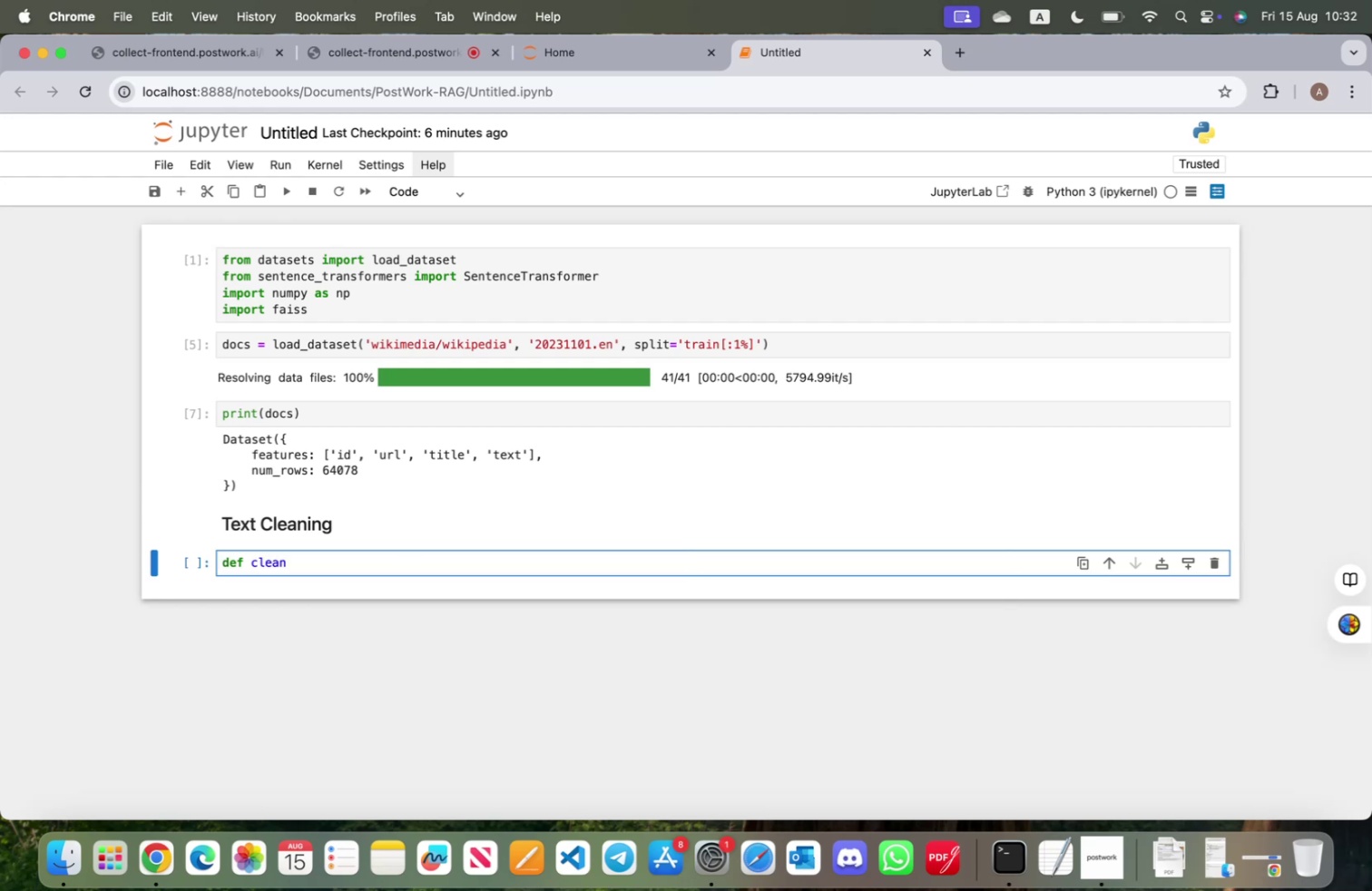 
type(_tes)
 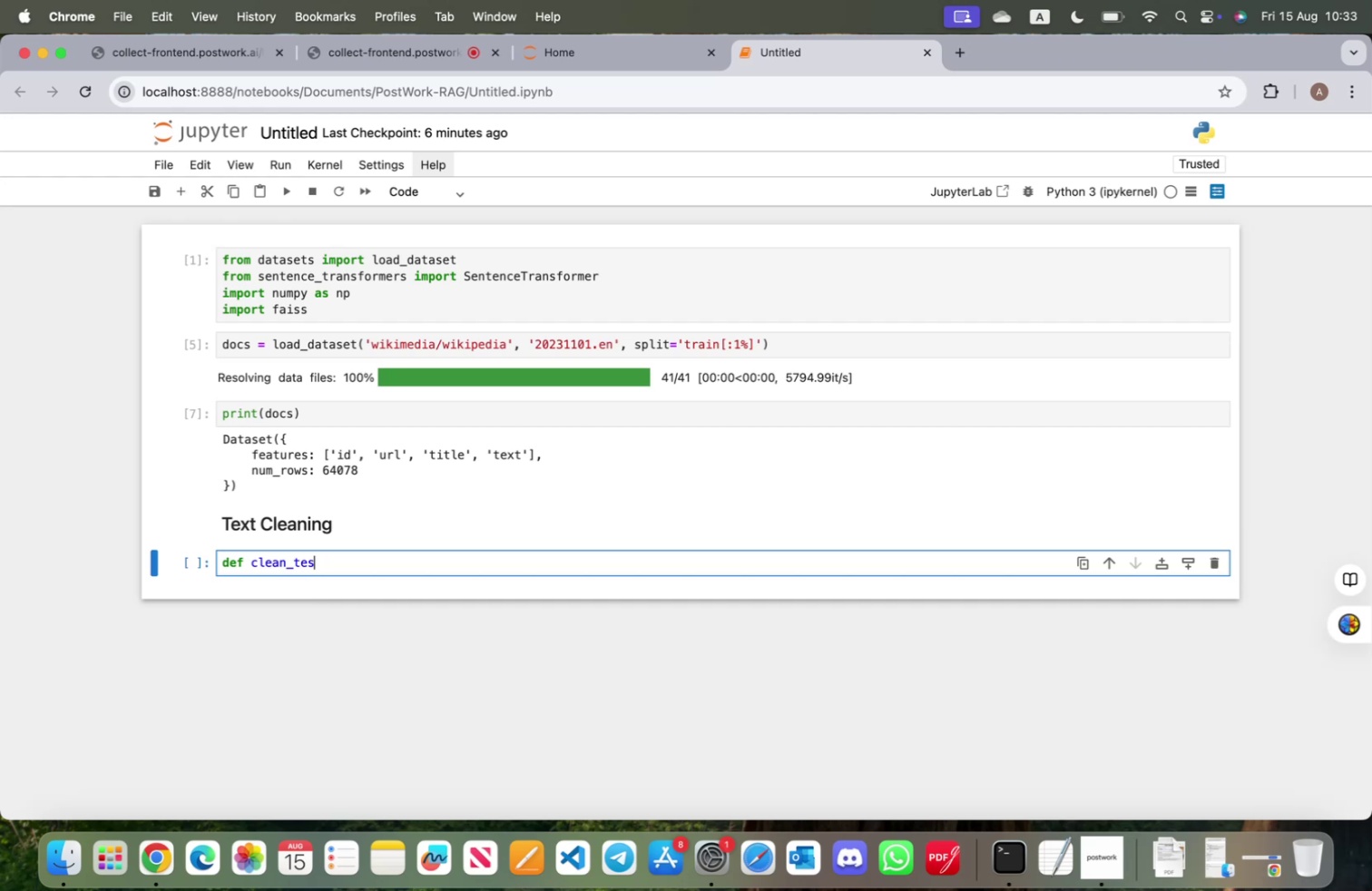 
wait(37.57)
 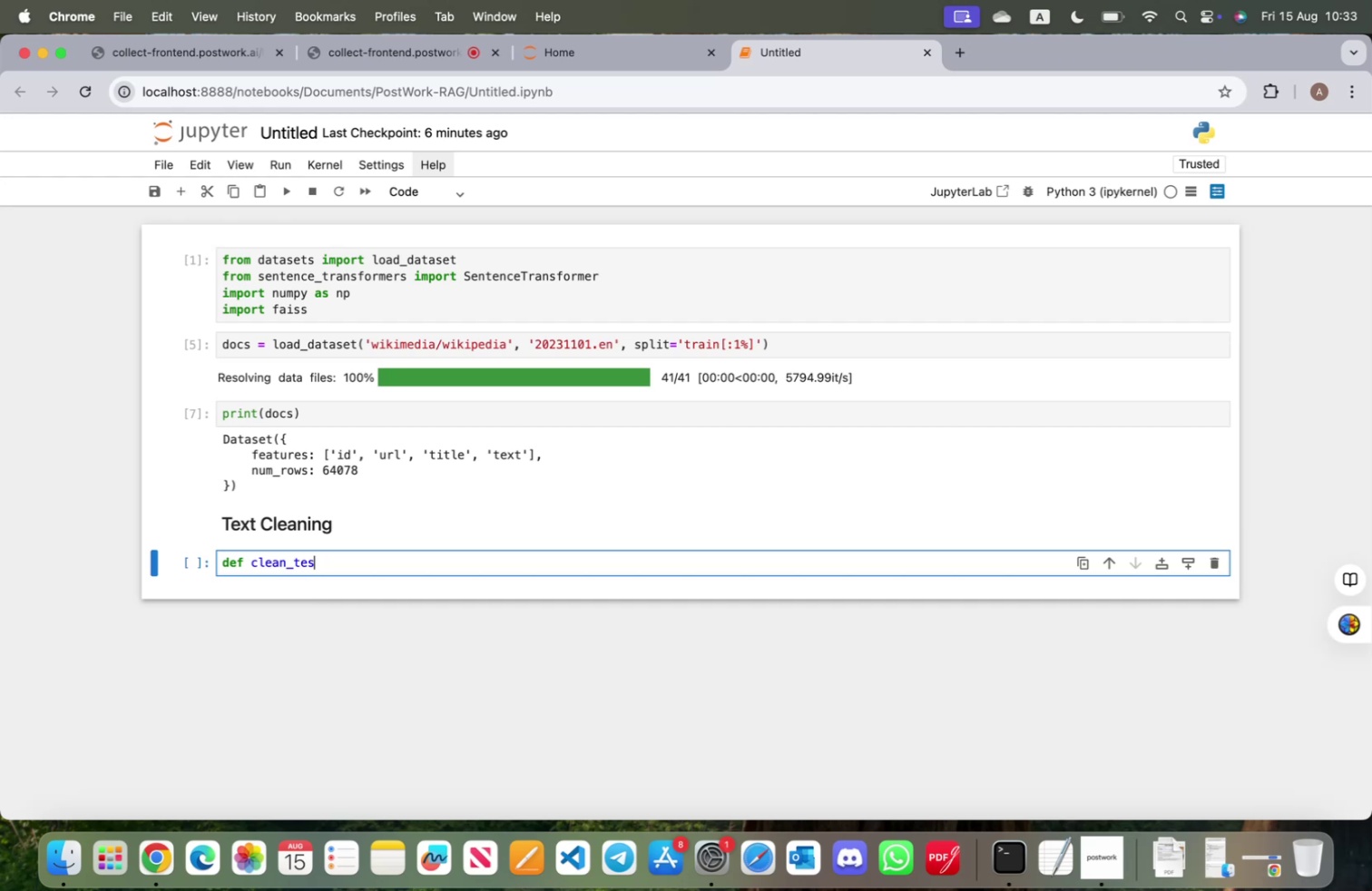 
key(BracketLeft)
 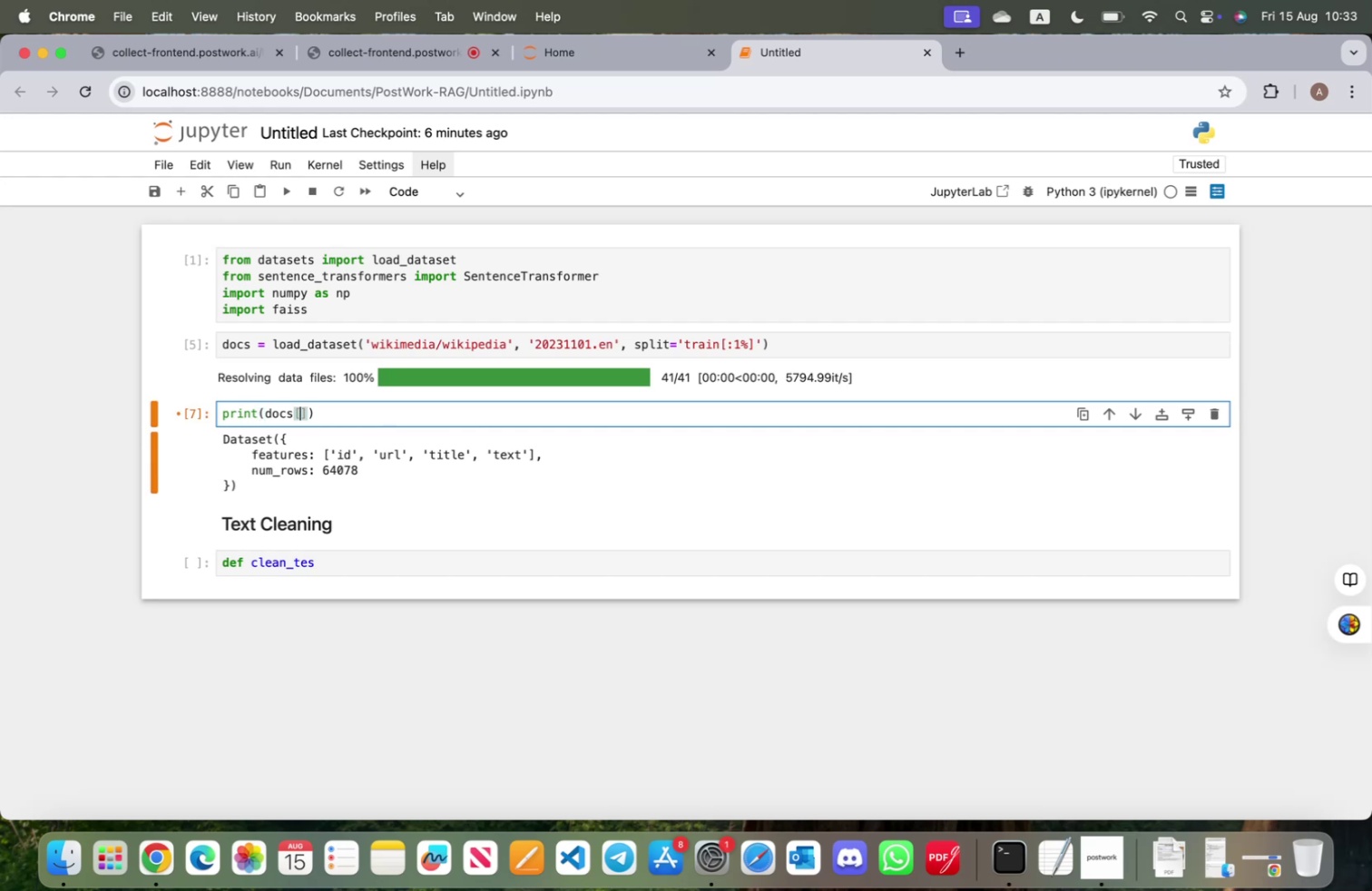 
key(0)
 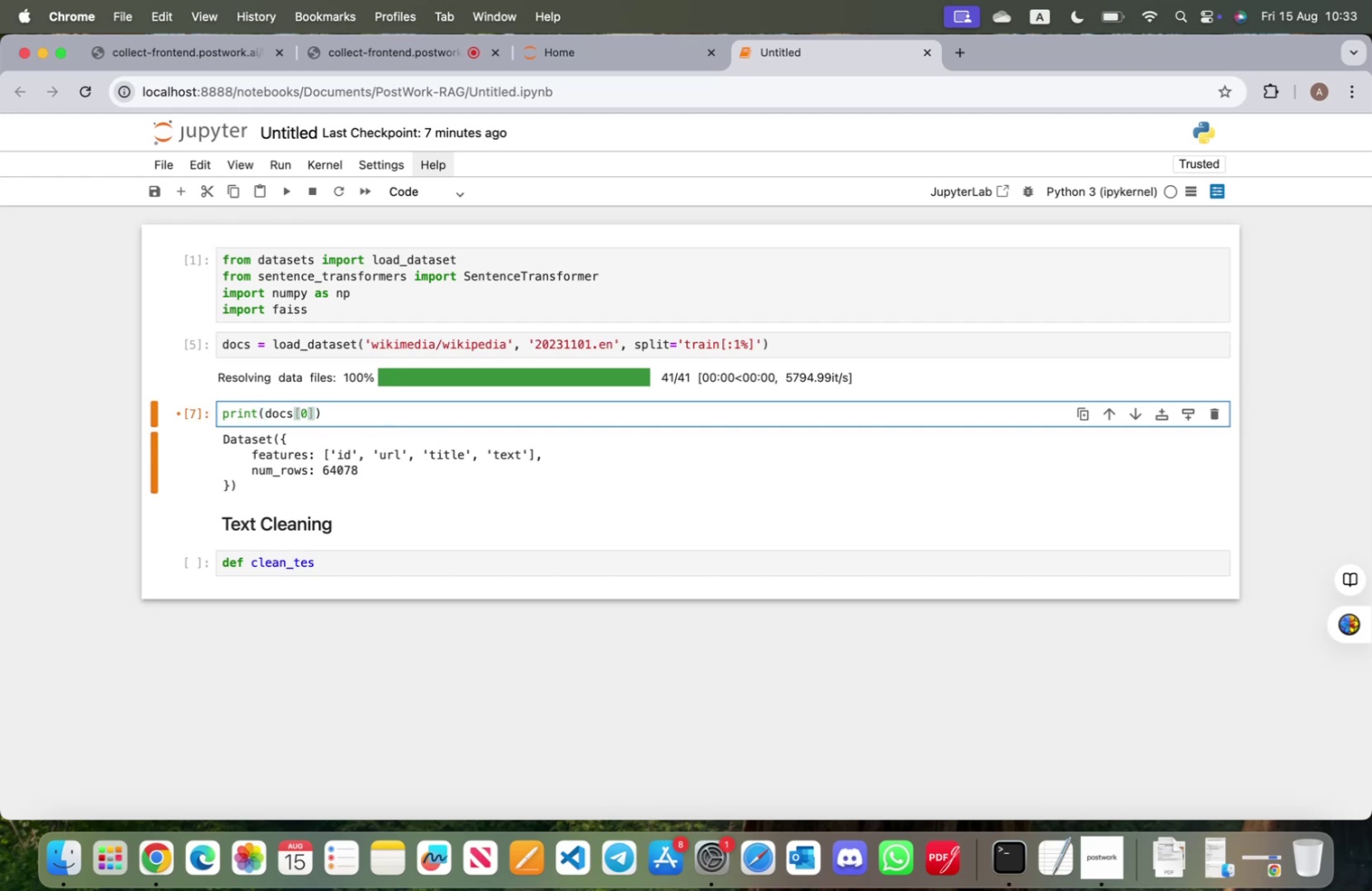 
key(Shift+ShiftRight)
 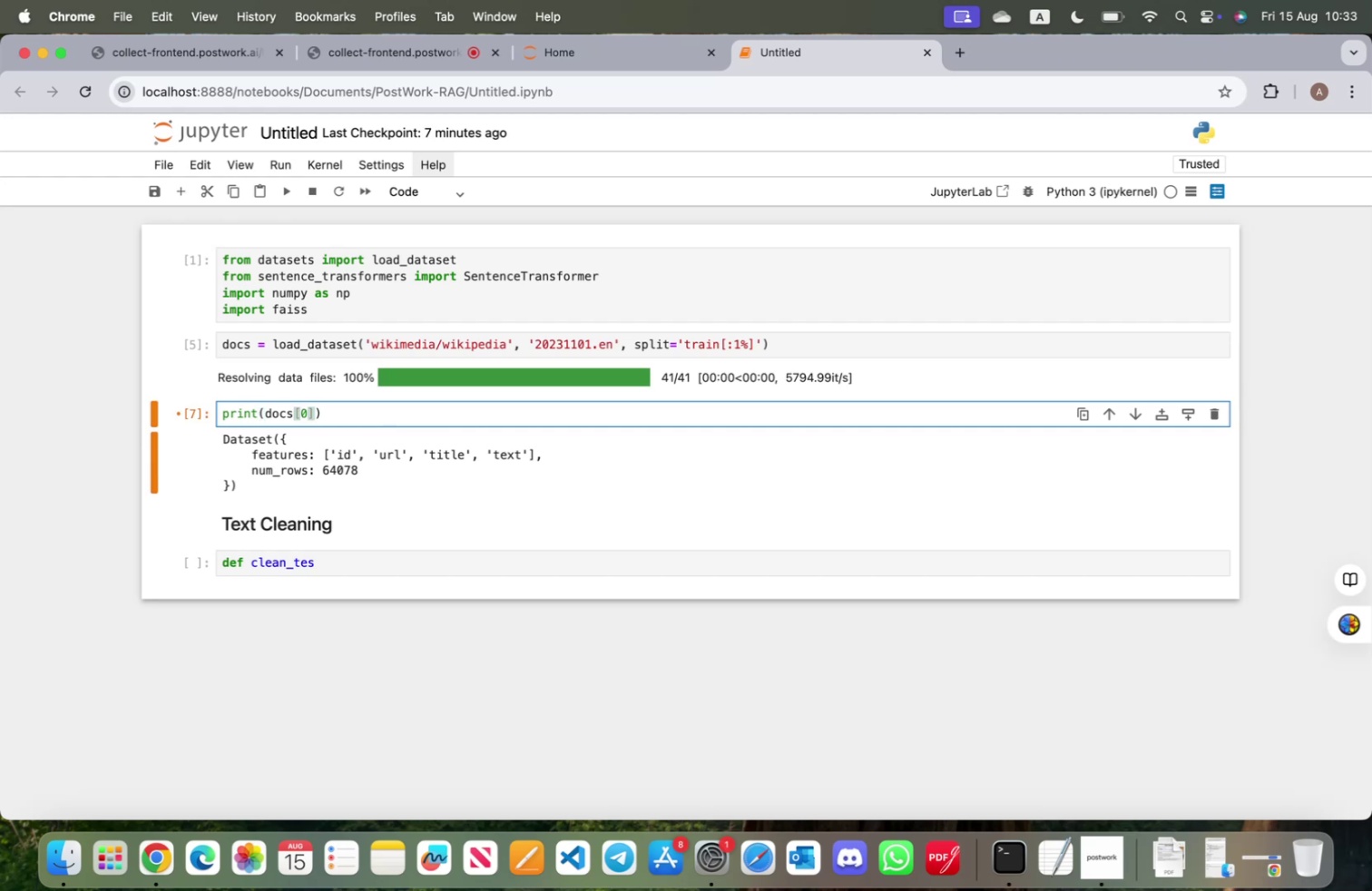 
key(Shift+Enter)
 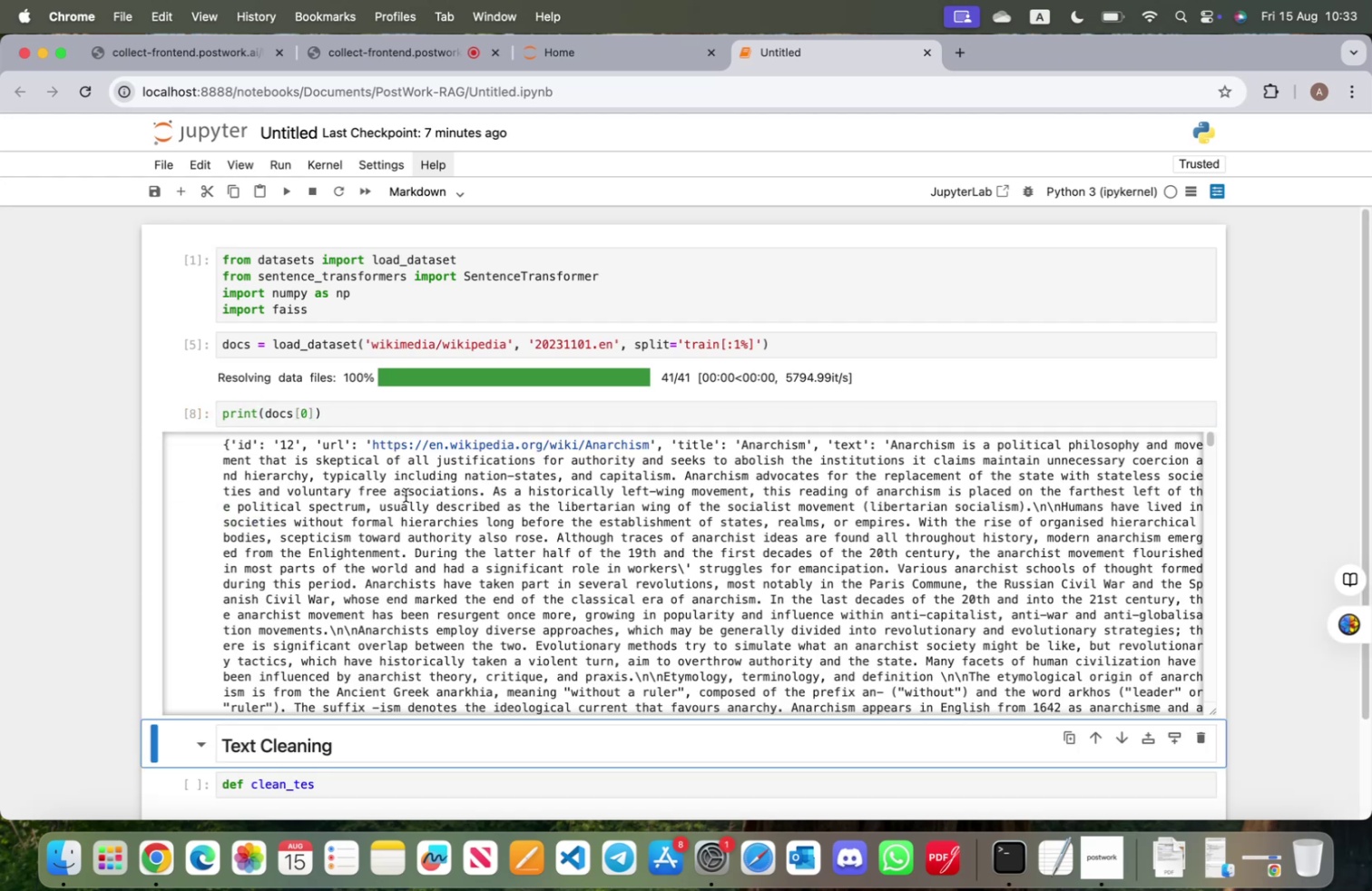 
wait(7.54)
 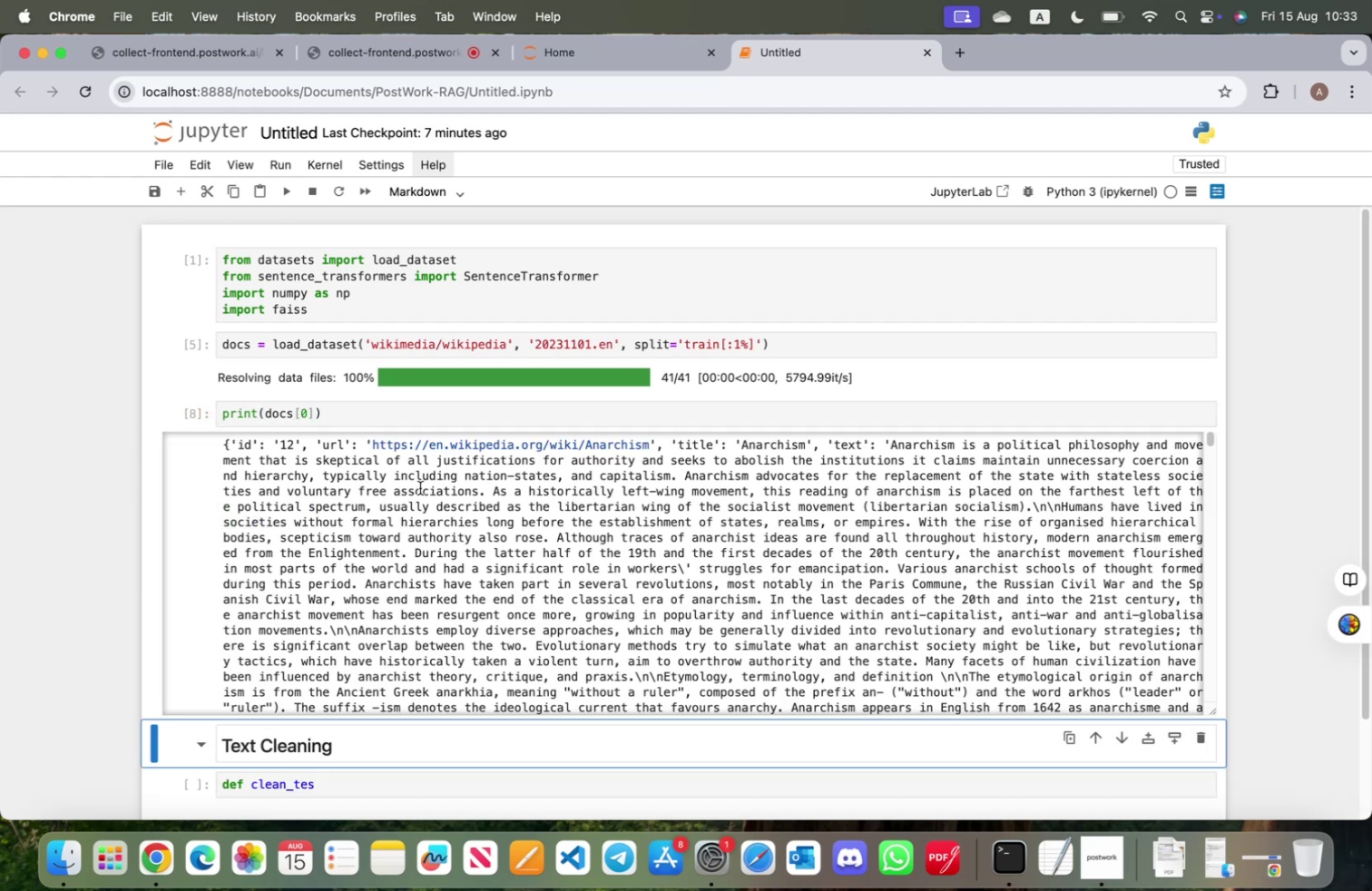 
scroll: coordinate [405, 499], scroll_direction: down, amount: 169.0
 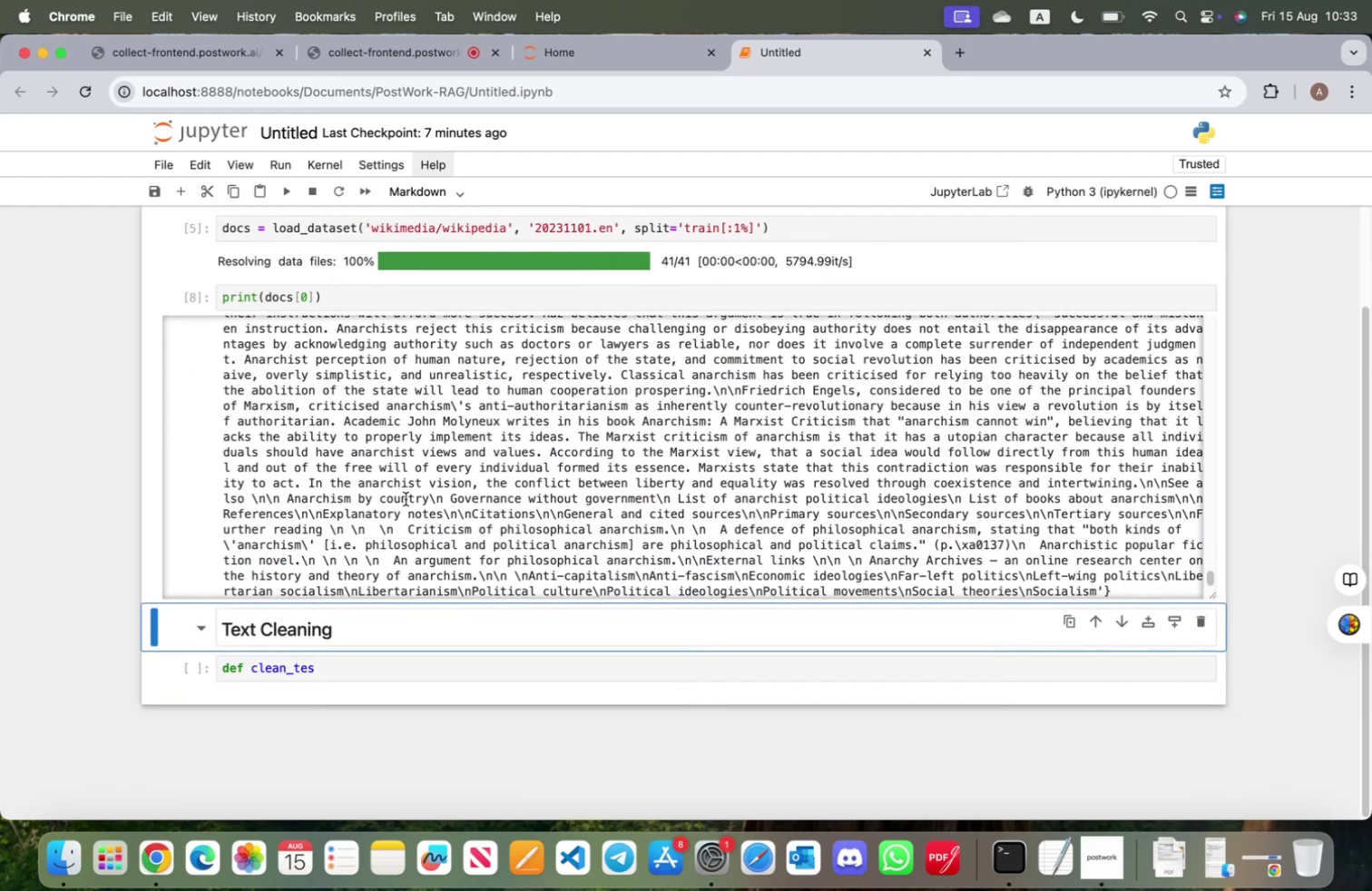 
scroll: coordinate [622, 226], scroll_direction: up, amount: 152.0
 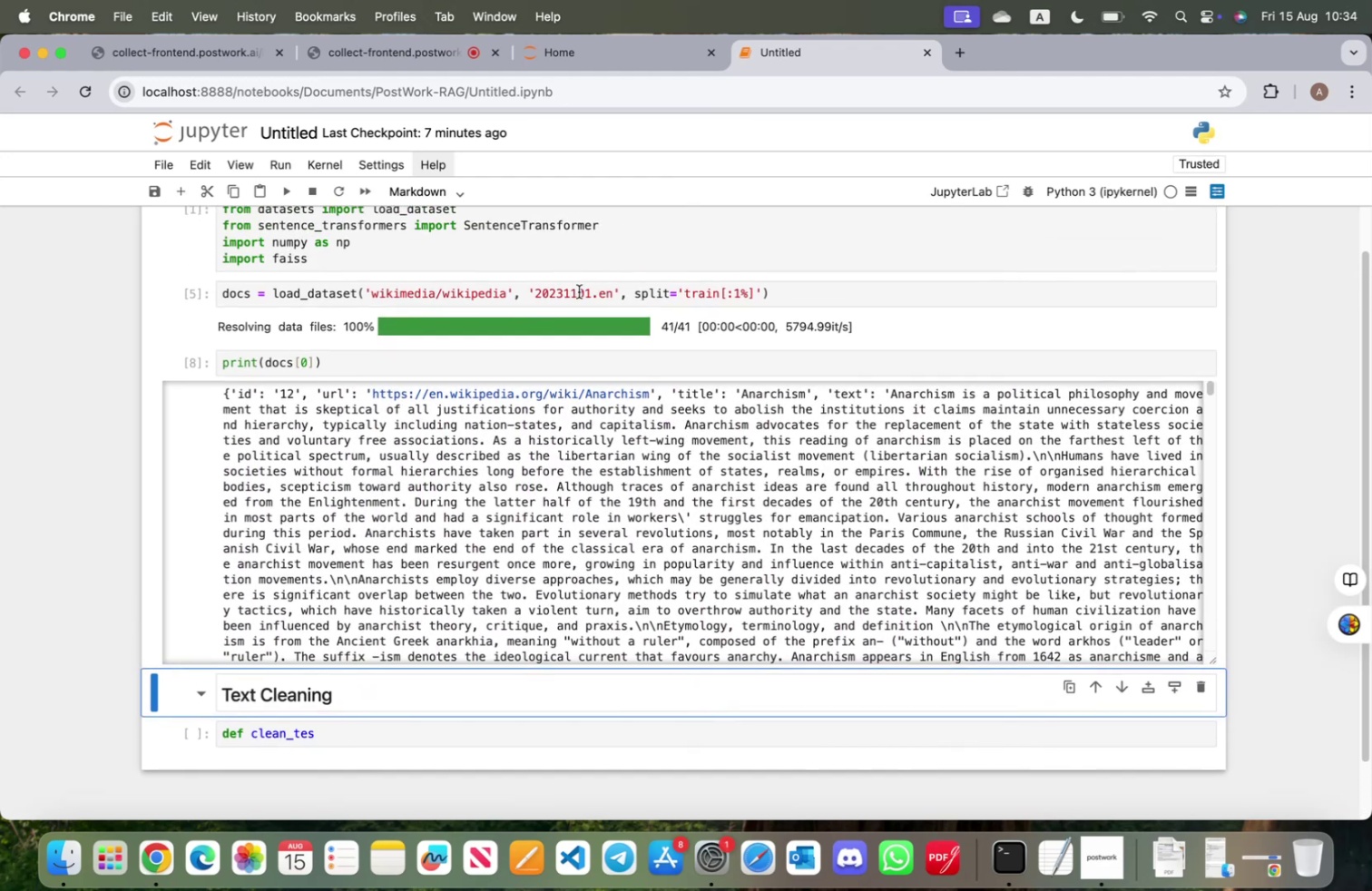 
left_click([579, 292])
 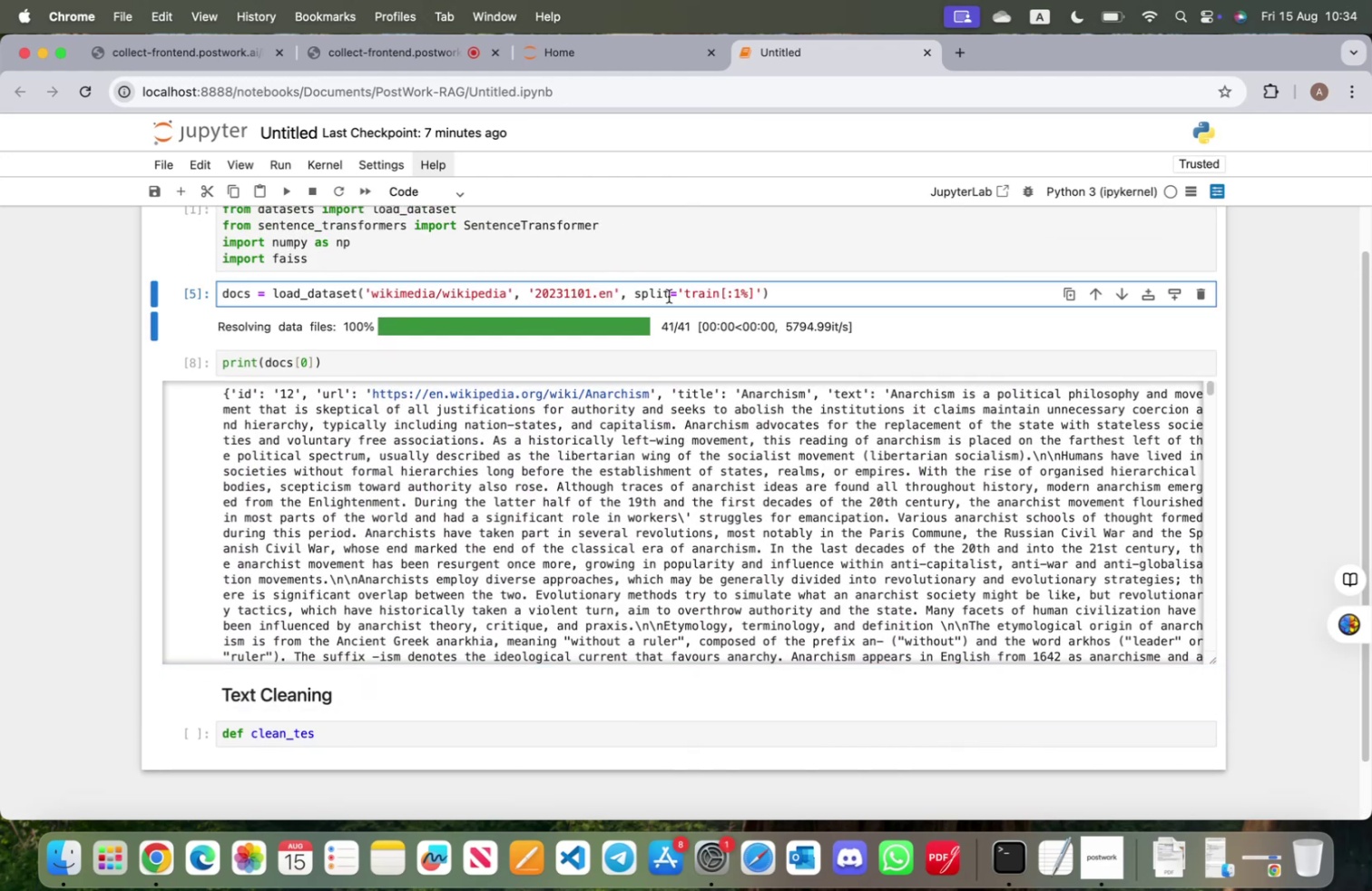 
key(Backspace)
 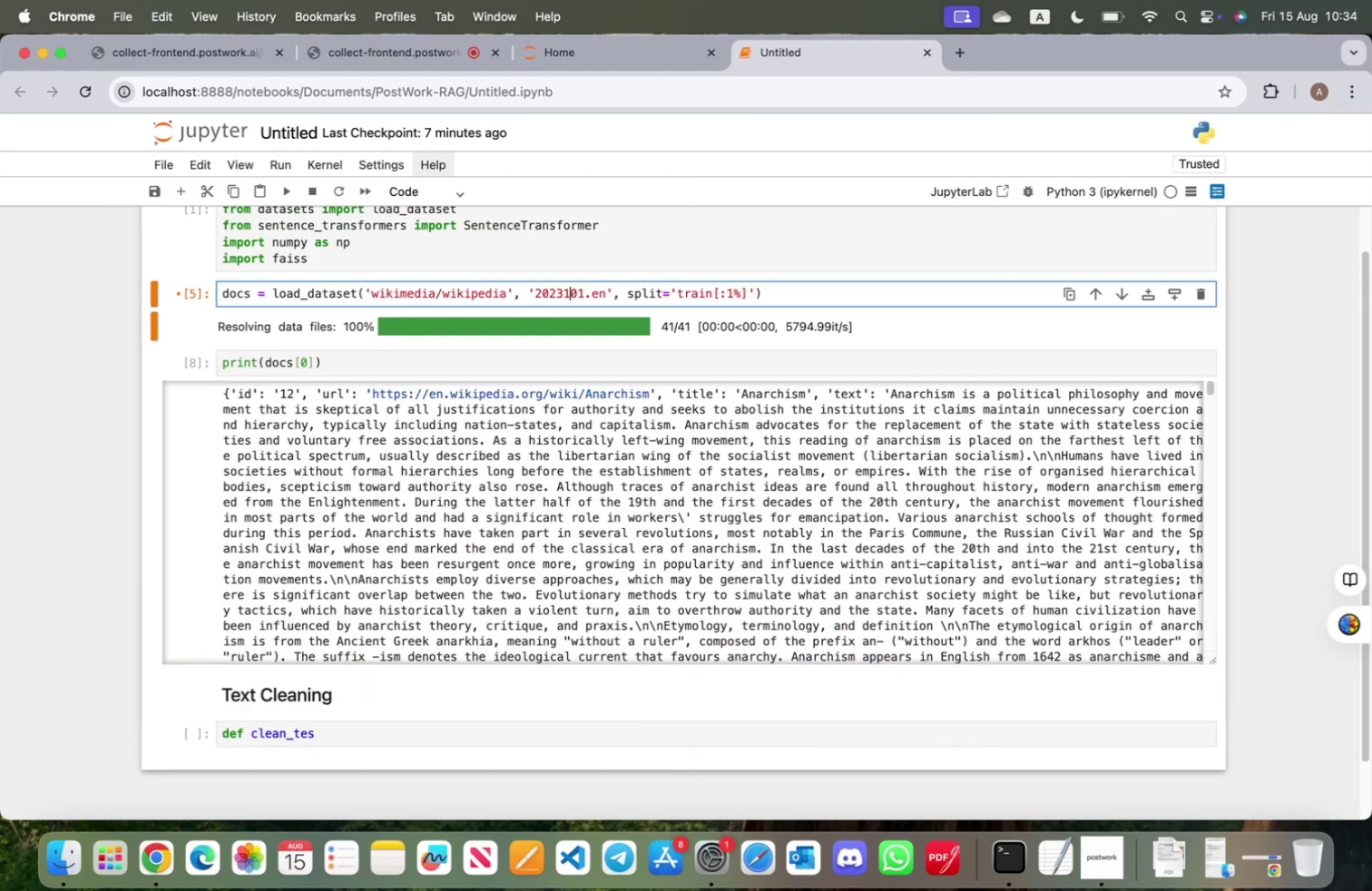 
key(2)
 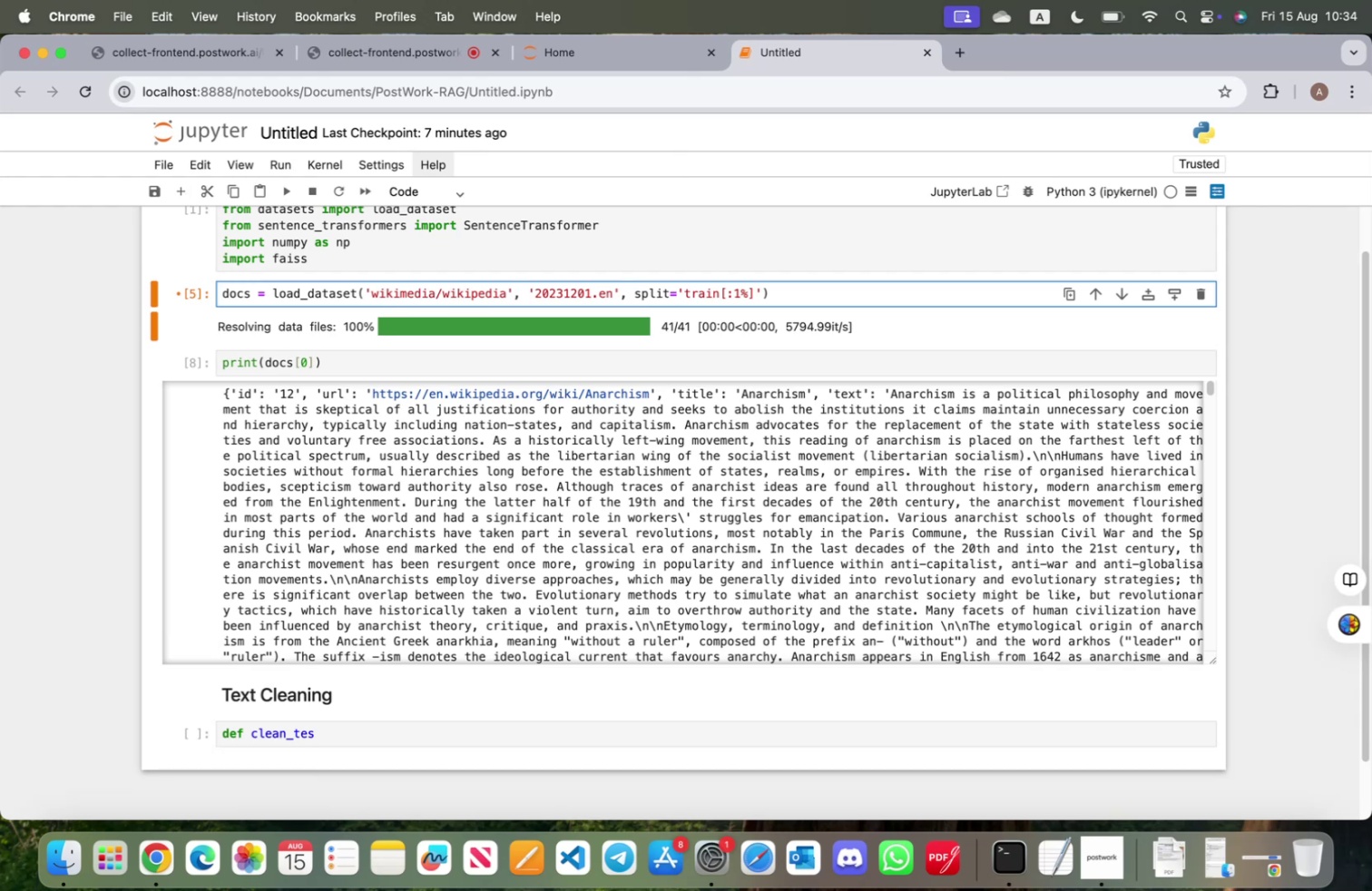 
key(Shift+ShiftRight)
 